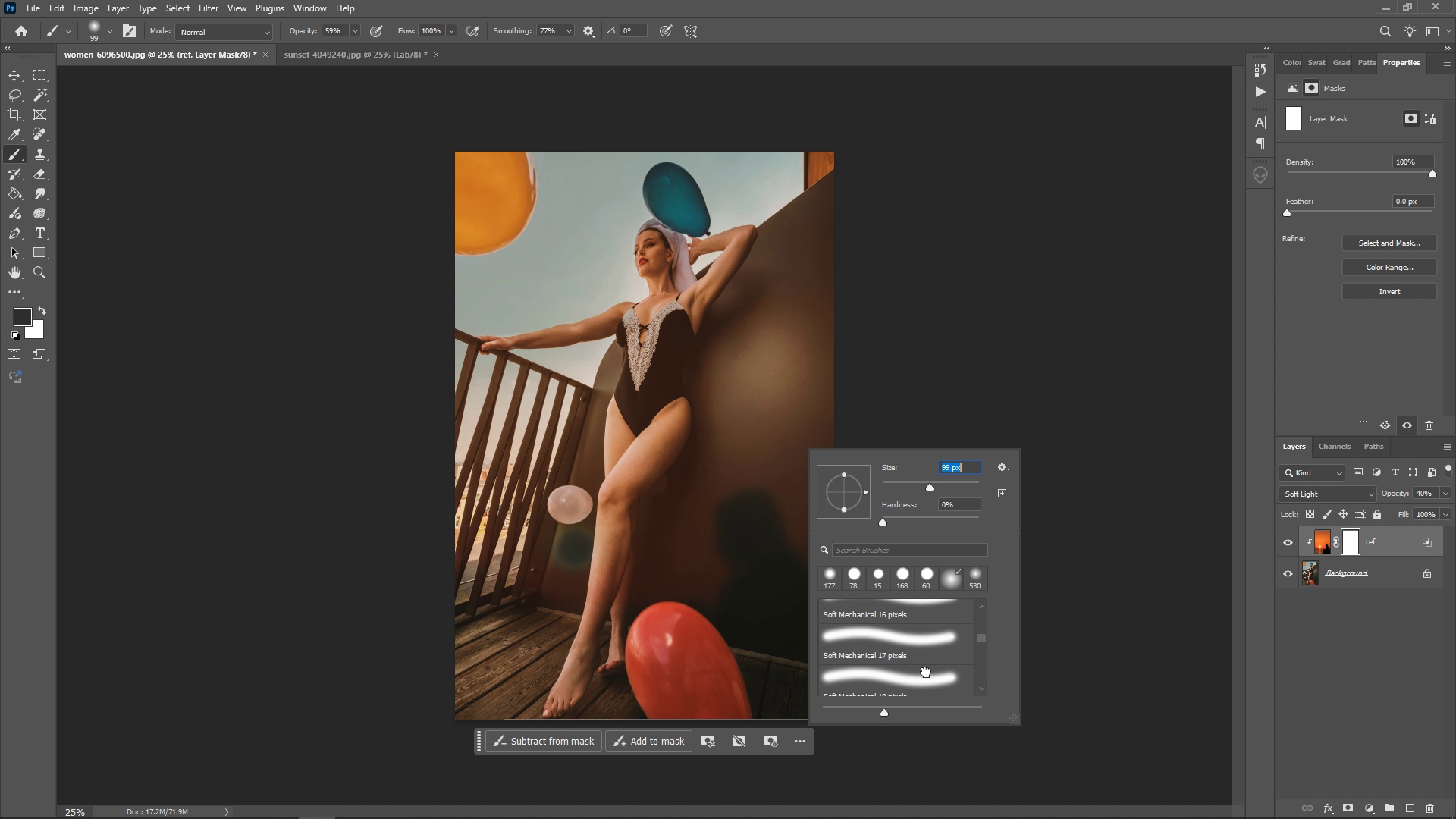 
left_click([926, 672])
 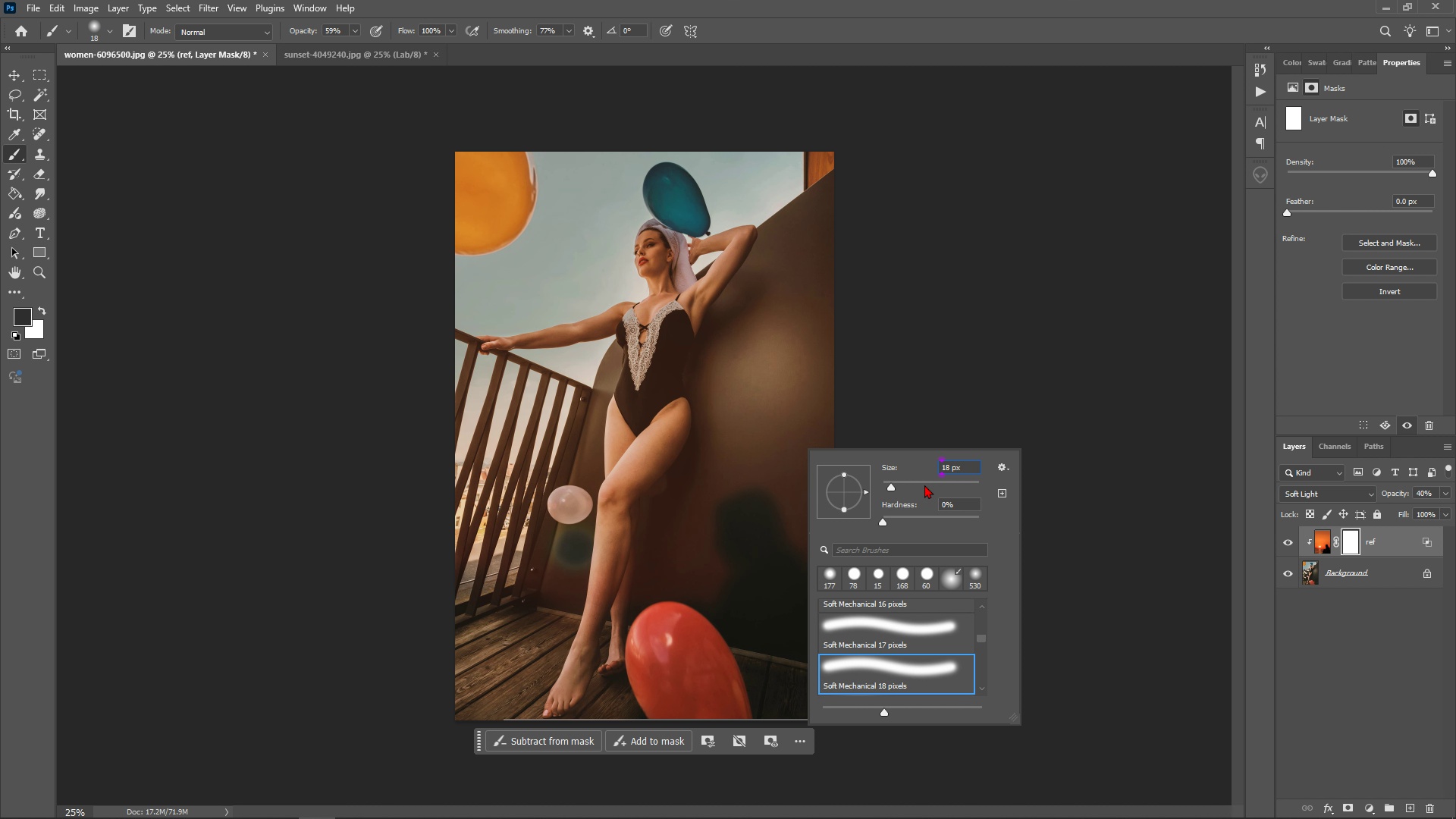 
left_click_drag(start_coordinate=[927, 485], to_coordinate=[934, 485])
 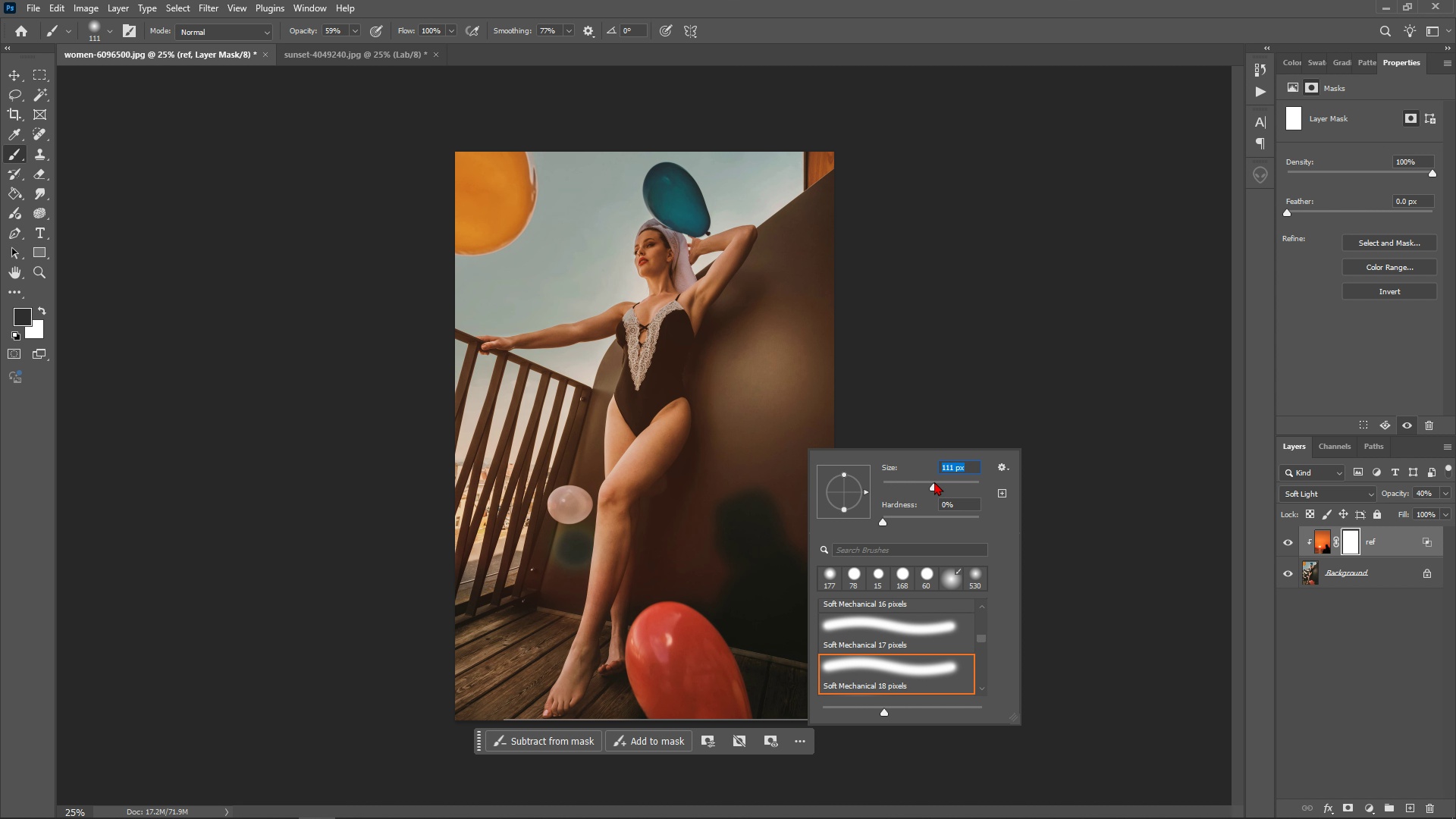 
left_click_drag(start_coordinate=[952, 473], to_coordinate=[962, 475])
 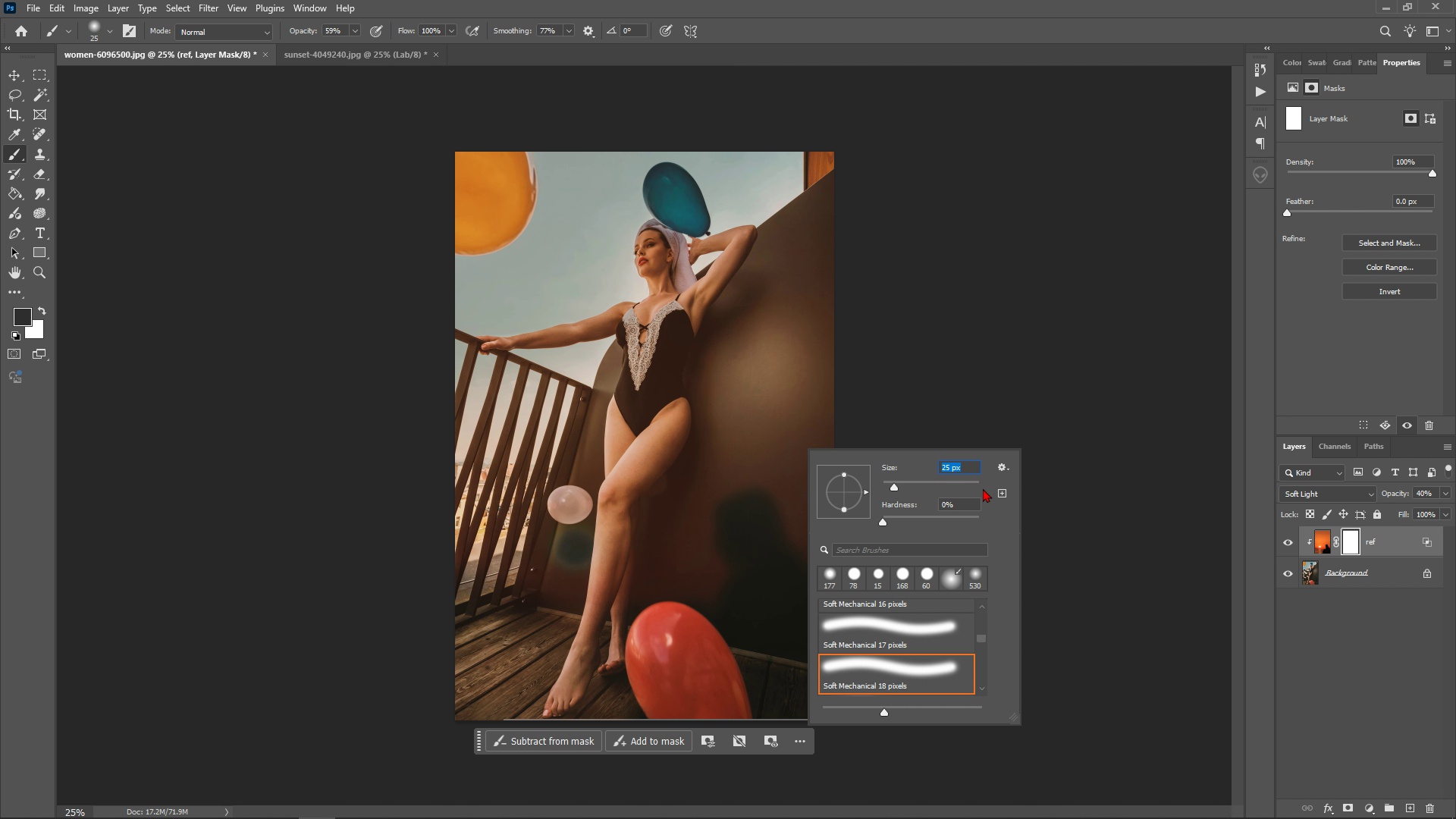 
left_click_drag(start_coordinate=[977, 479], to_coordinate=[974, 480])
 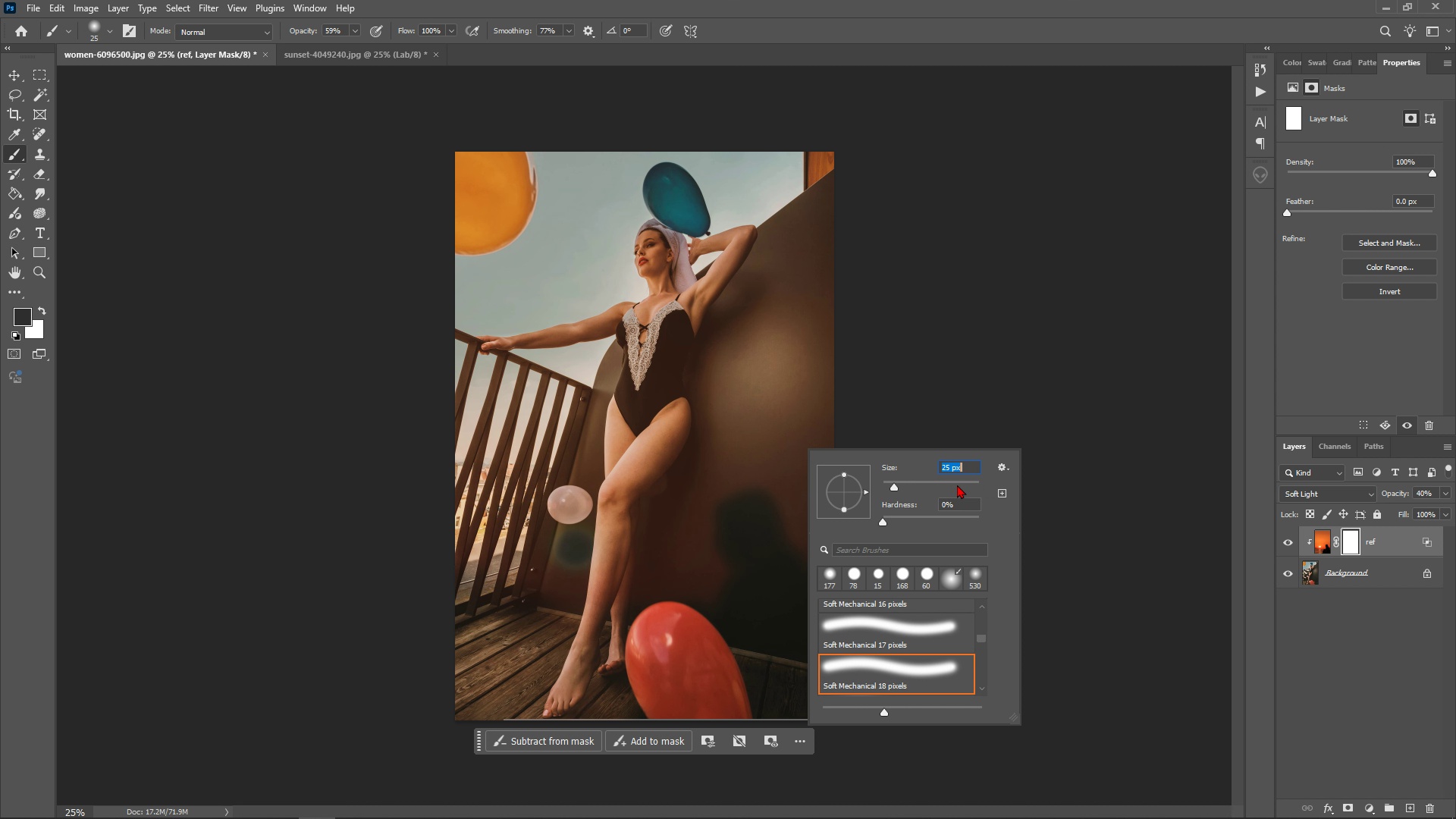 
double_click([957, 485])
 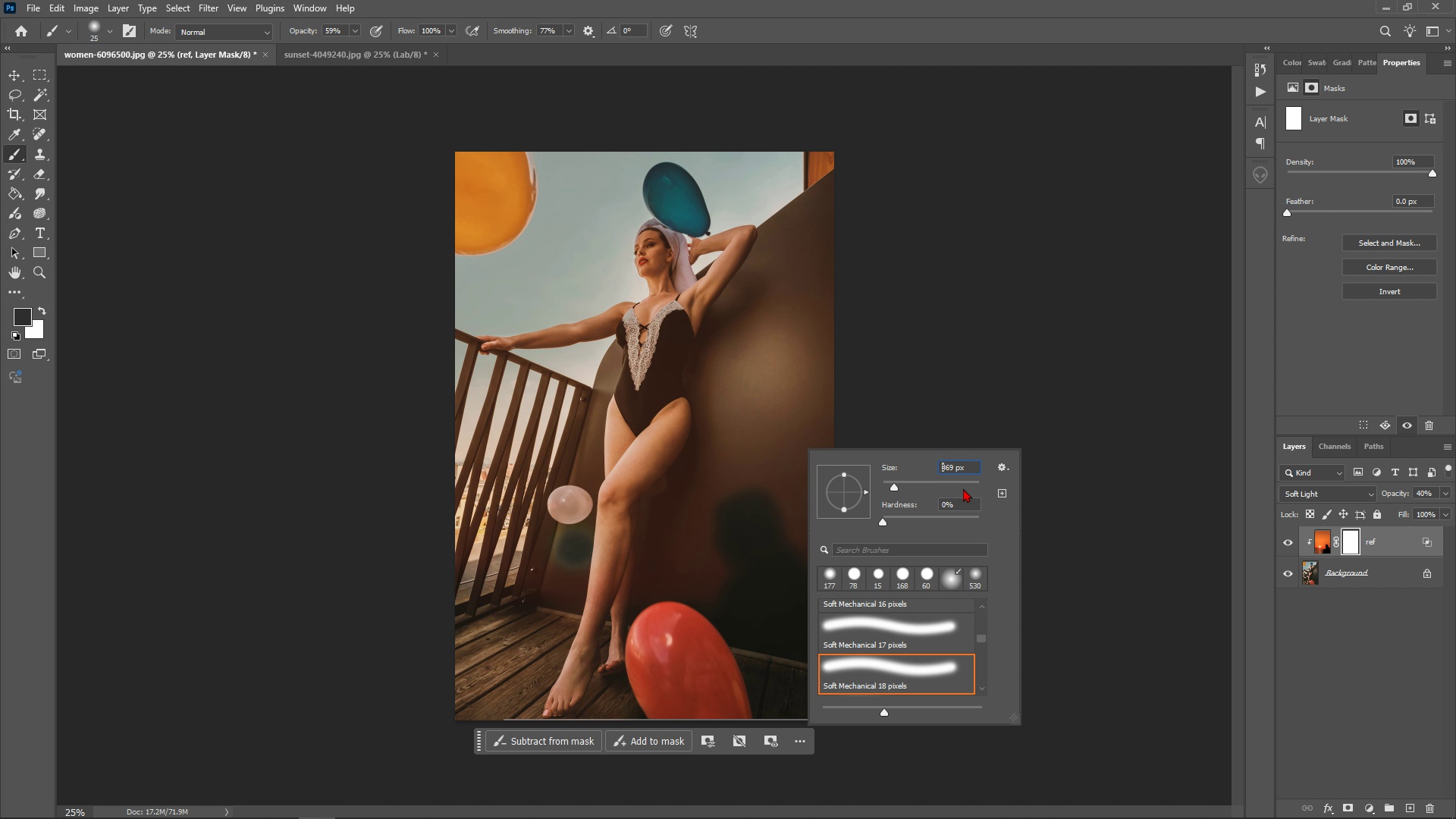 
left_click([963, 488])
 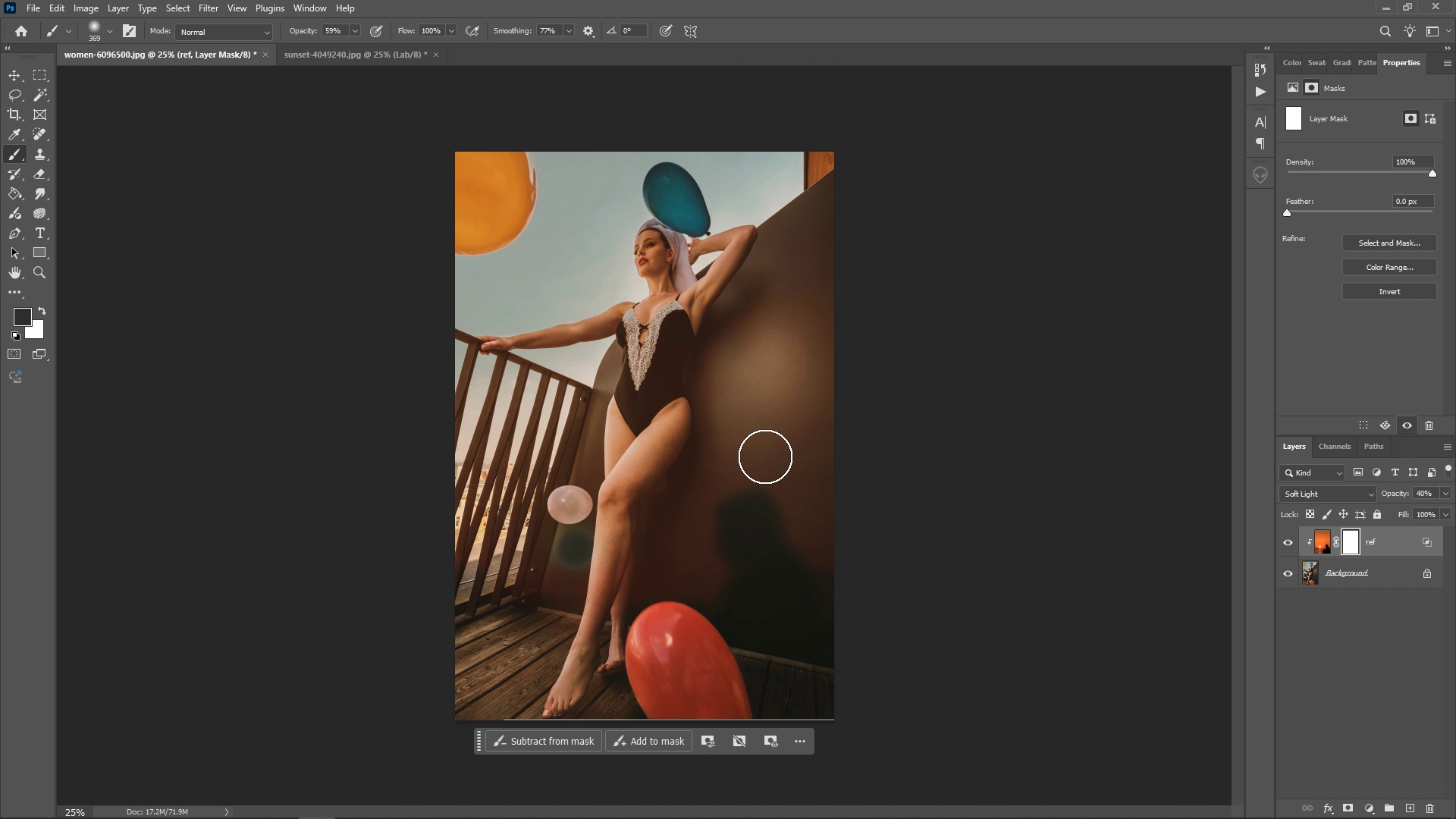 
left_click_drag(start_coordinate=[765, 457], to_coordinate=[804, 593])
 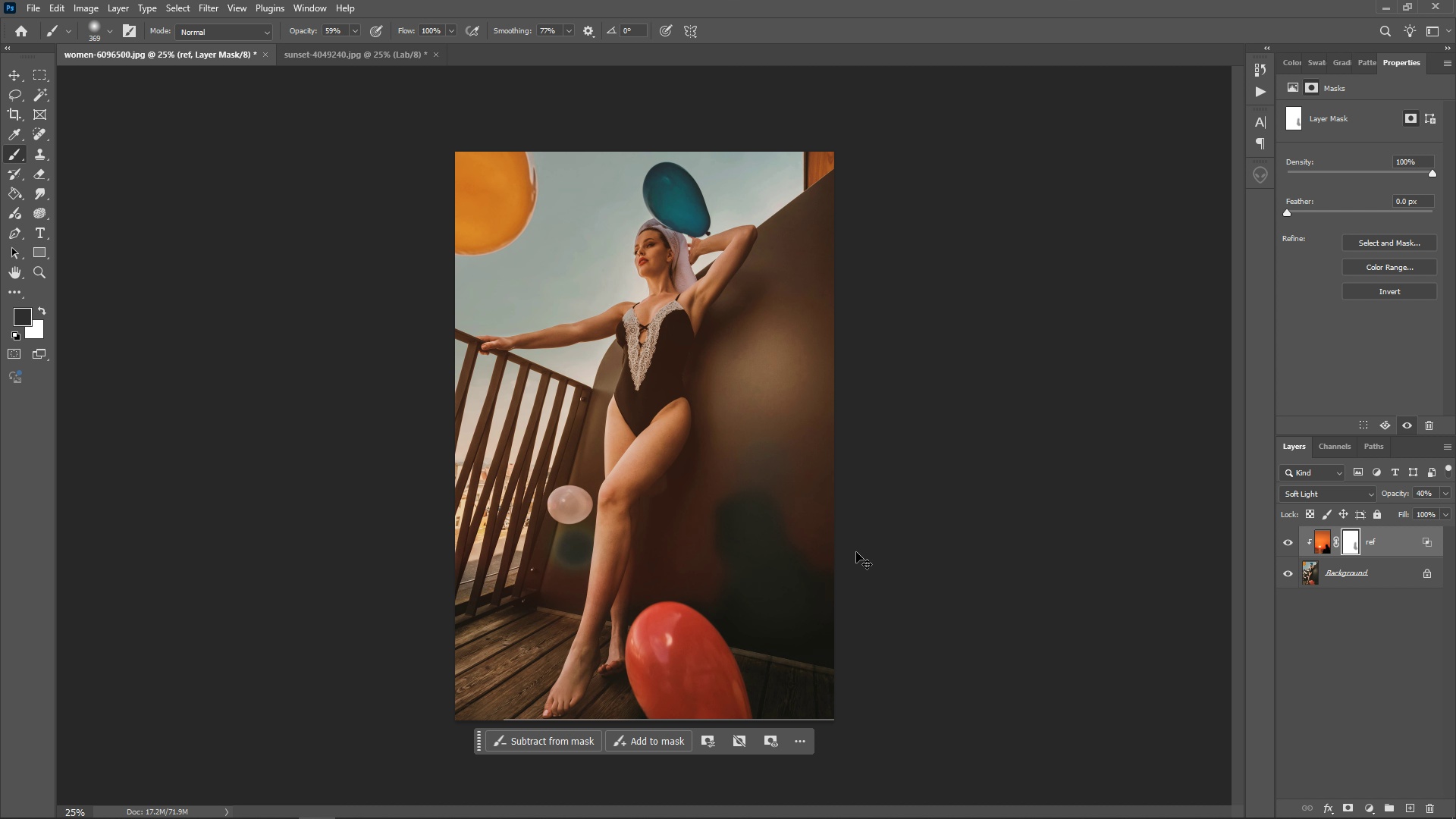 
key(Control+Z)
 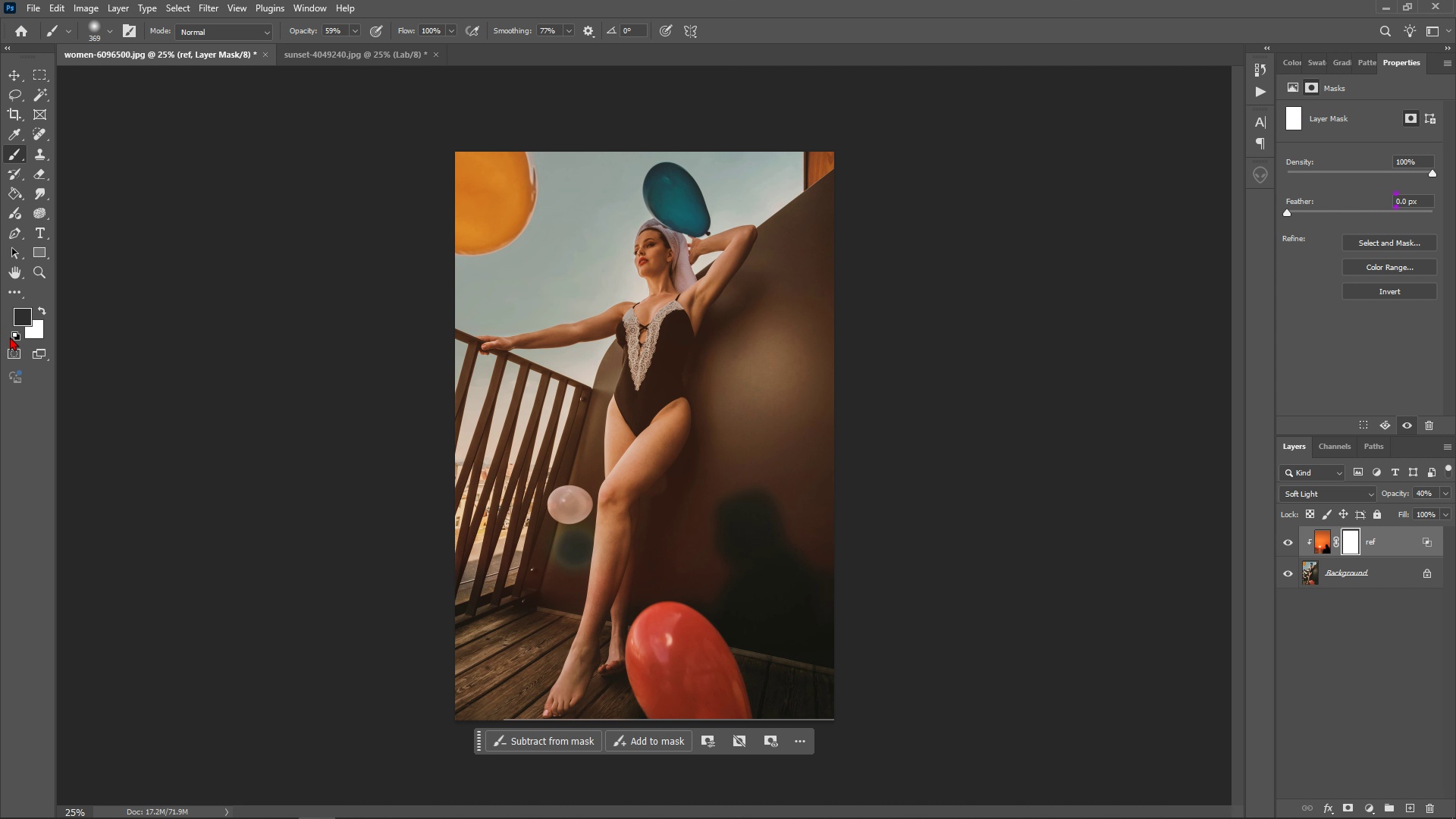 
left_click([16, 337])
 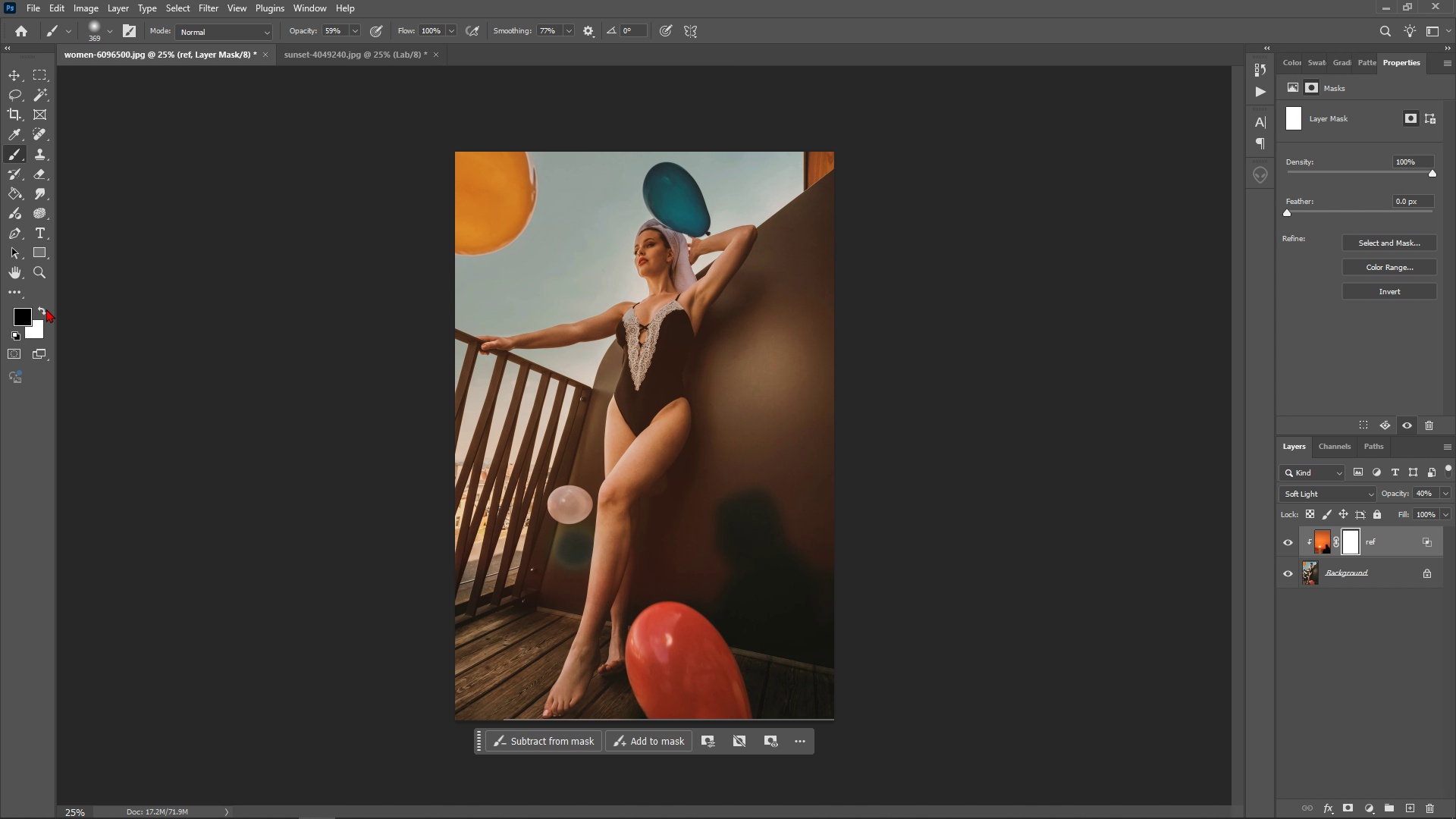 
left_click([46, 309])
 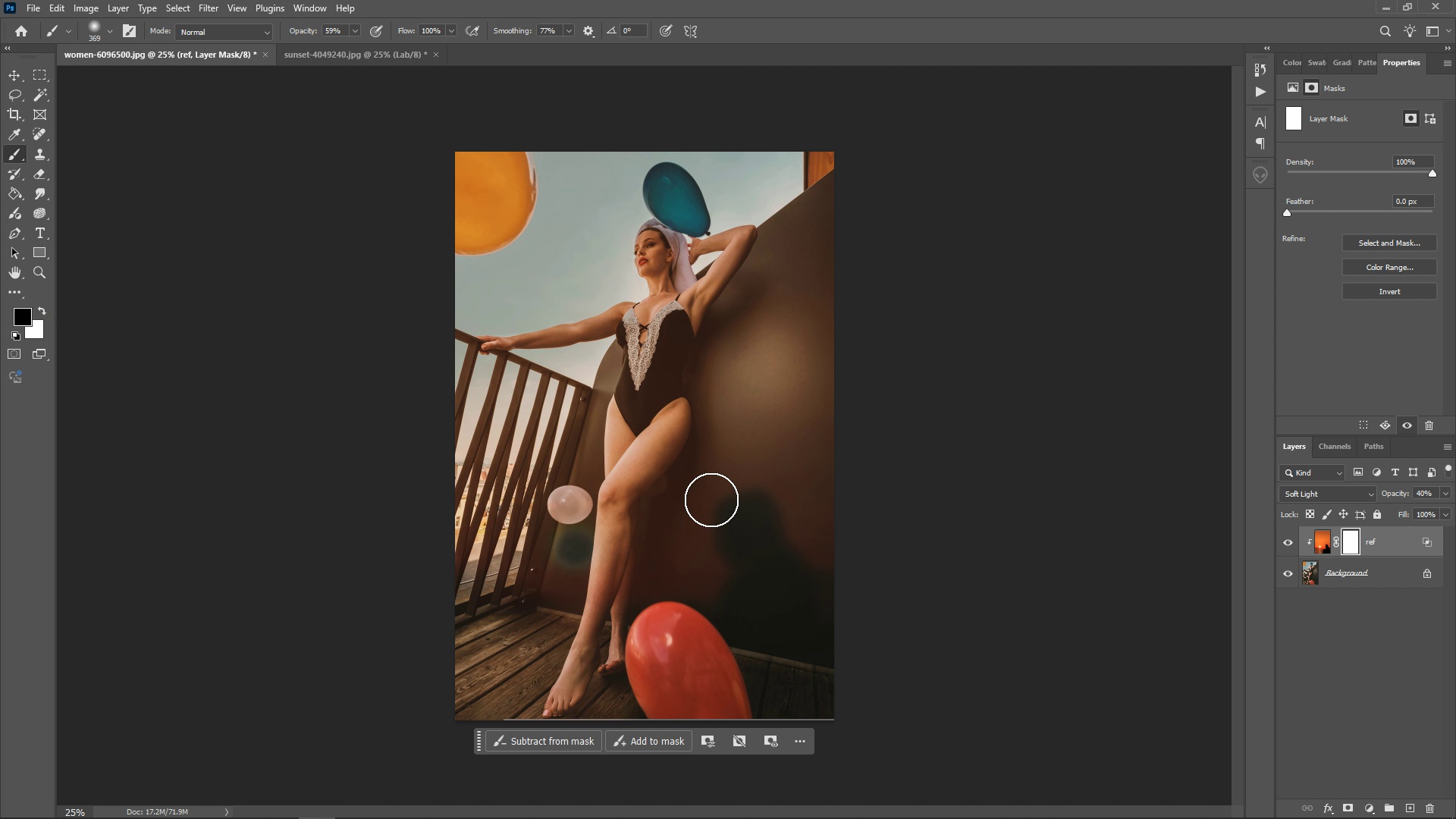 
left_click_drag(start_coordinate=[760, 465], to_coordinate=[806, 664])
 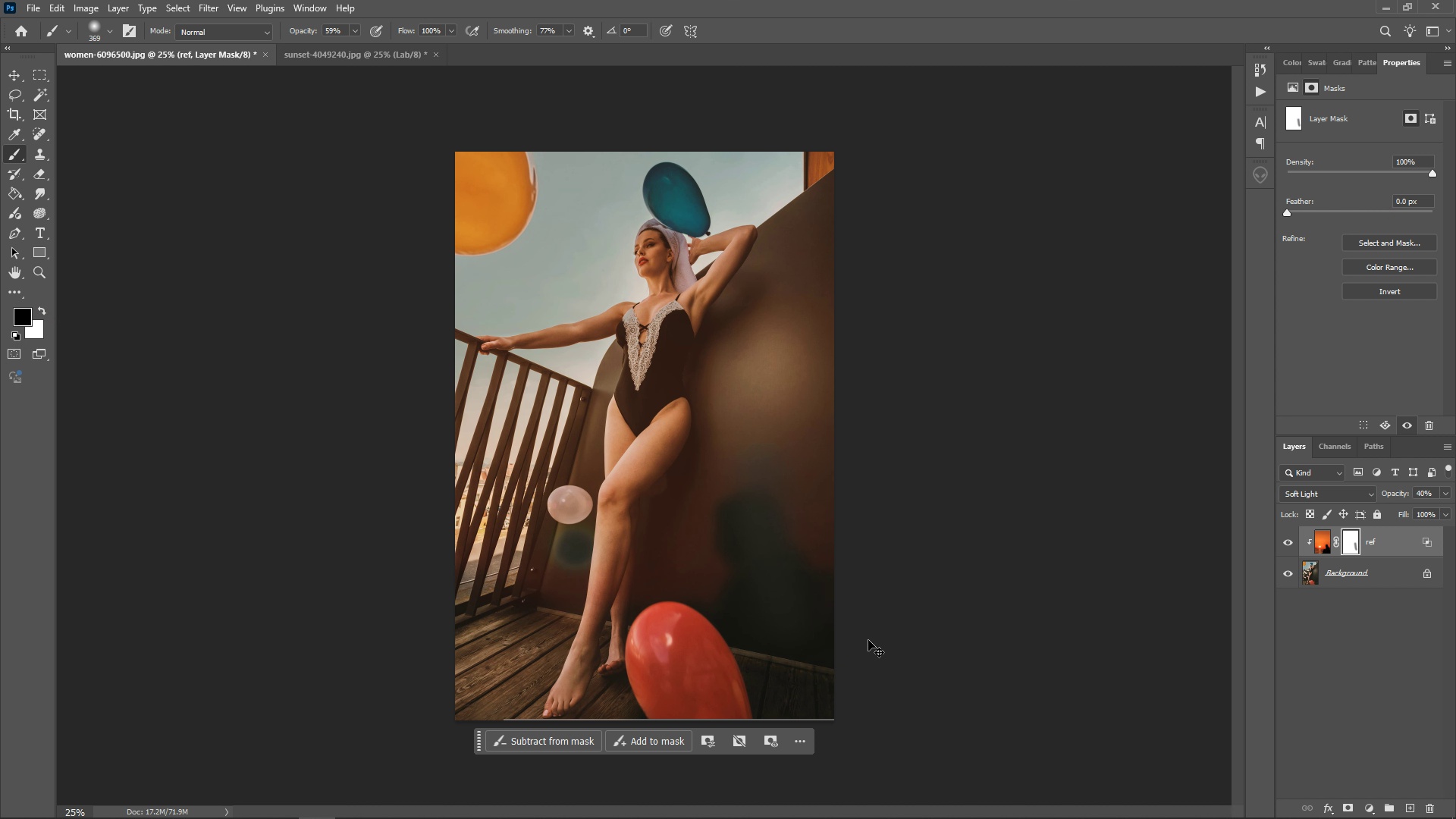 
key(Control+Z)
 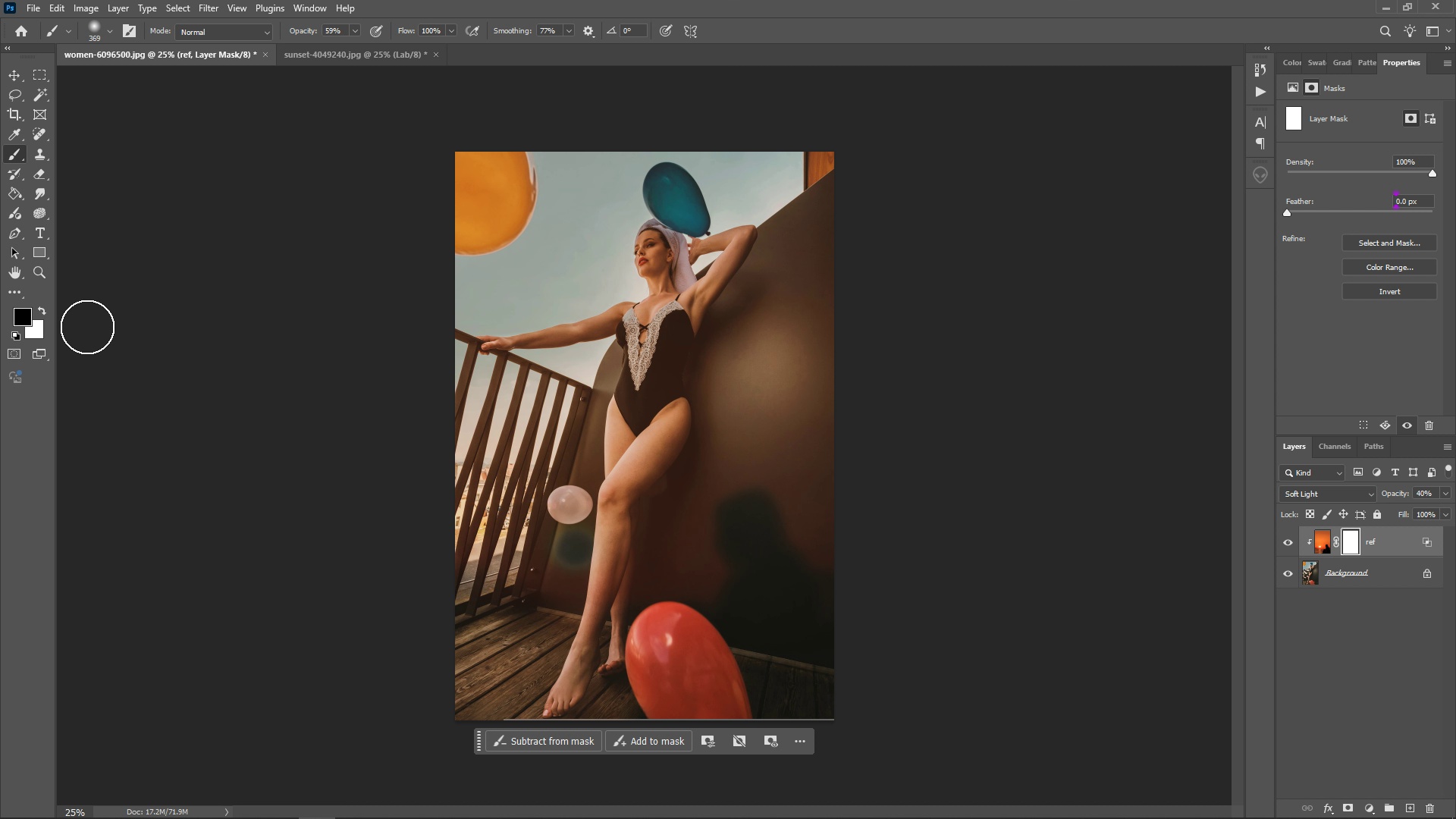 
left_click([46, 309])
 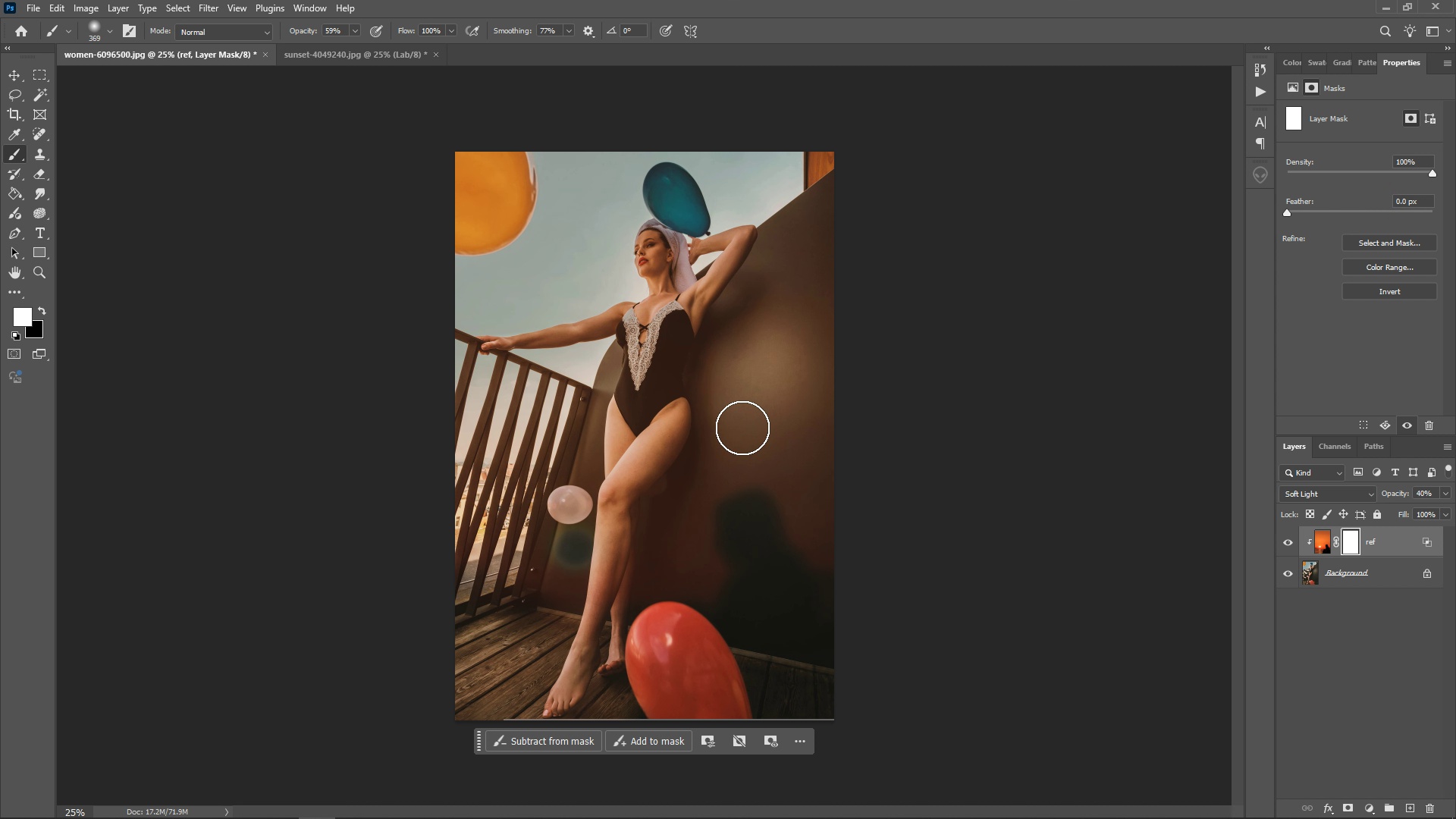 
left_click_drag(start_coordinate=[733, 425], to_coordinate=[844, 601])
 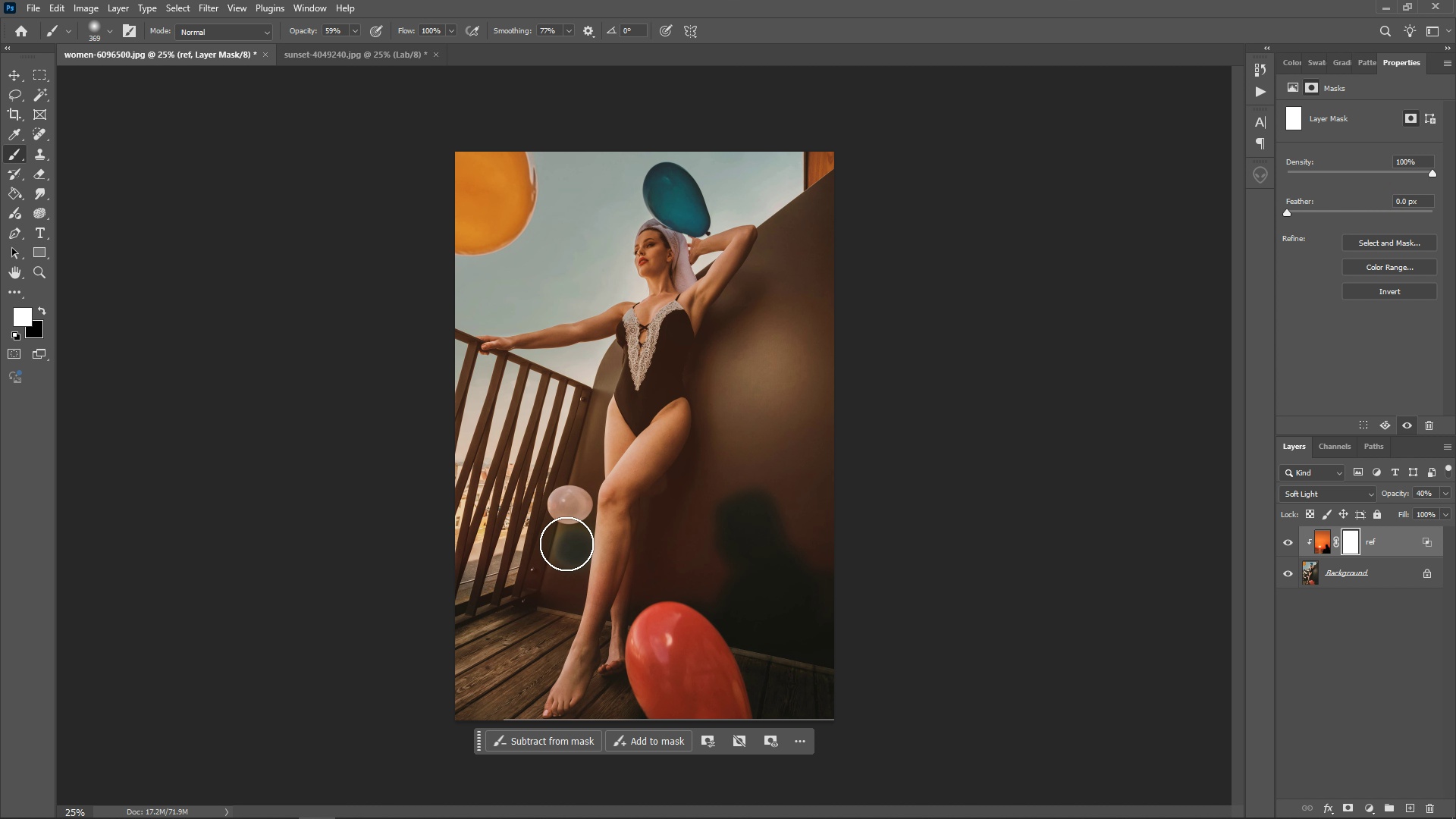 
left_click_drag(start_coordinate=[566, 544], to_coordinate=[598, 594])
 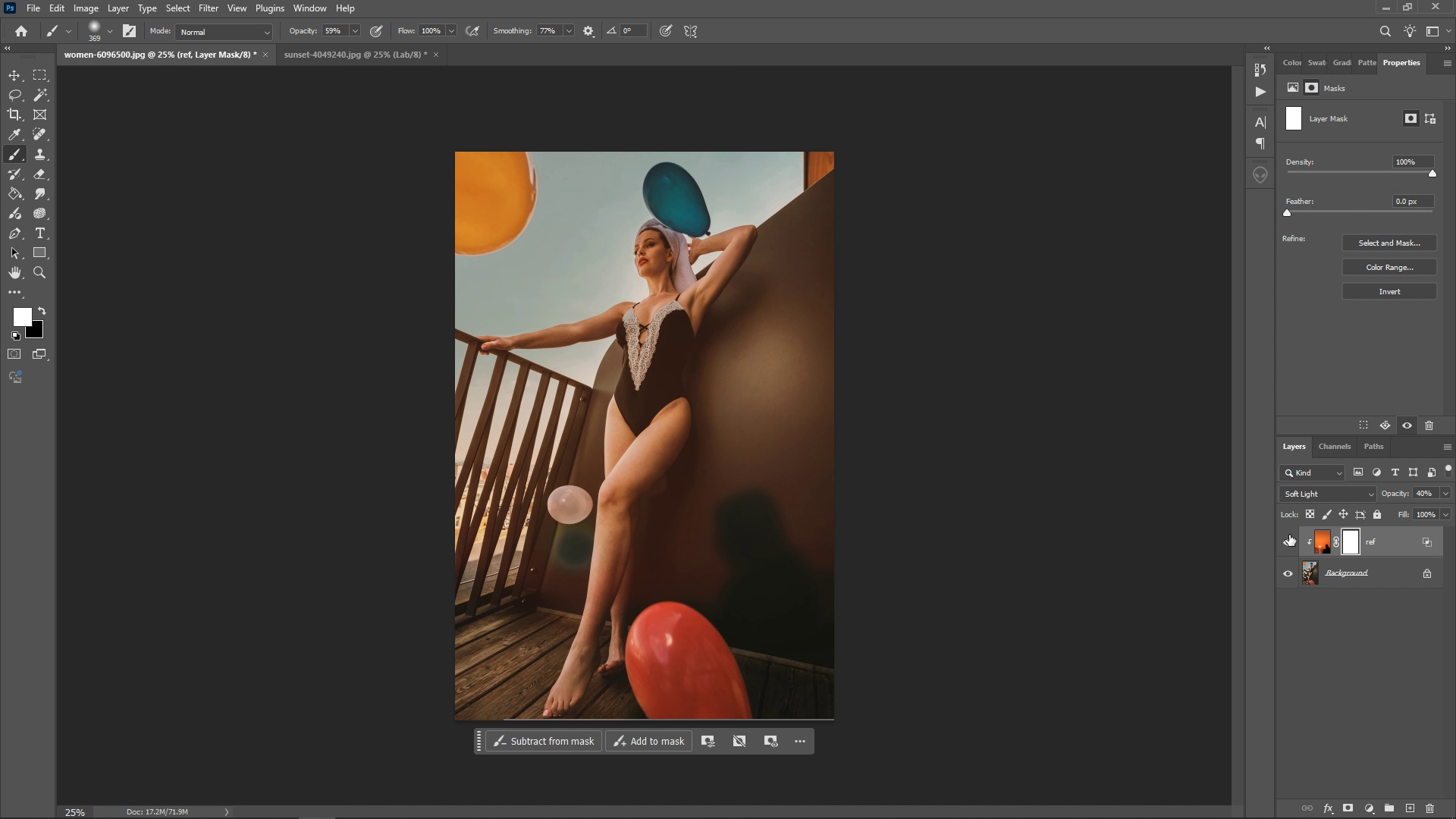 
left_click([1284, 545])
 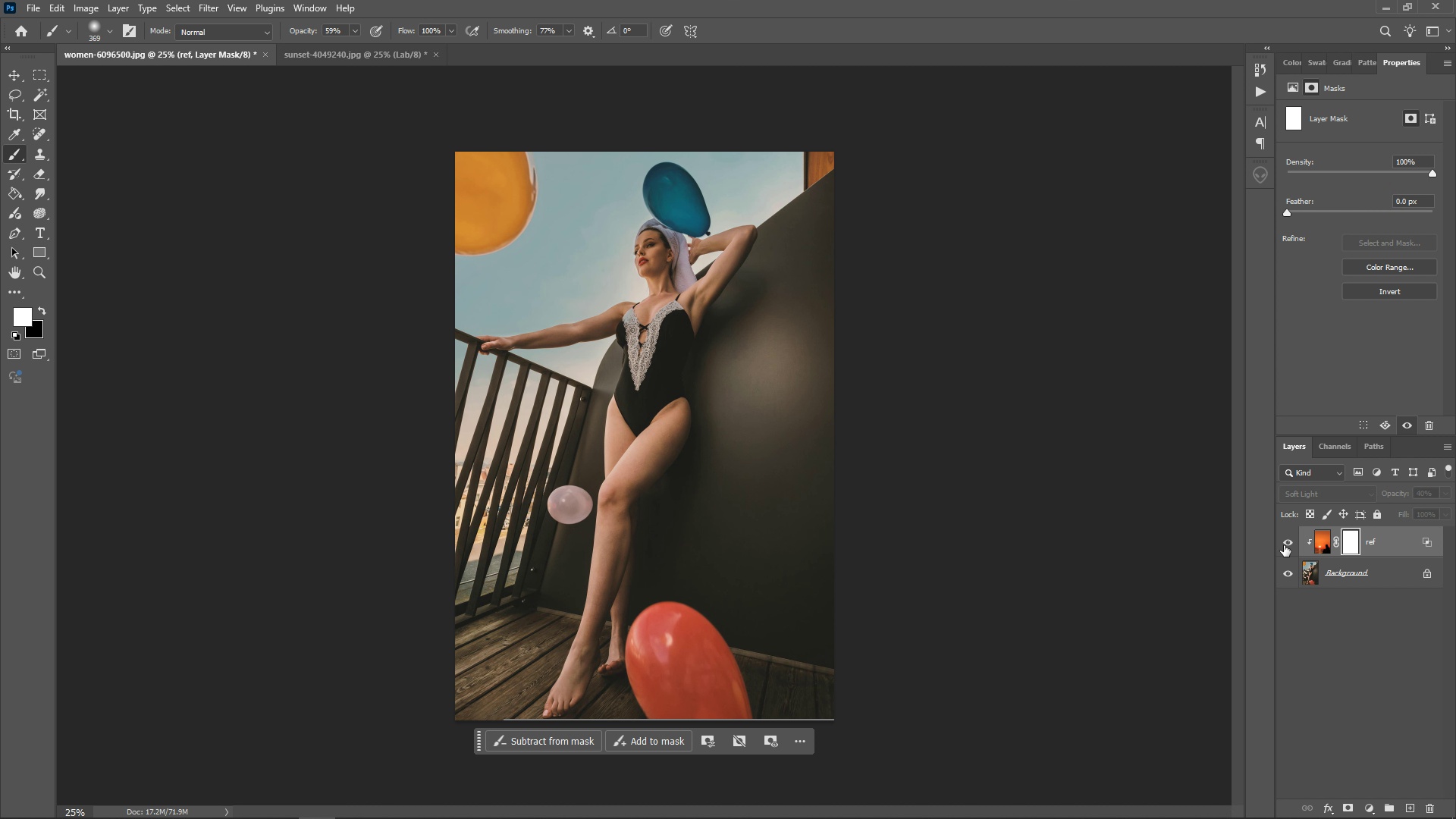 
left_click([1284, 545])
 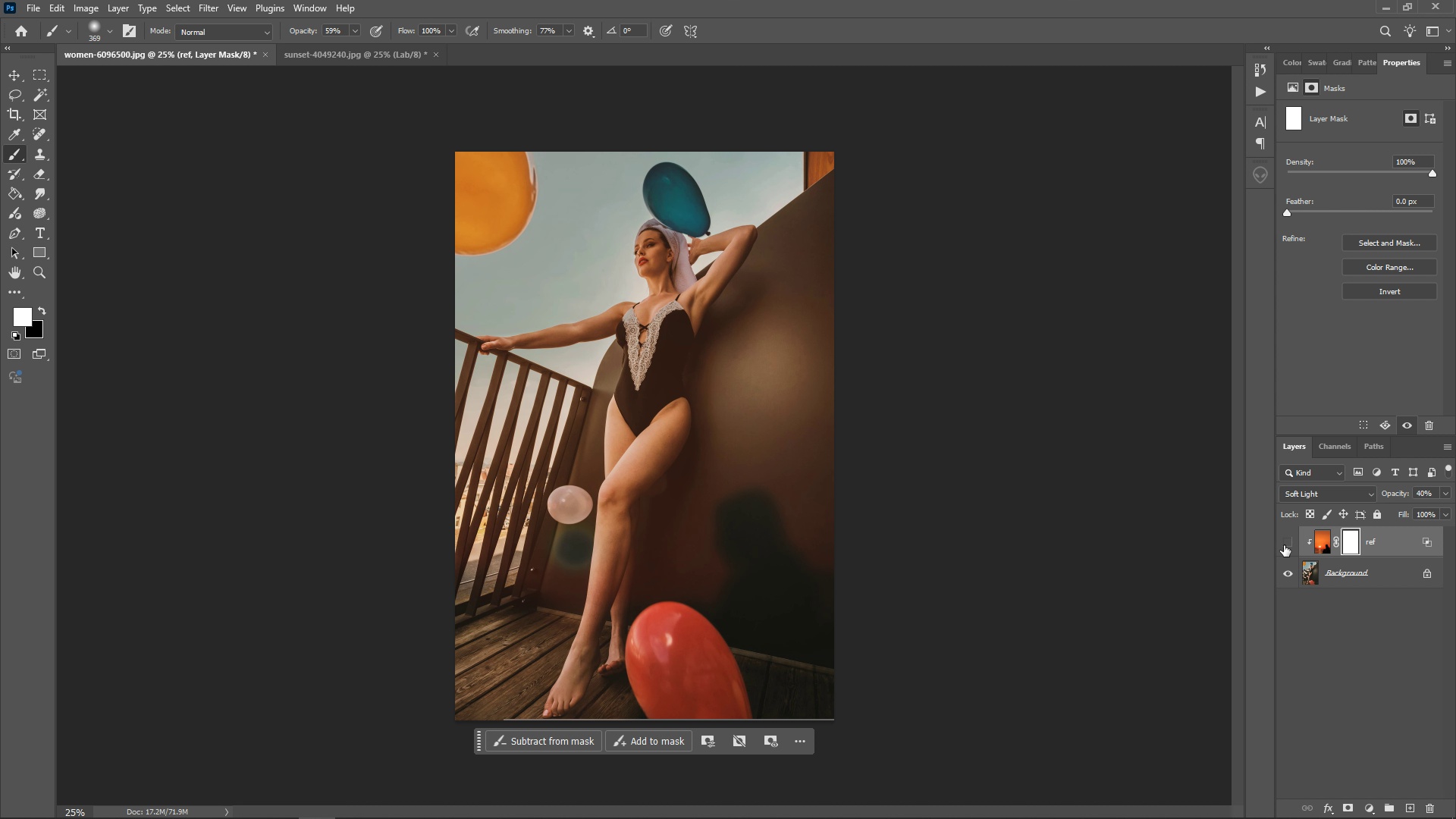 
left_click([1284, 545])
 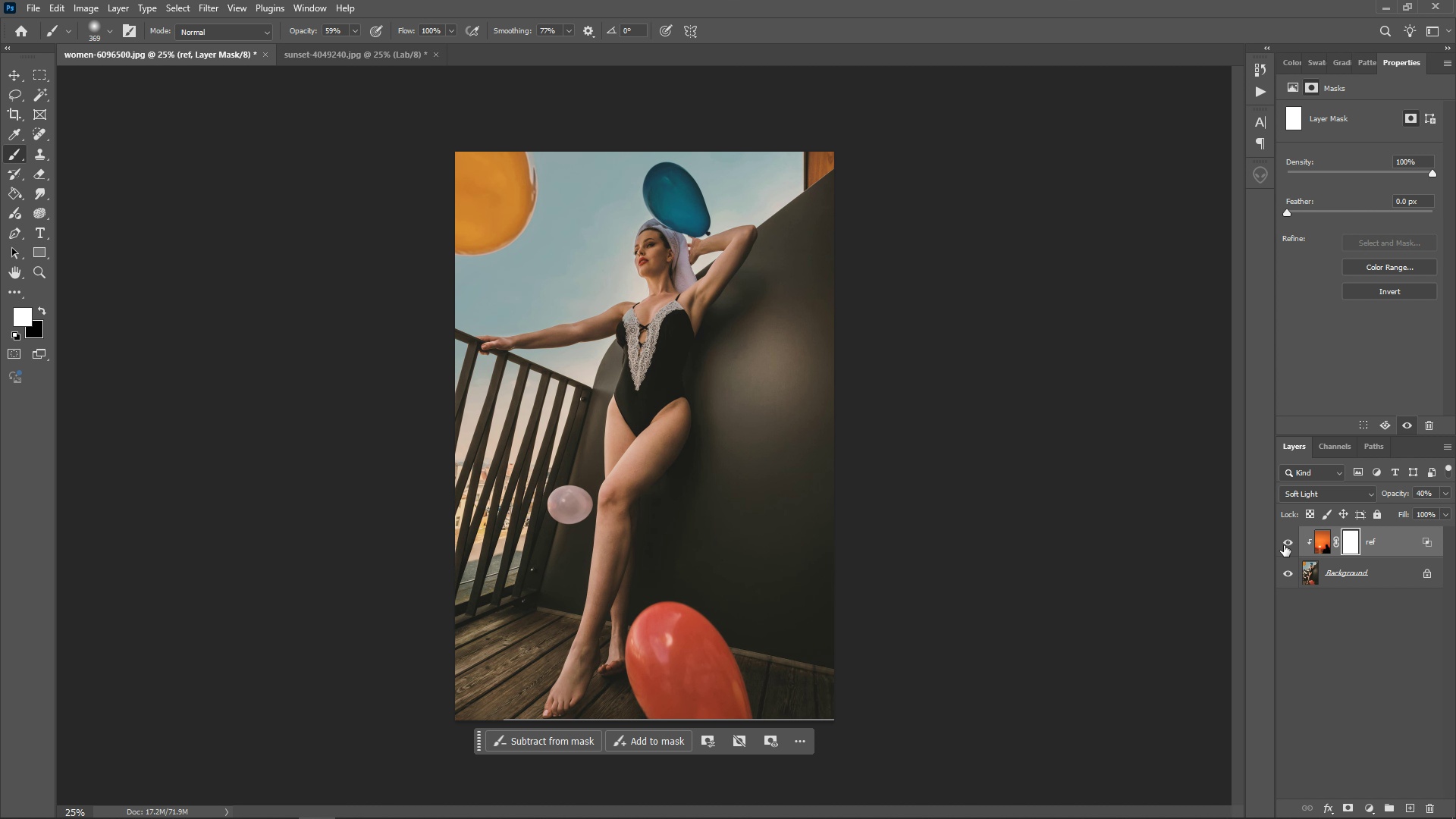 
double_click([1284, 545])
 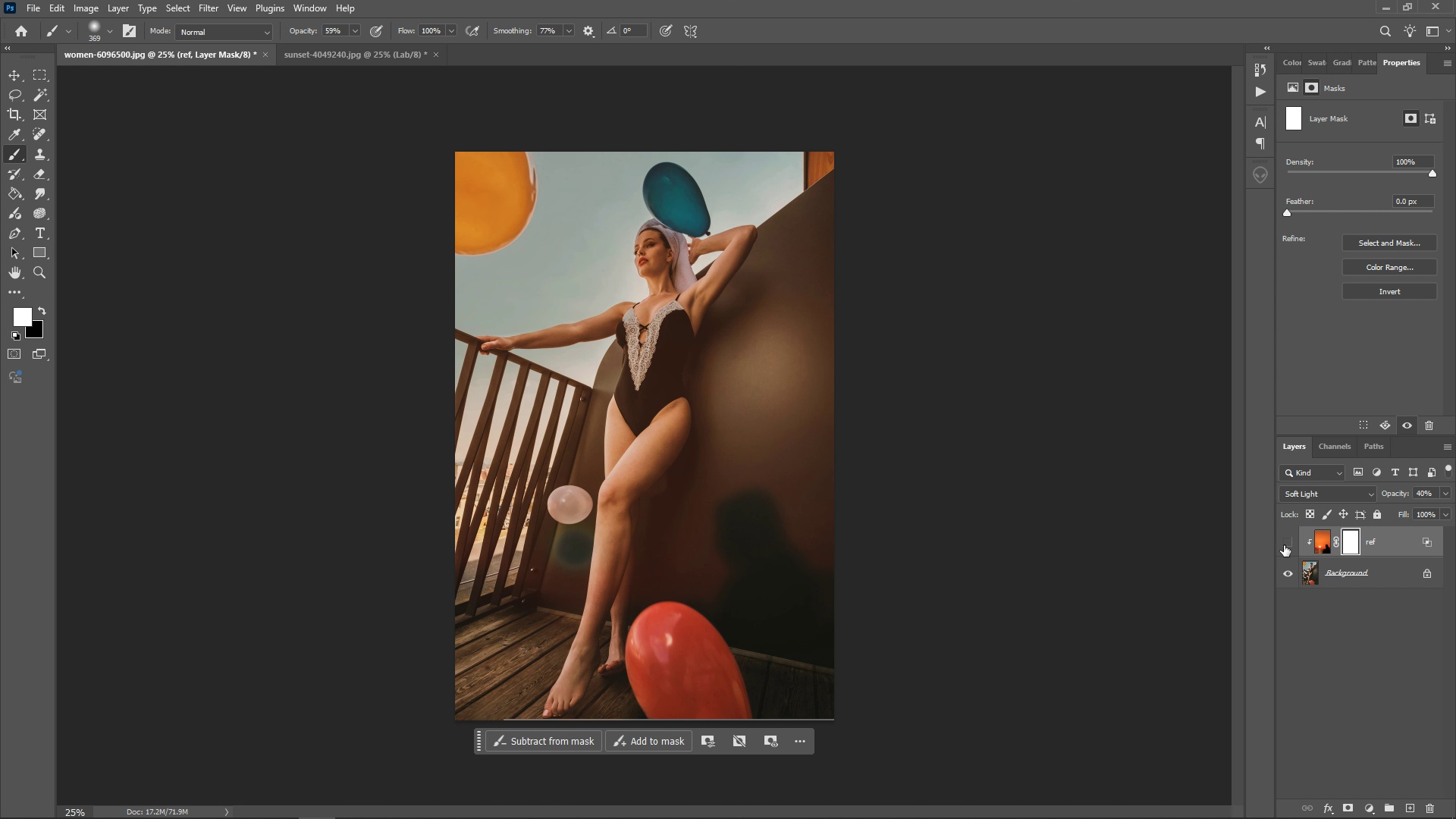 
left_click([1284, 545])
 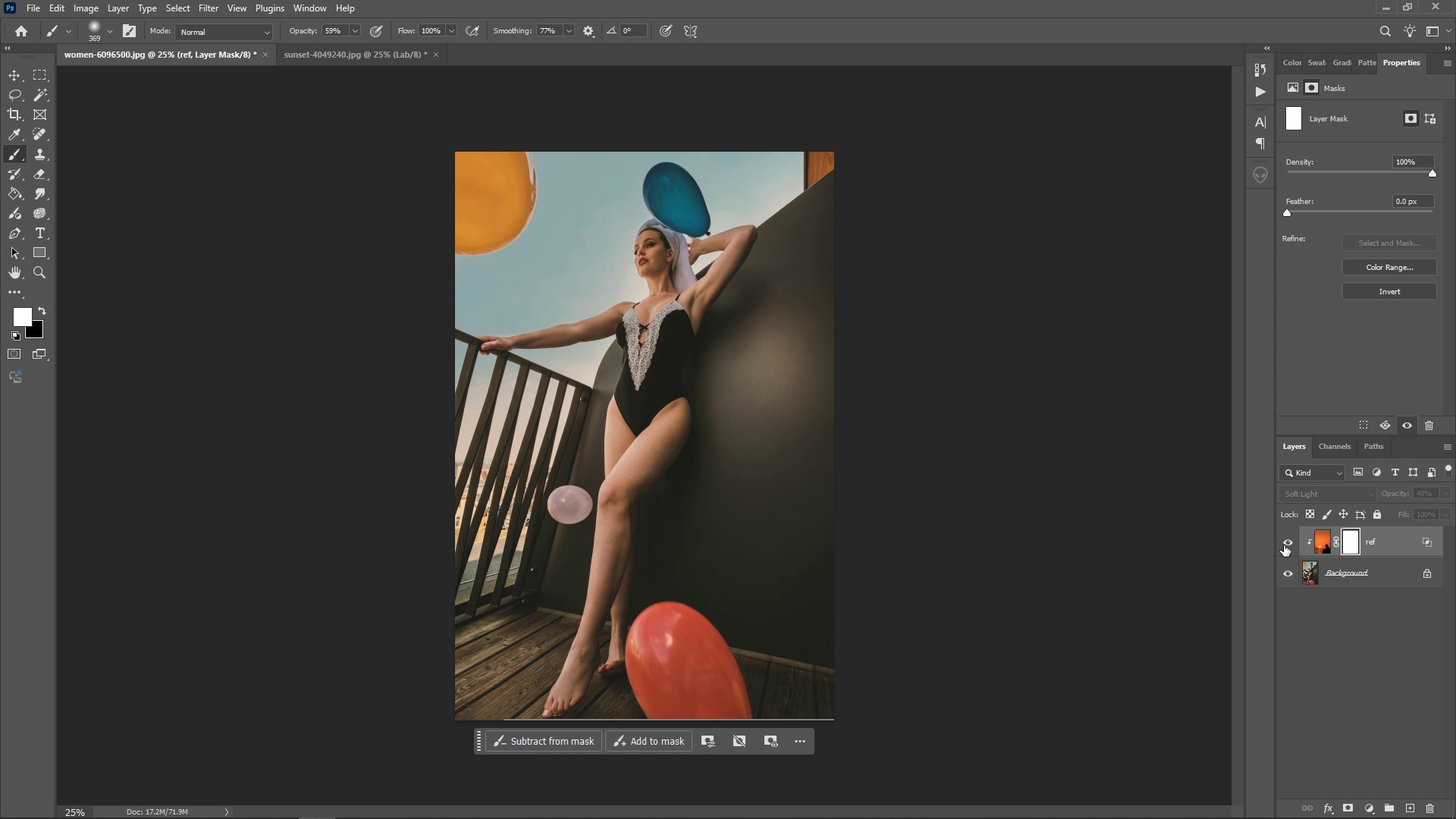 
left_click([1284, 545])
 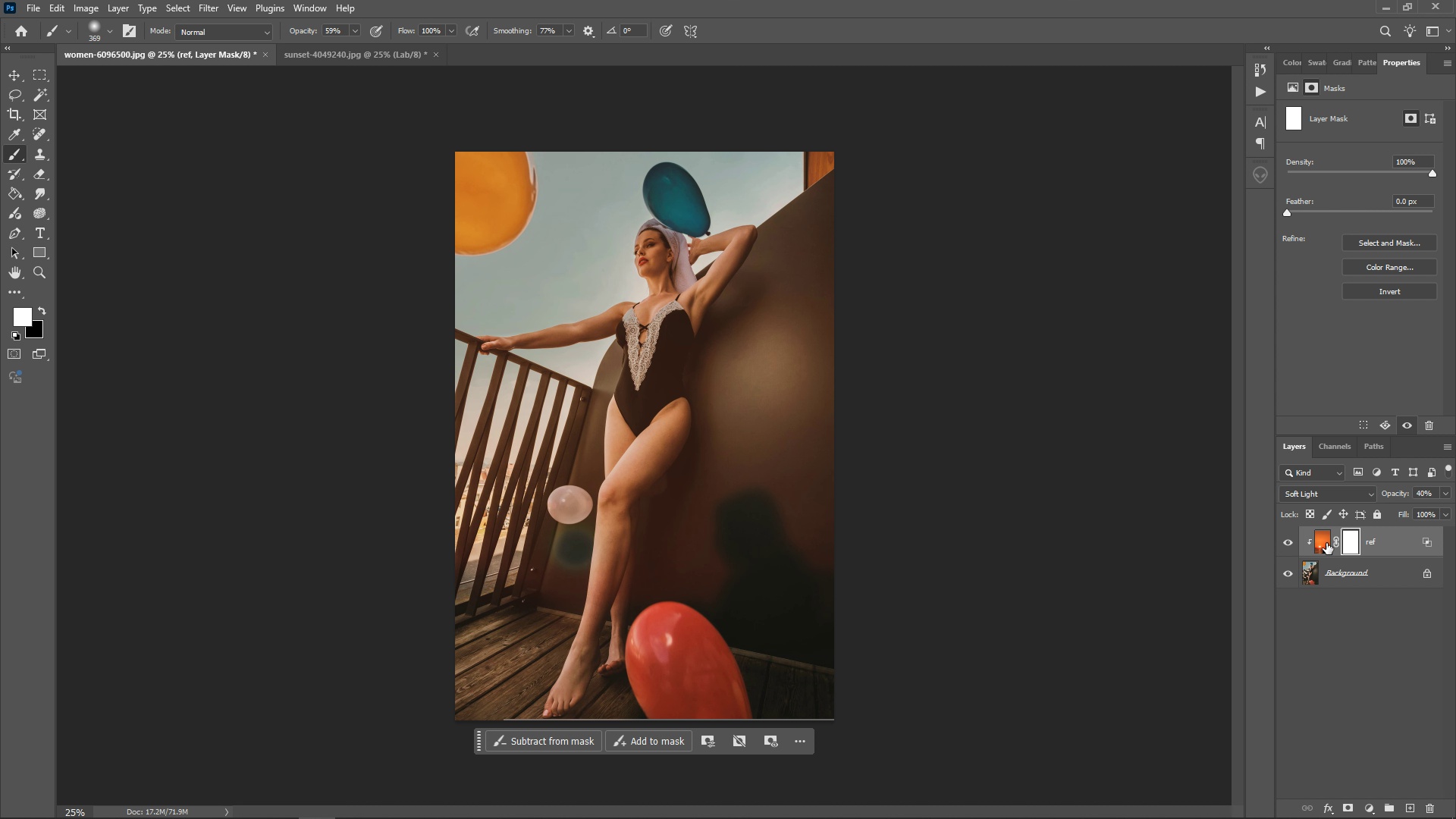 
left_click([1329, 543])
 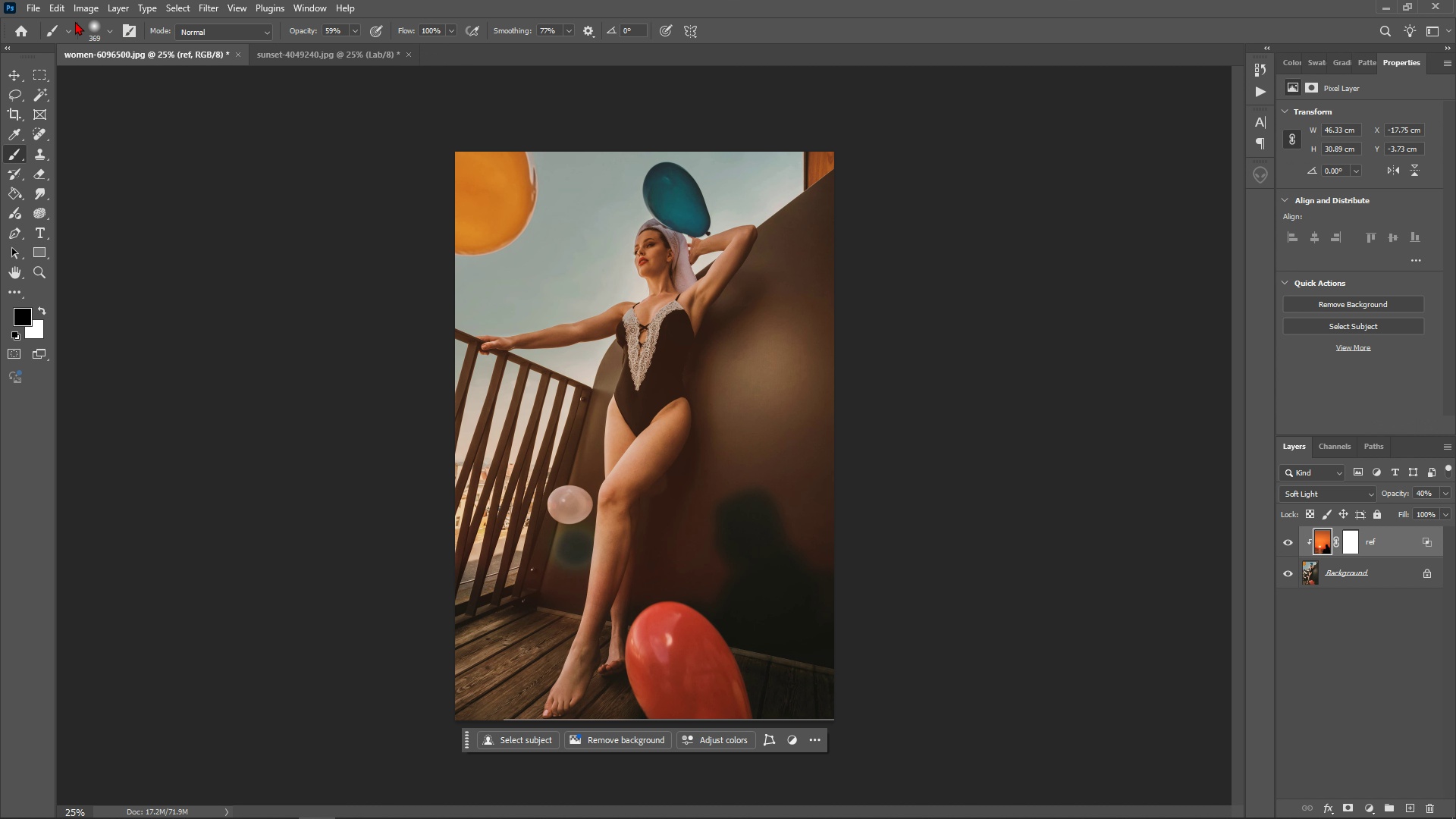 
left_click([69, 10])
 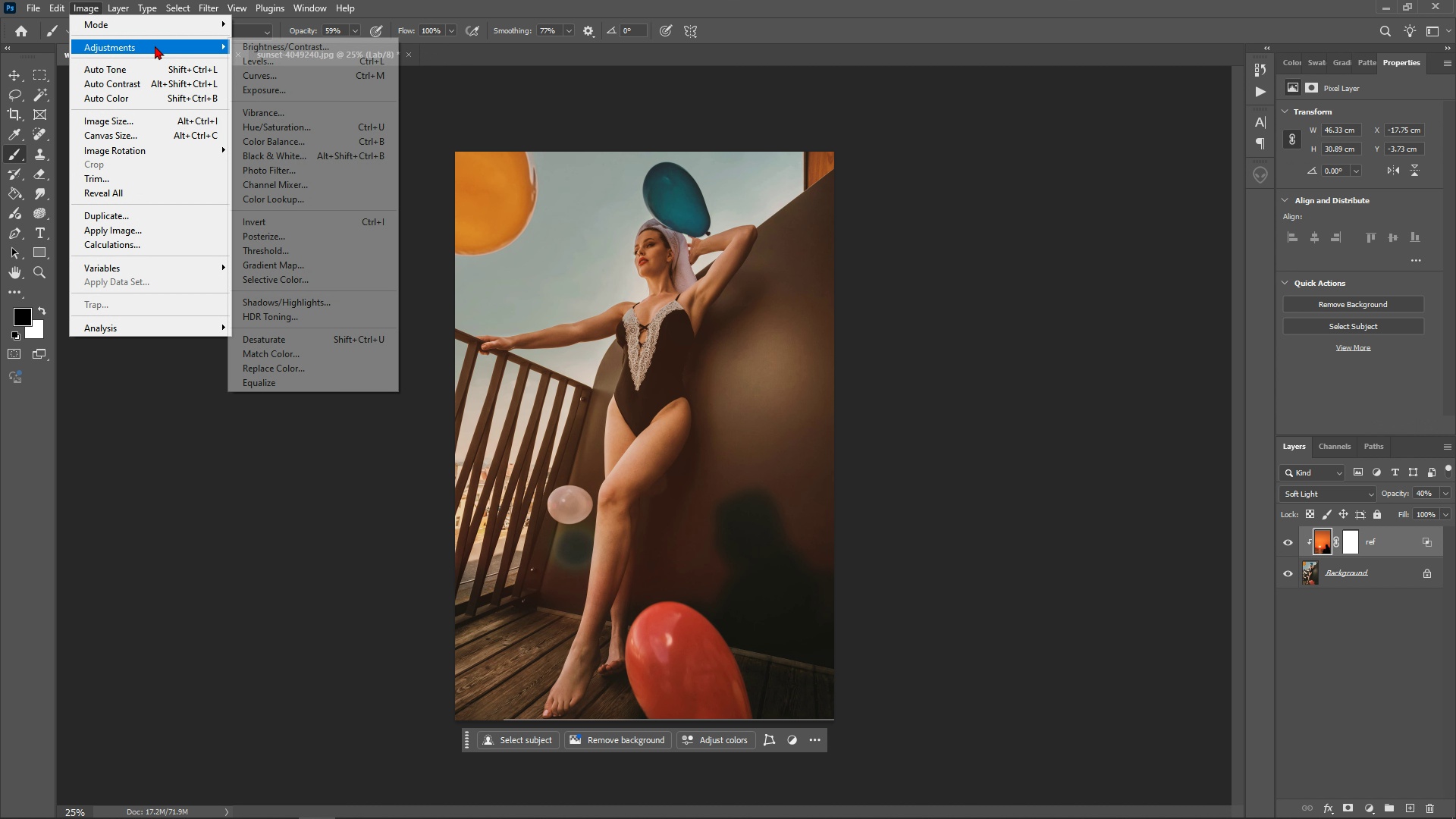 
left_click([155, 46])
 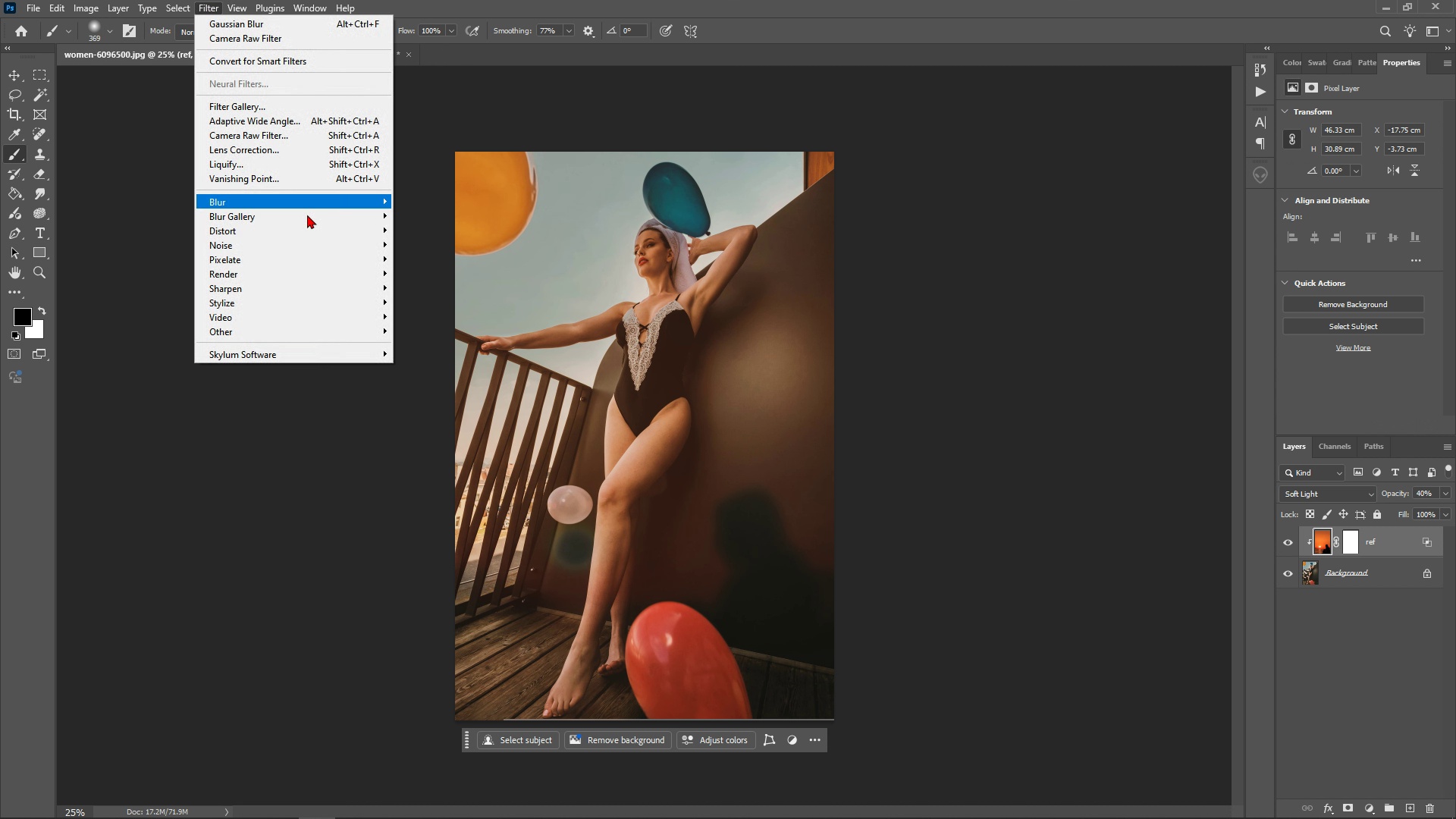 
left_click([321, 198])
 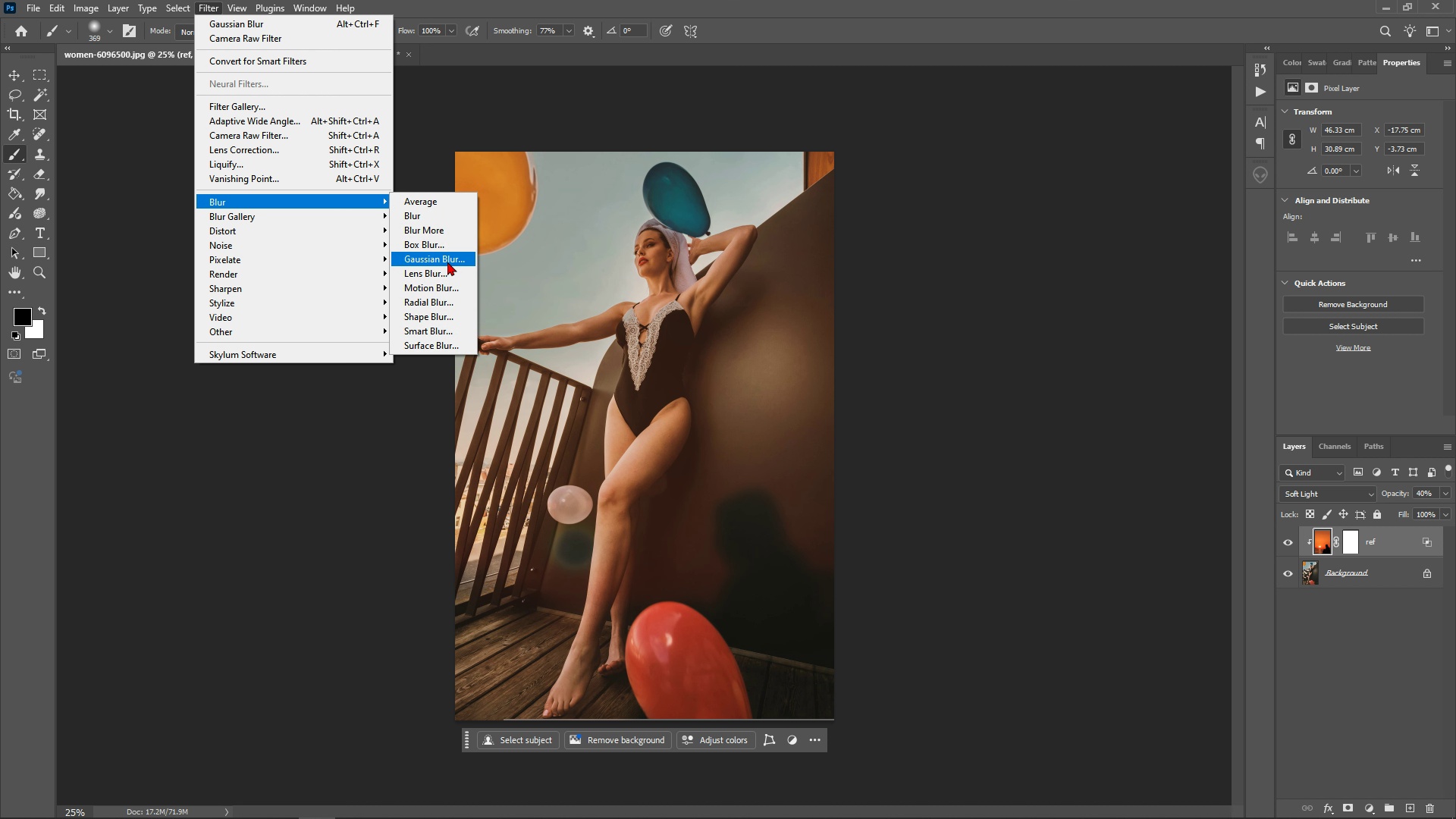 
left_click([450, 261])
 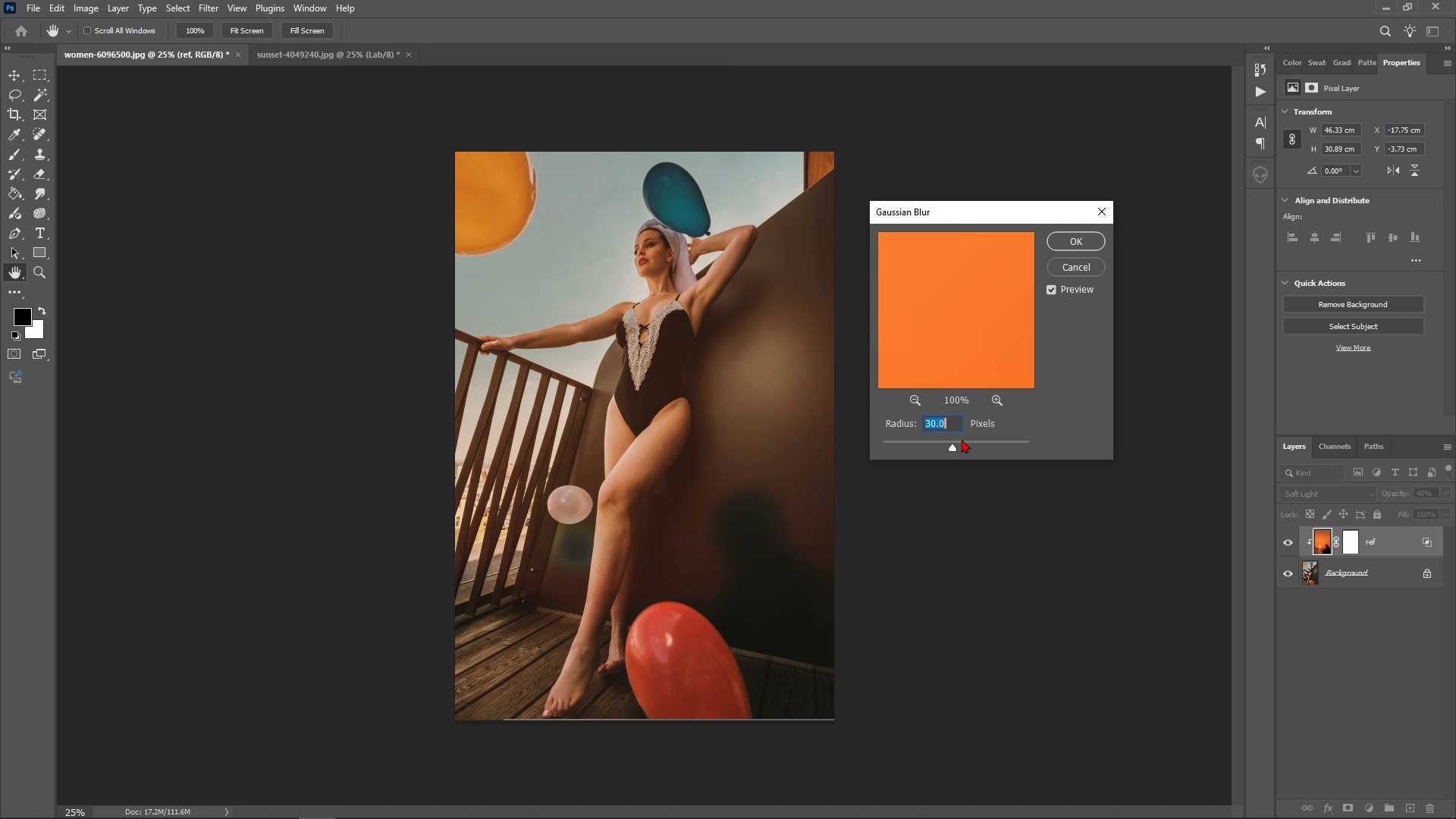 
left_click_drag(start_coordinate=[962, 445], to_coordinate=[1010, 448])
 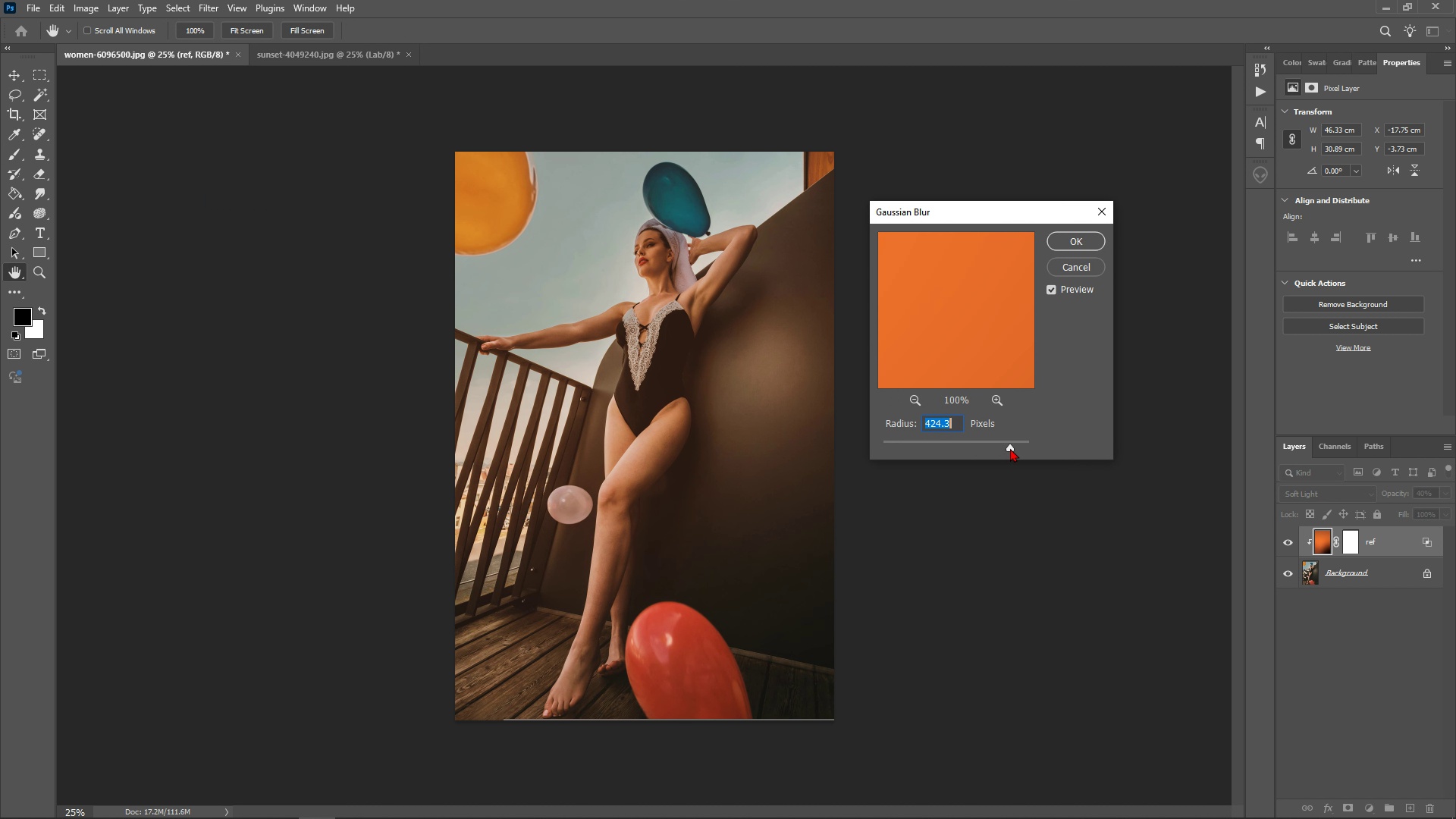 
left_click_drag(start_coordinate=[1010, 448], to_coordinate=[971, 448])
 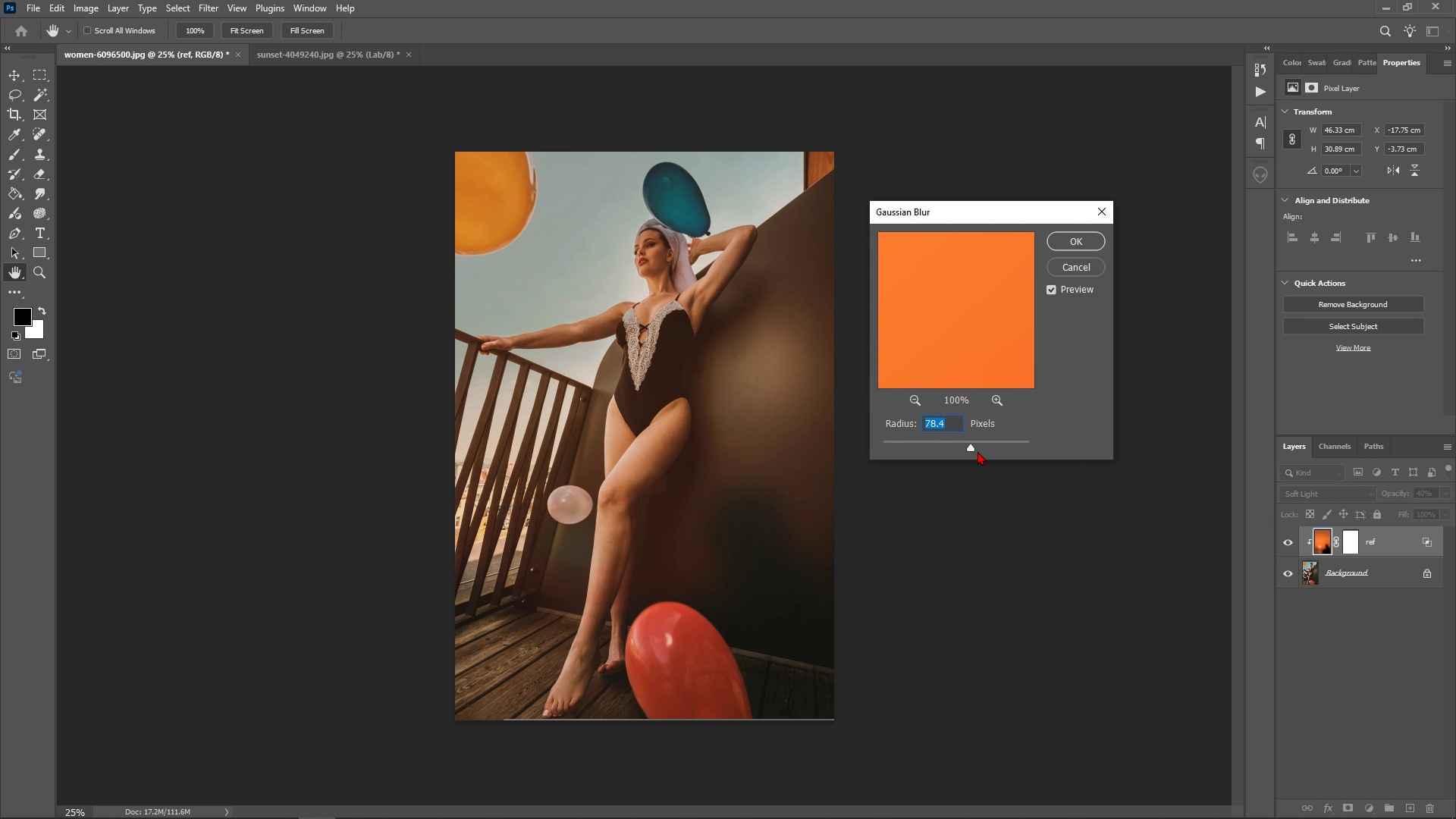 
left_click_drag(start_coordinate=[977, 451], to_coordinate=[990, 451])
 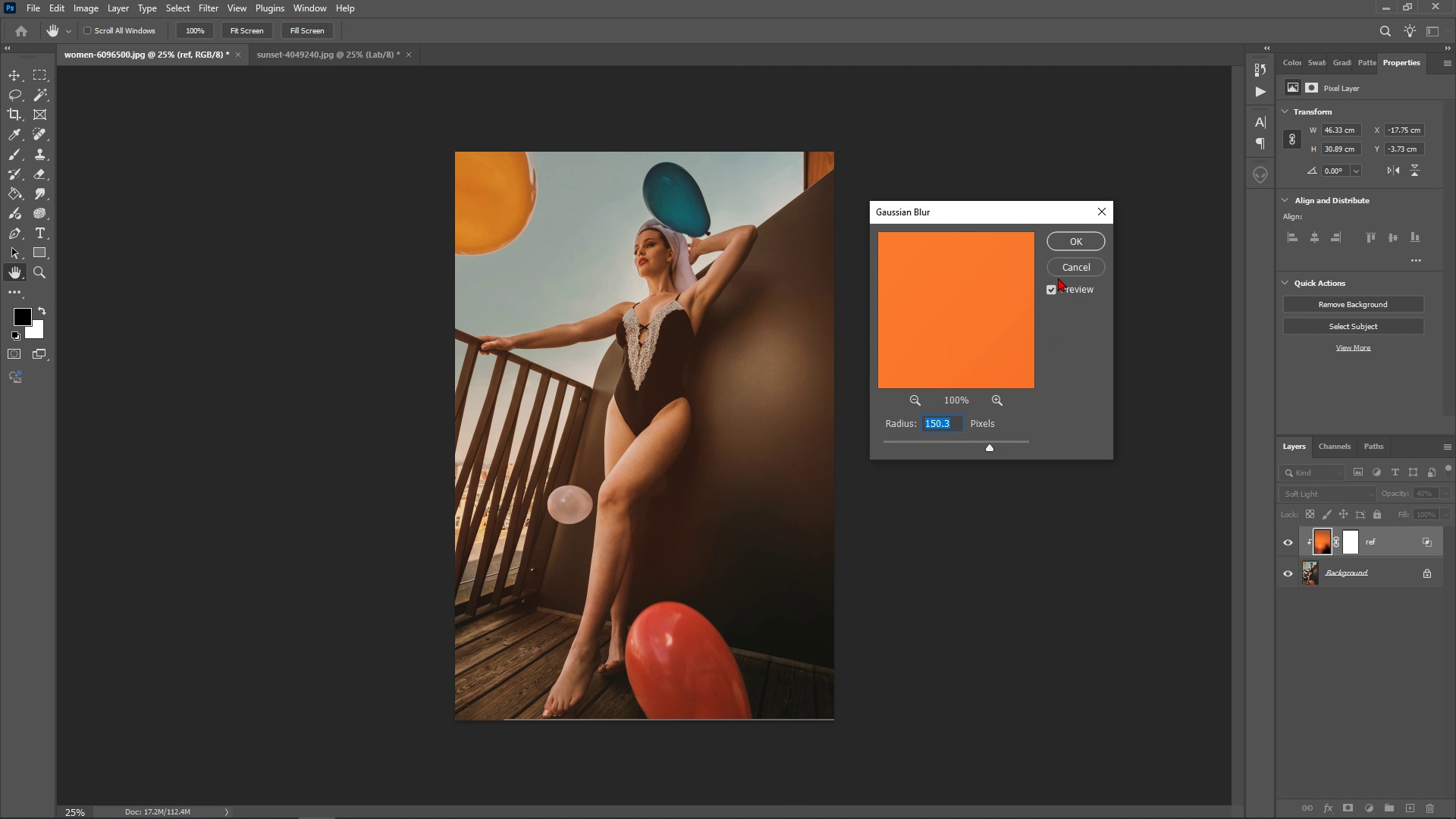 
left_click_drag(start_coordinate=[990, 443], to_coordinate=[919, 437])
 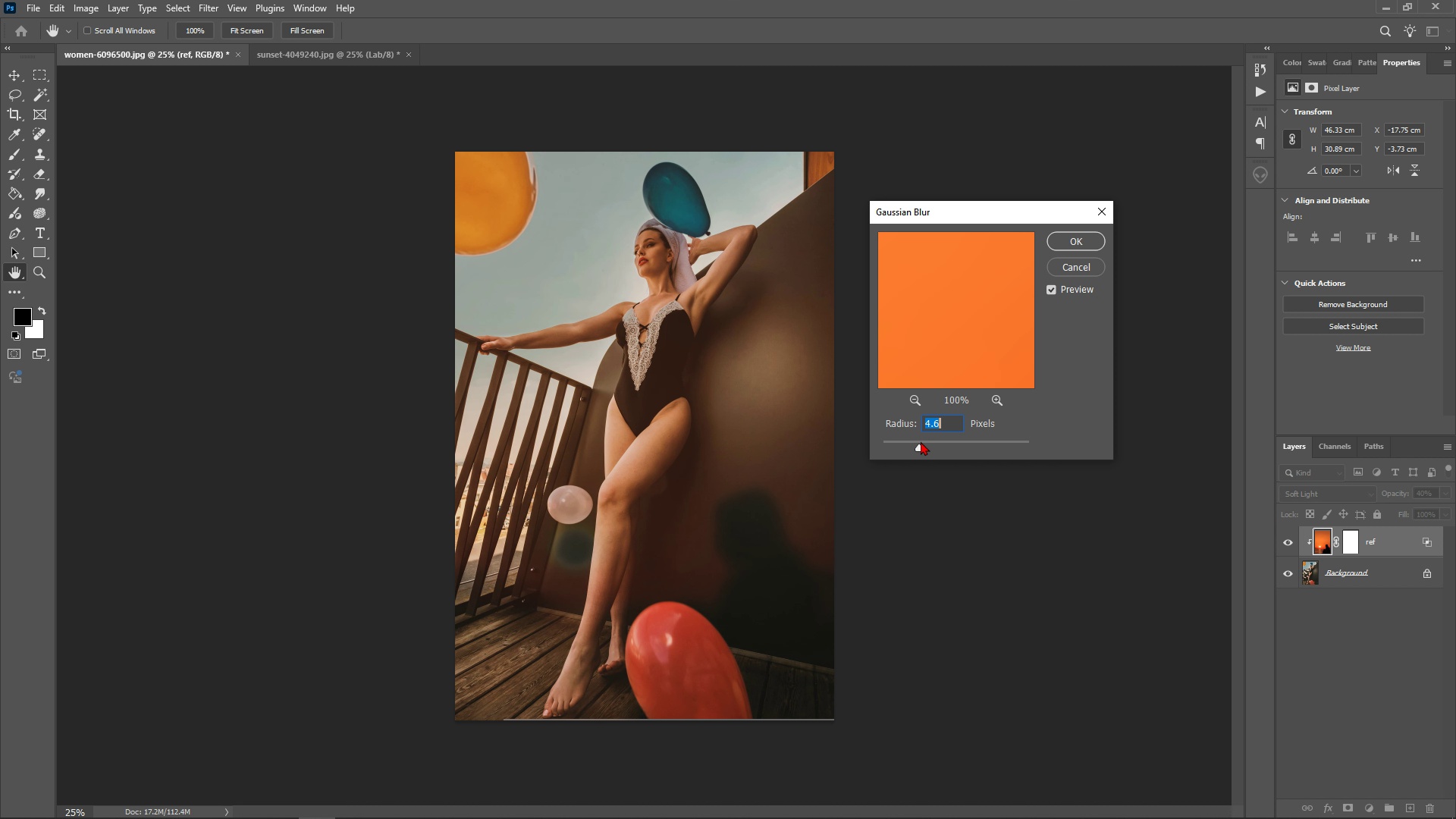 
left_click_drag(start_coordinate=[923, 442], to_coordinate=[1002, 454])
 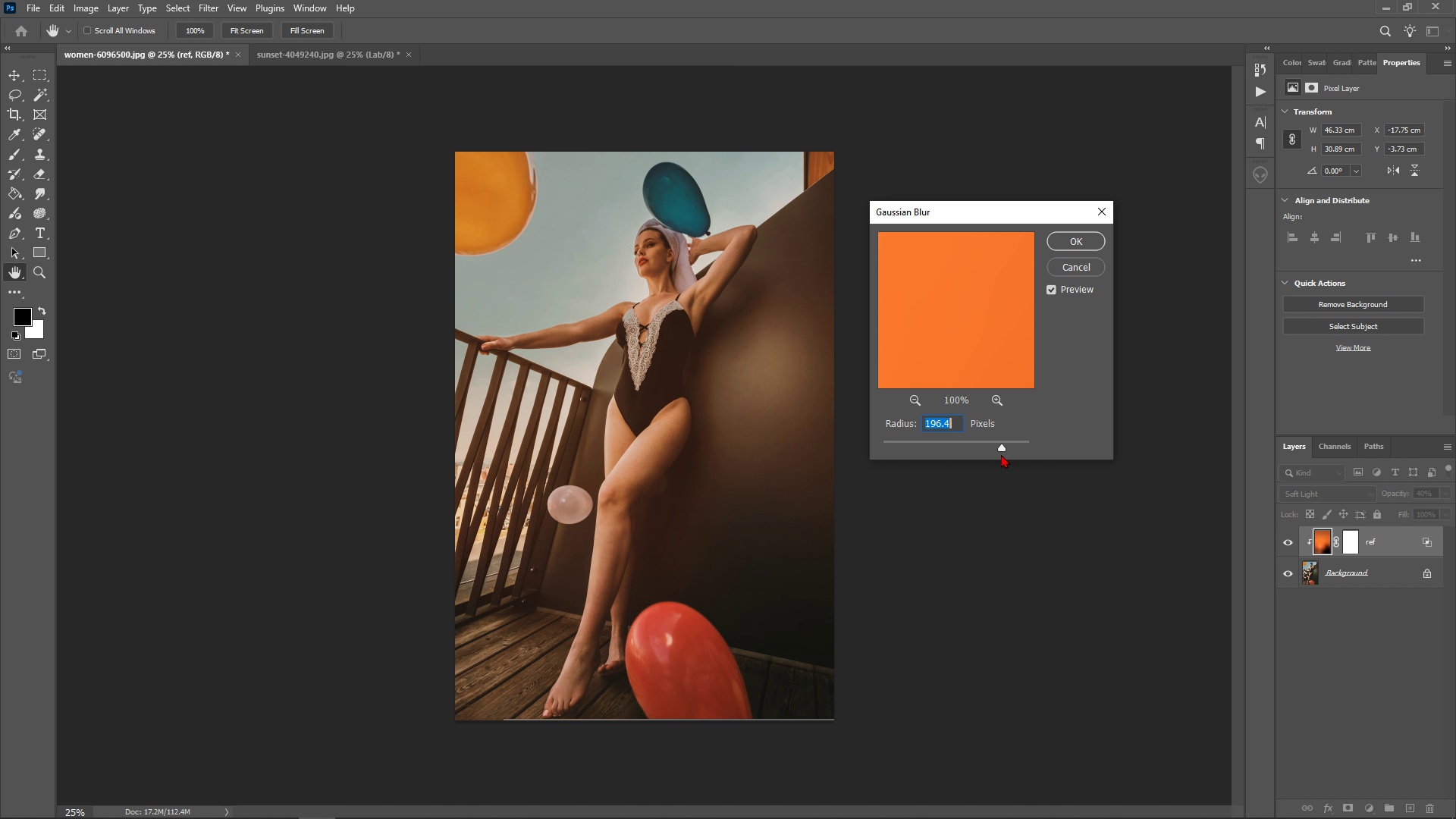 
left_click_drag(start_coordinate=[1002, 454], to_coordinate=[956, 446])
 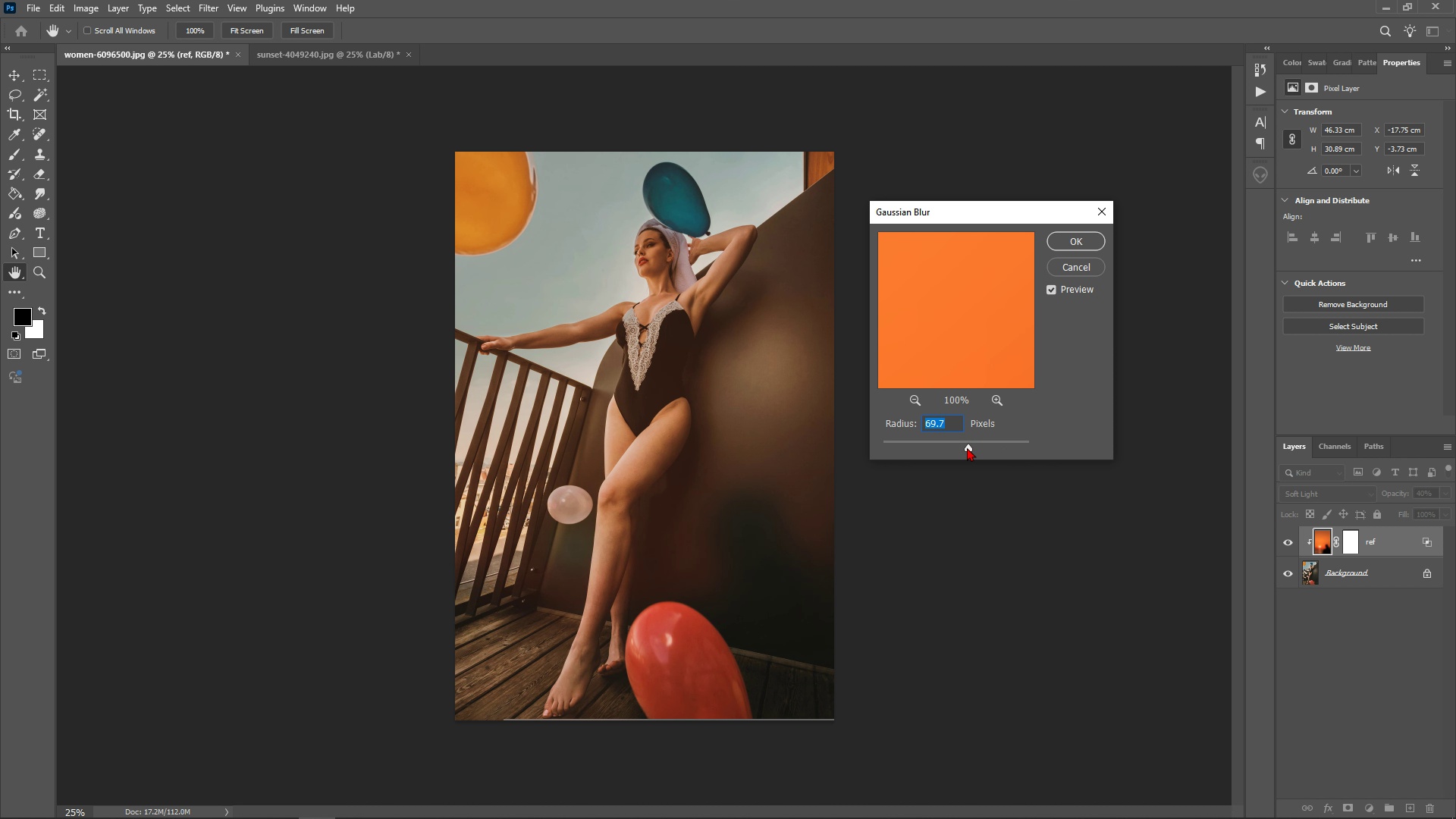 
left_click_drag(start_coordinate=[967, 447], to_coordinate=[984, 451])
 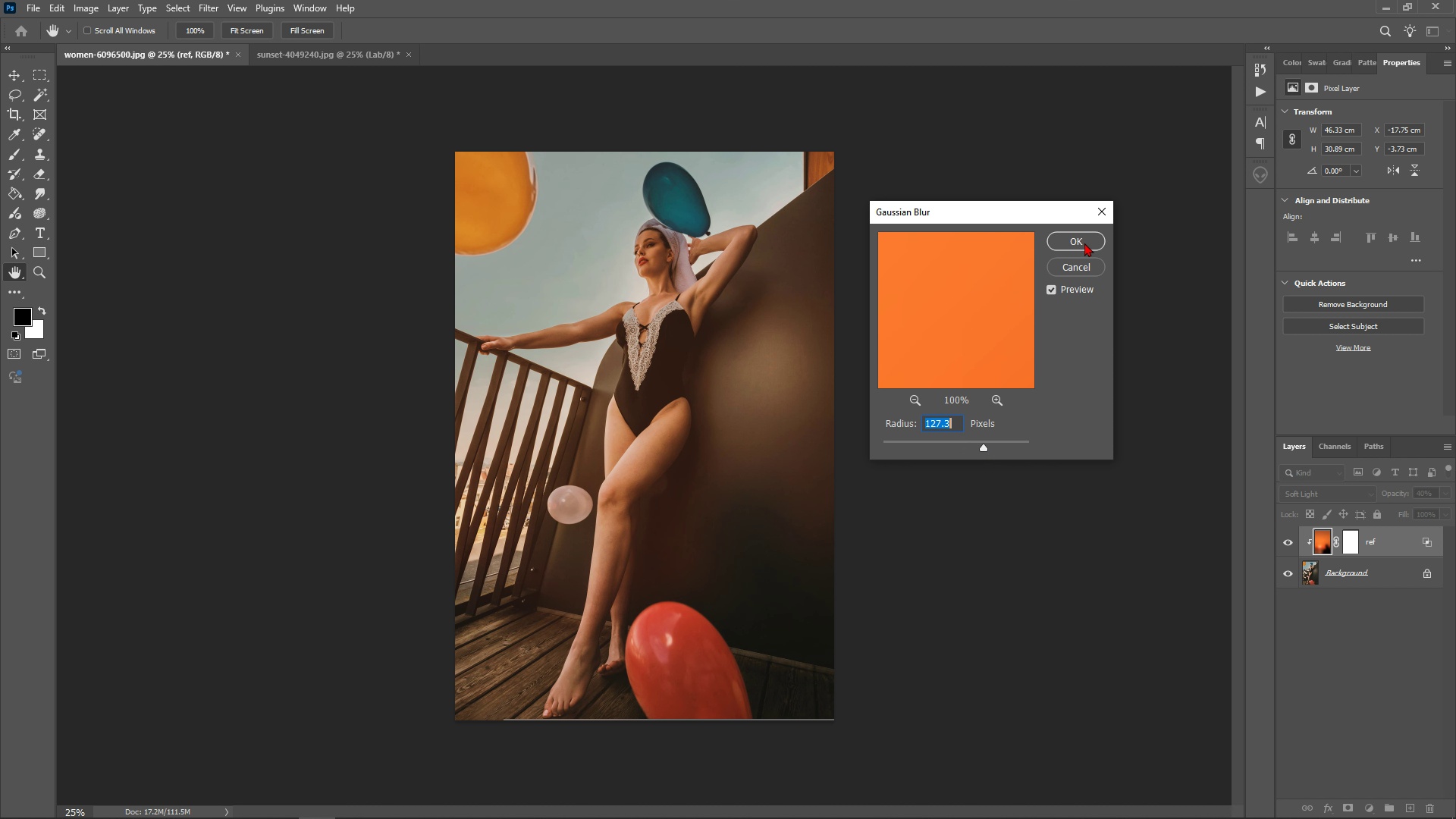 
left_click([1080, 240])
 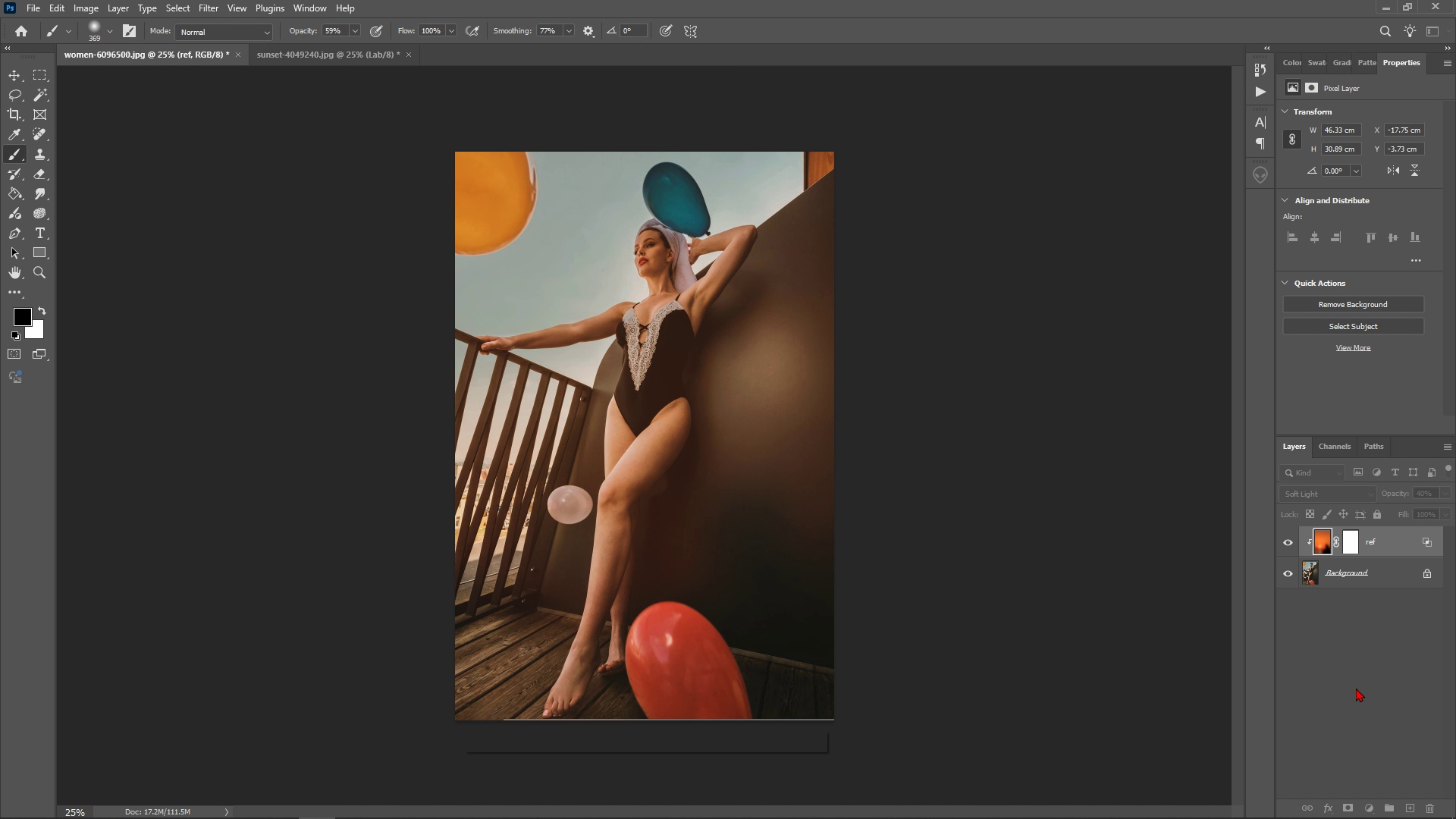 
left_click([1356, 688])
 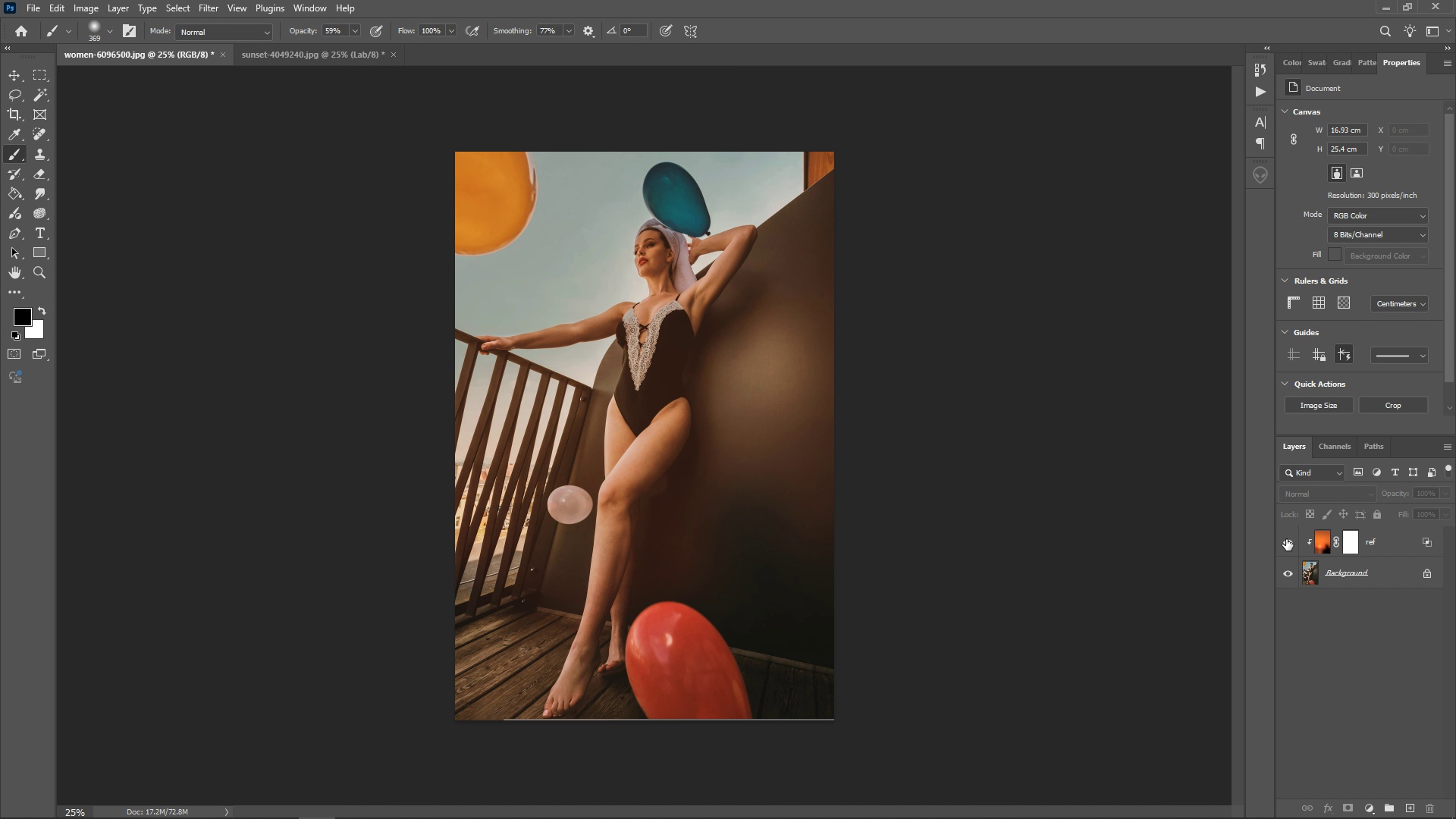 
left_click([1286, 539])
 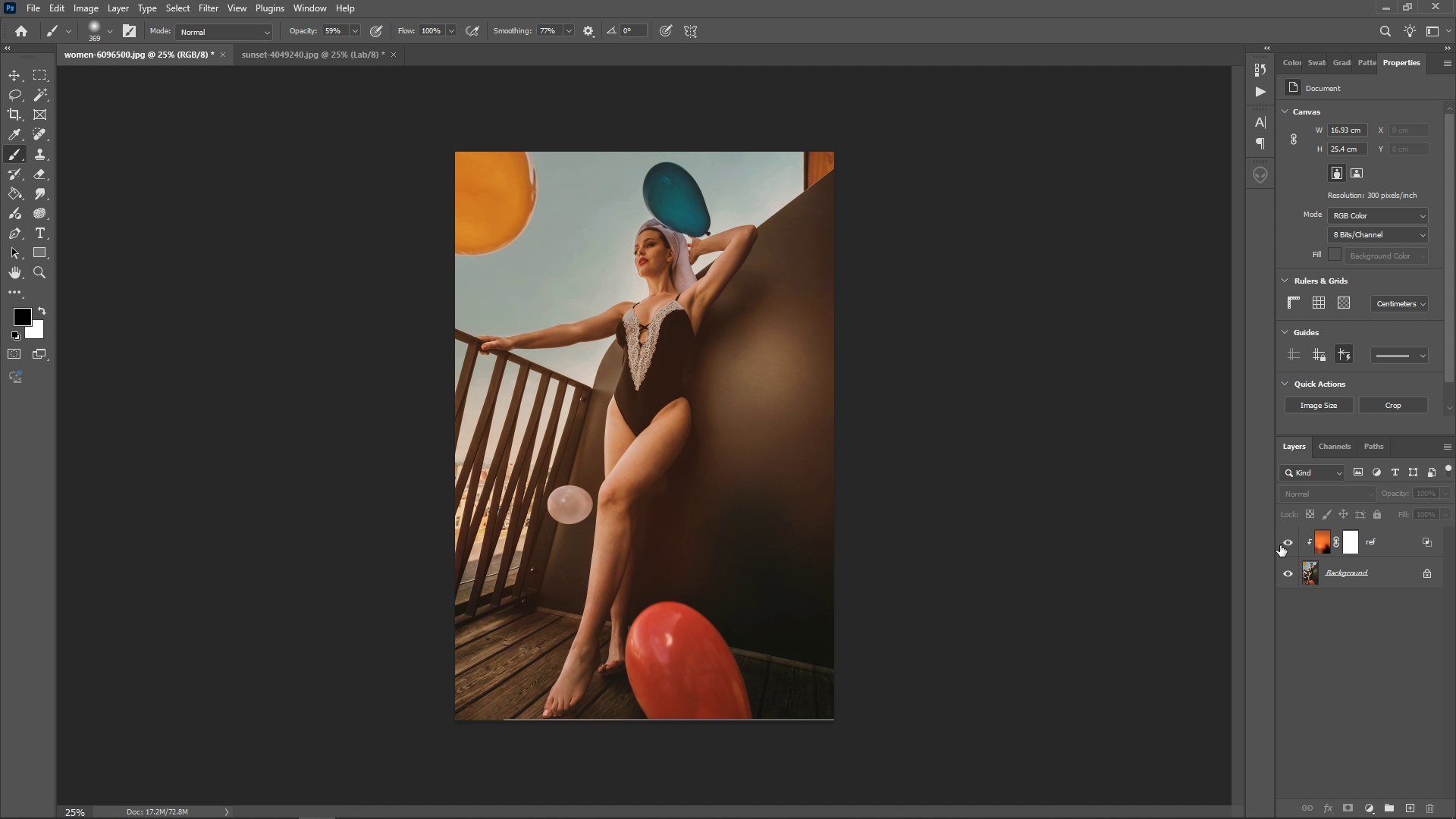 
wait(11.89)
 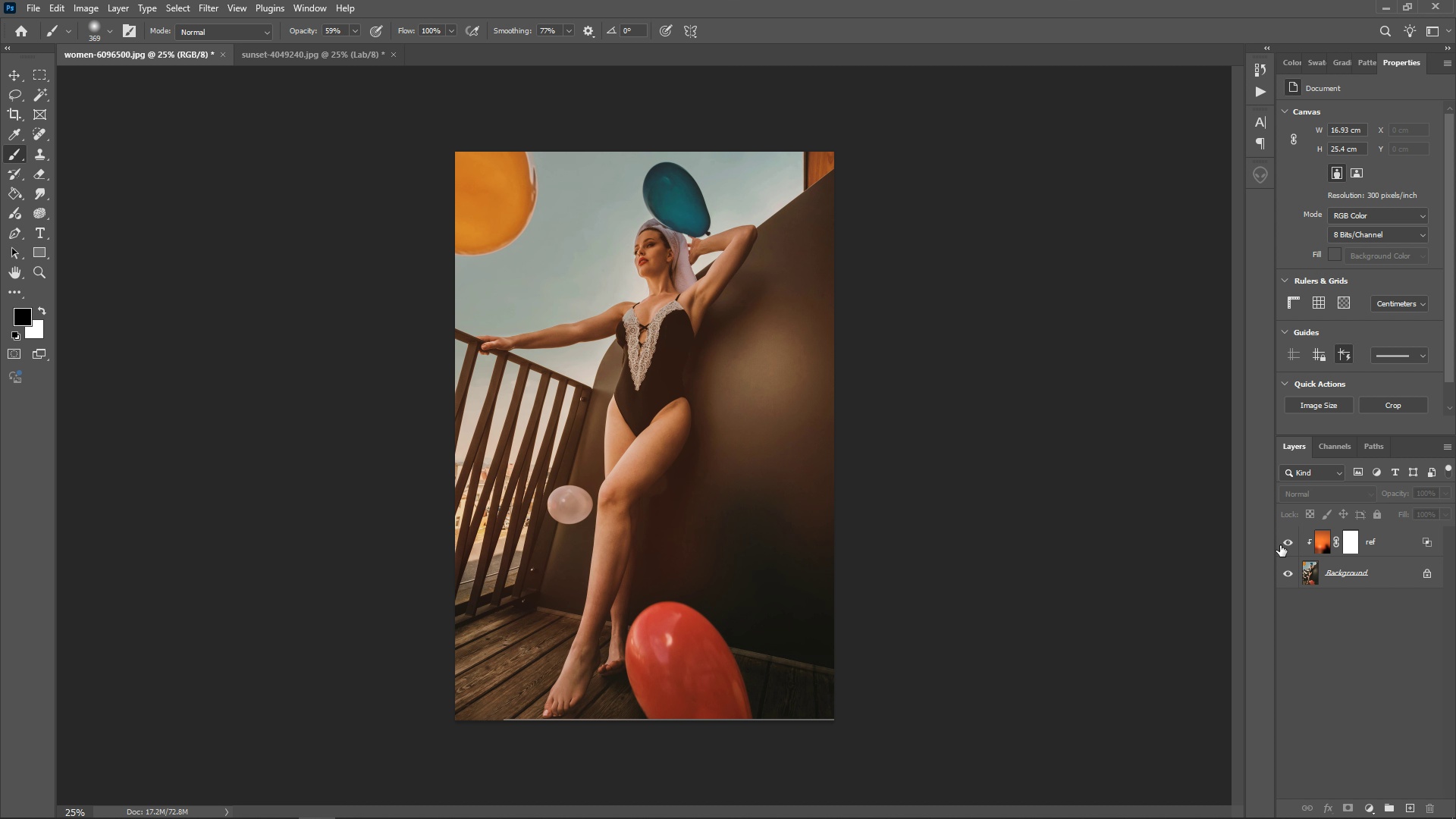 
left_click([94, 5])
 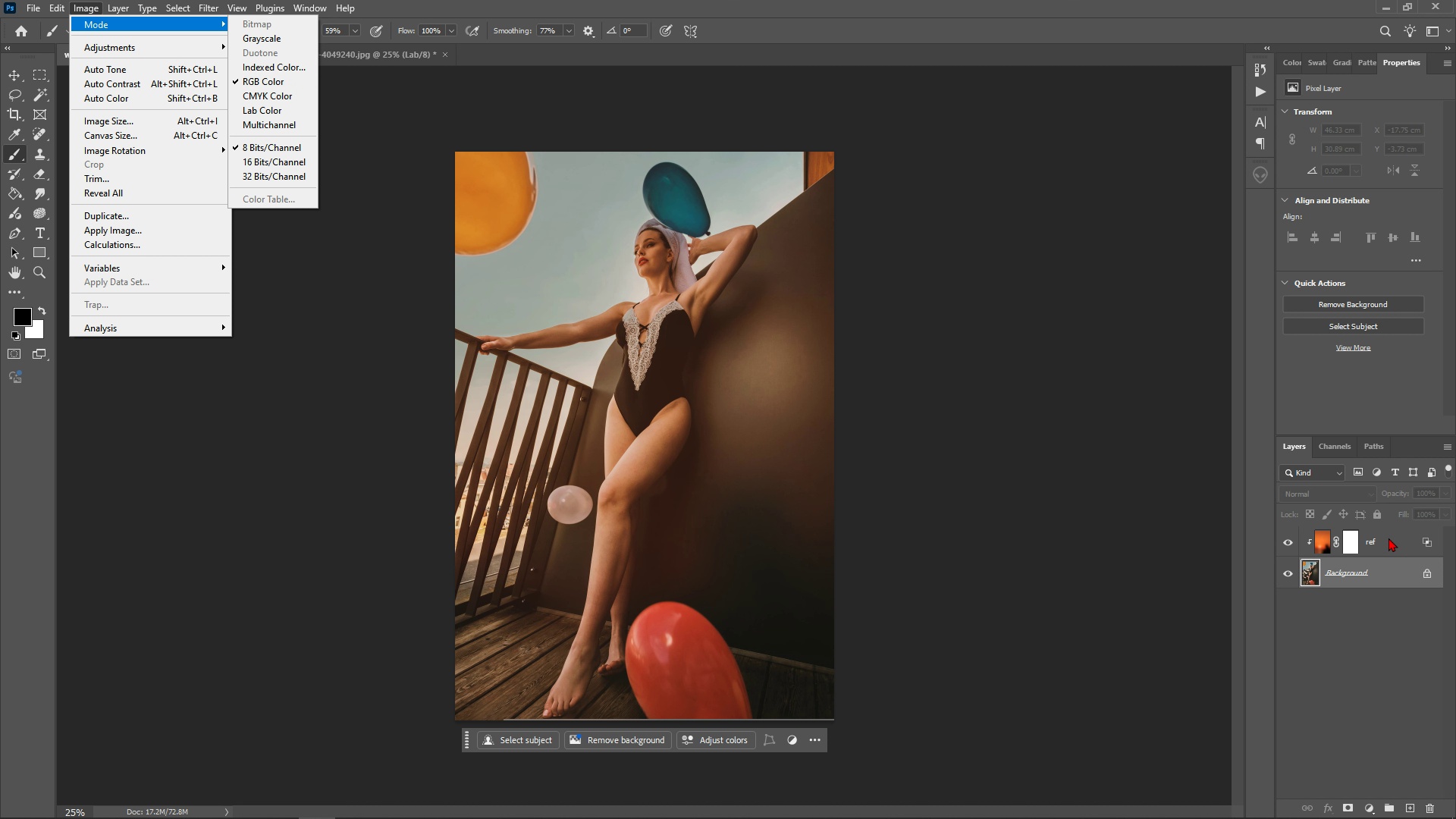 
left_click([1328, 535])
 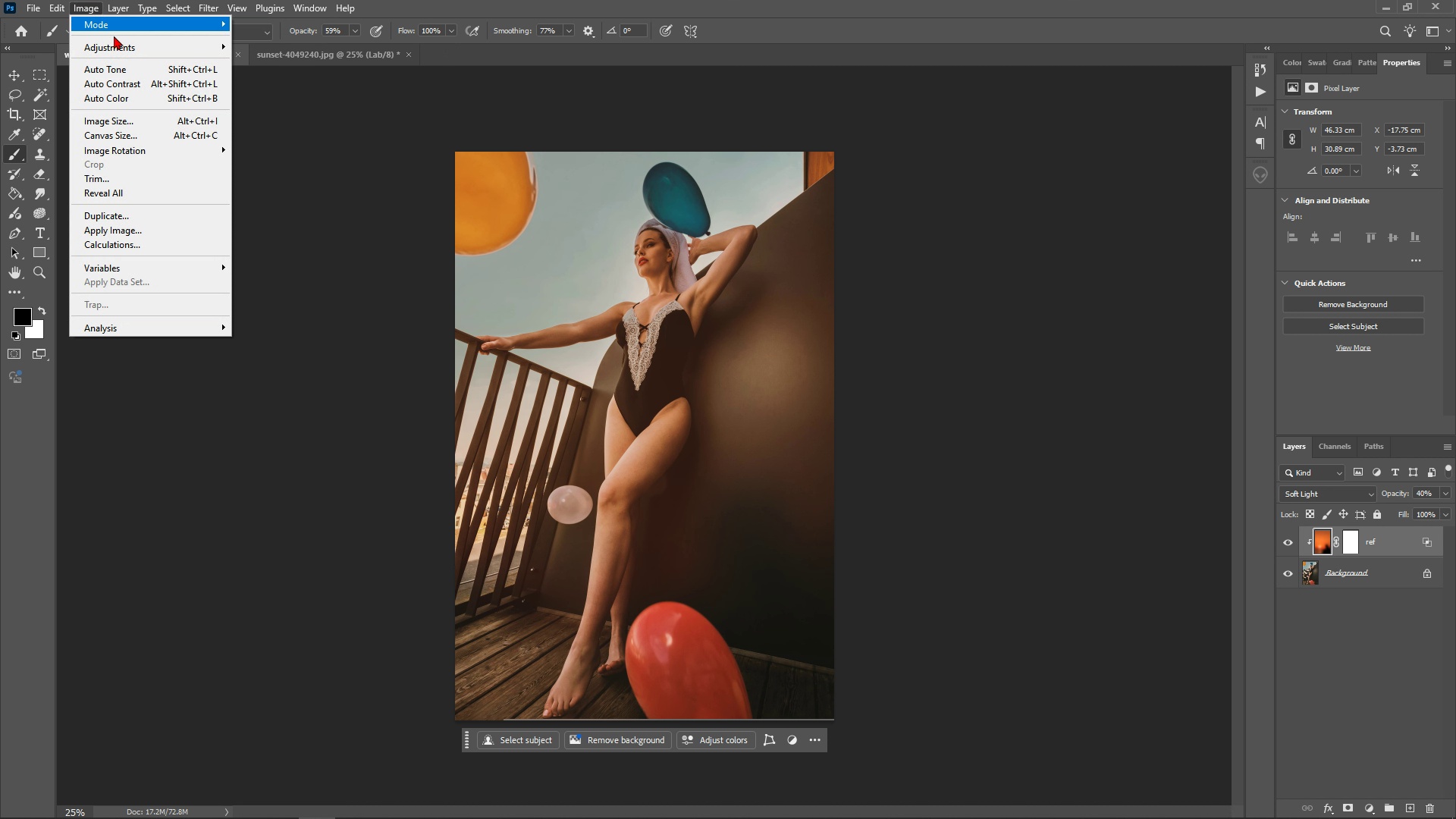 
left_click([129, 25])
 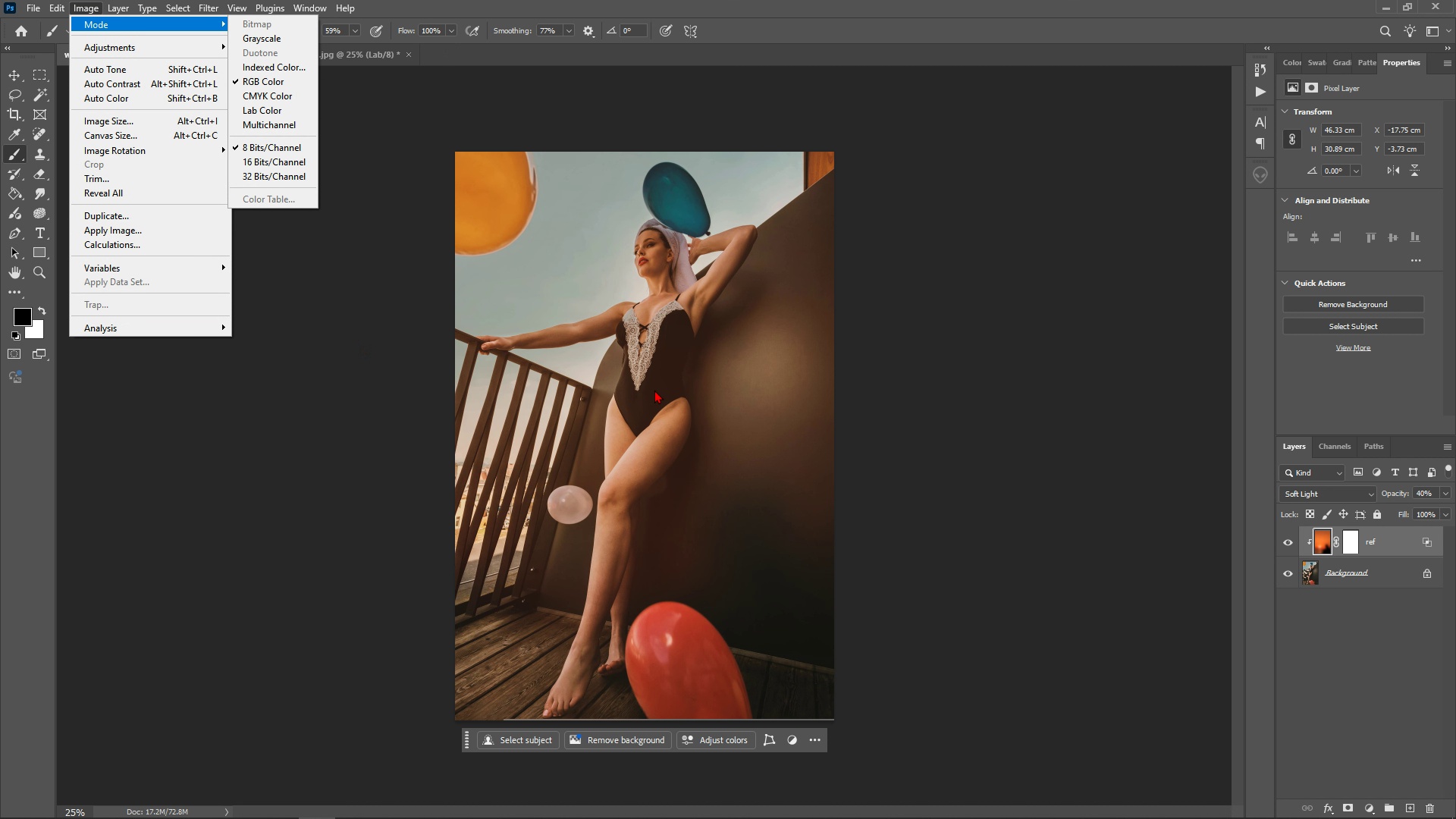 
left_click([1398, 629])
 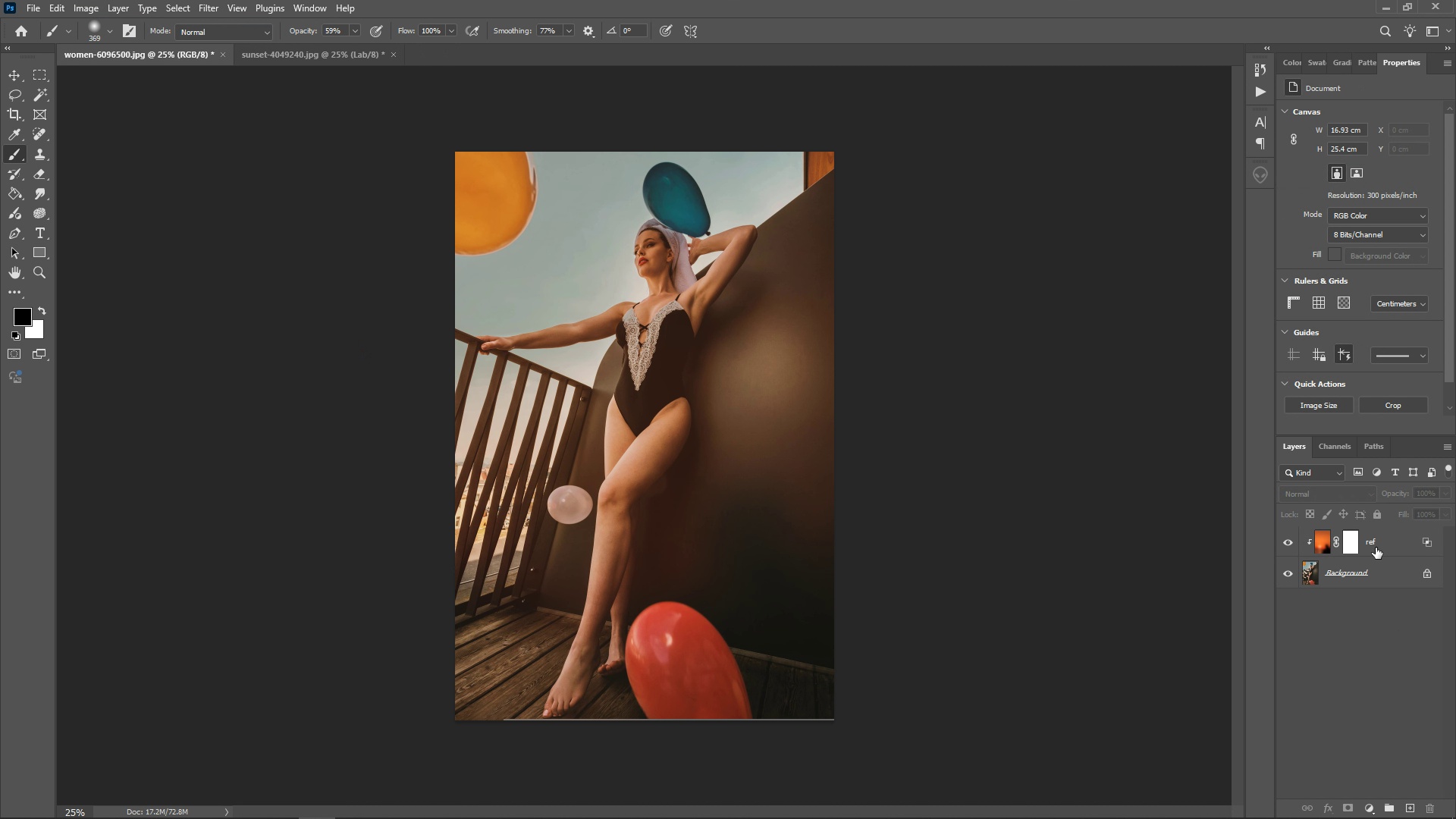 
left_click([1368, 554])
 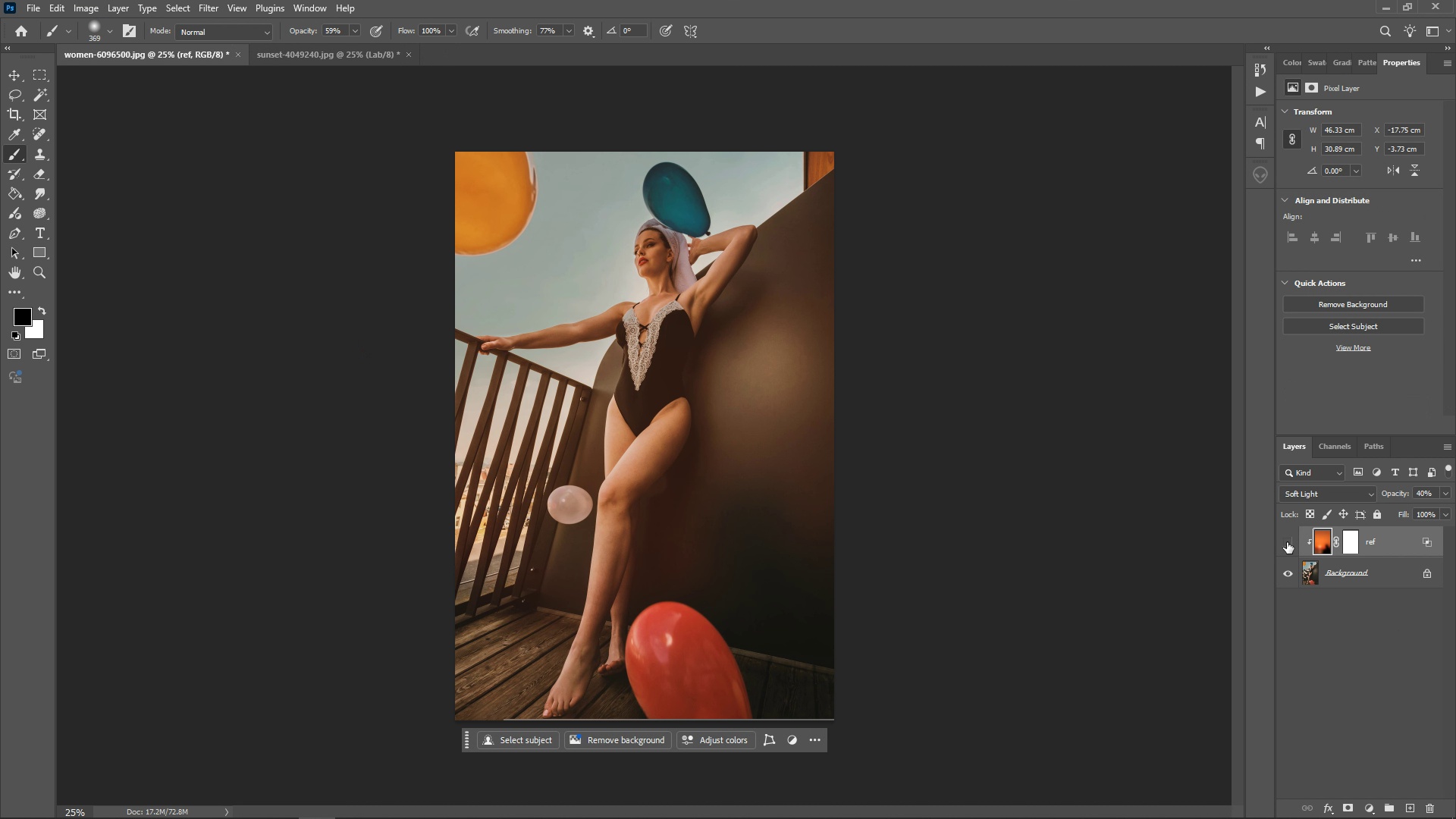 
left_click([1287, 542])
 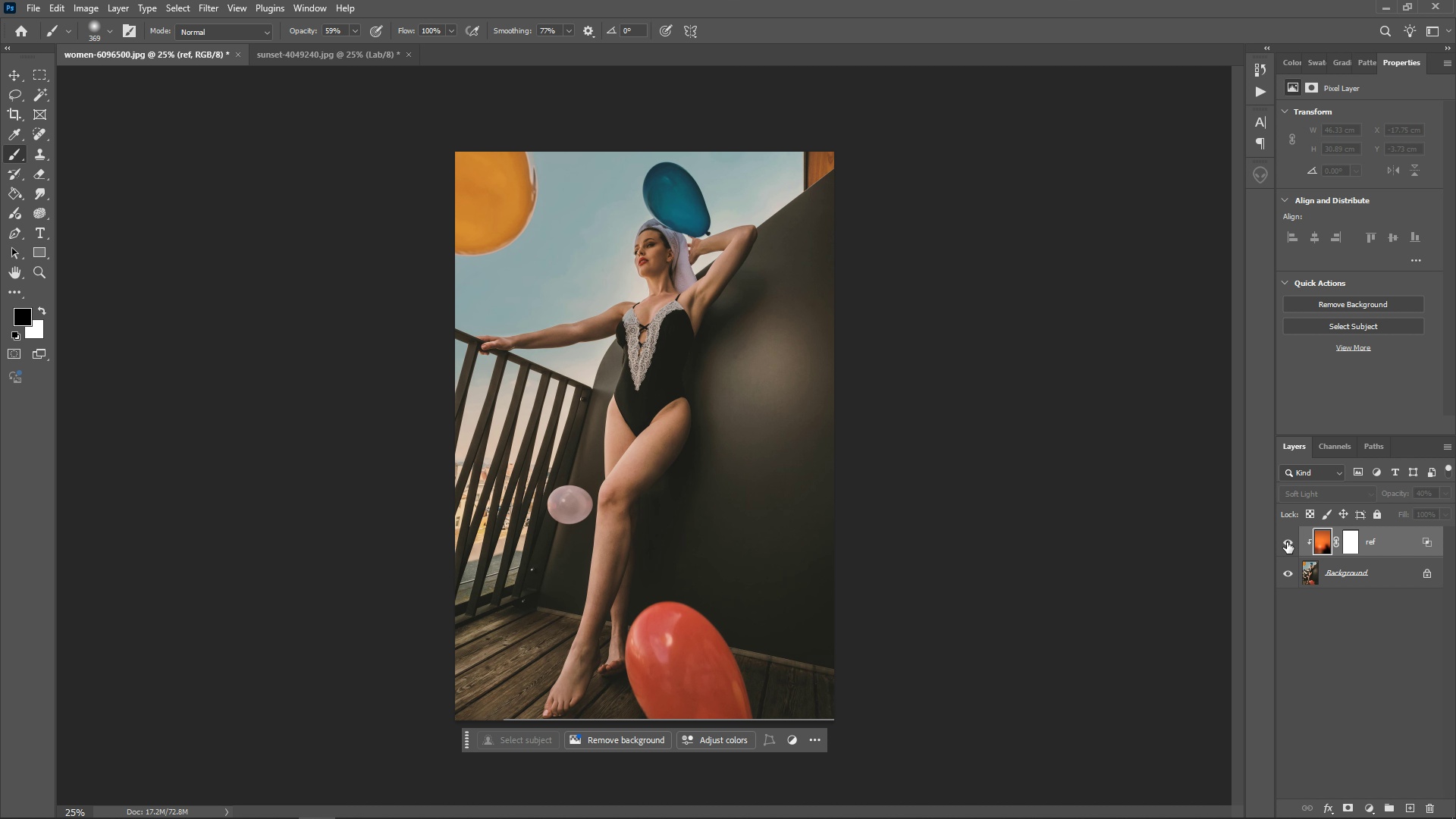 
left_click([1287, 542])
 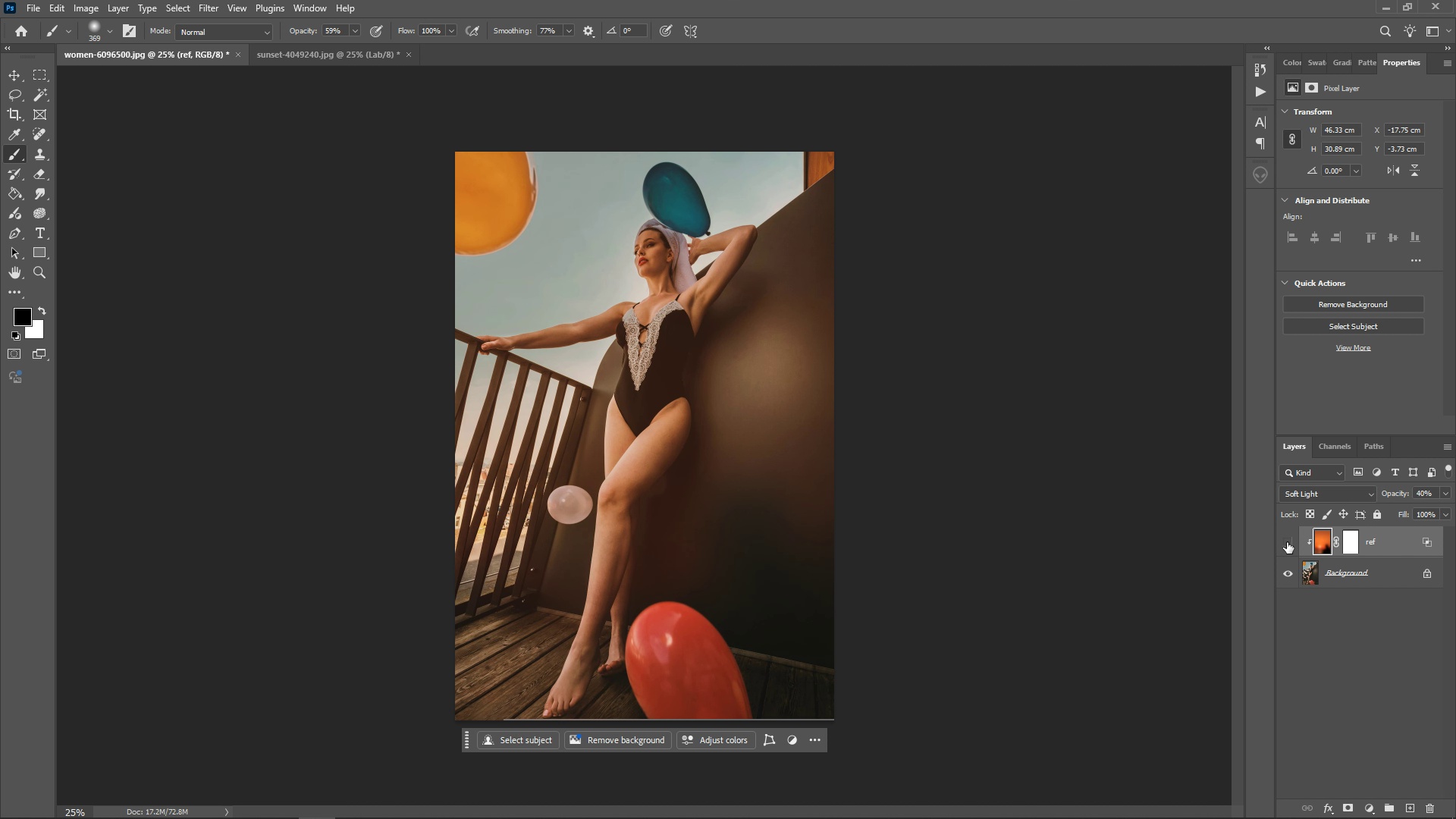 
left_click([1287, 542])
 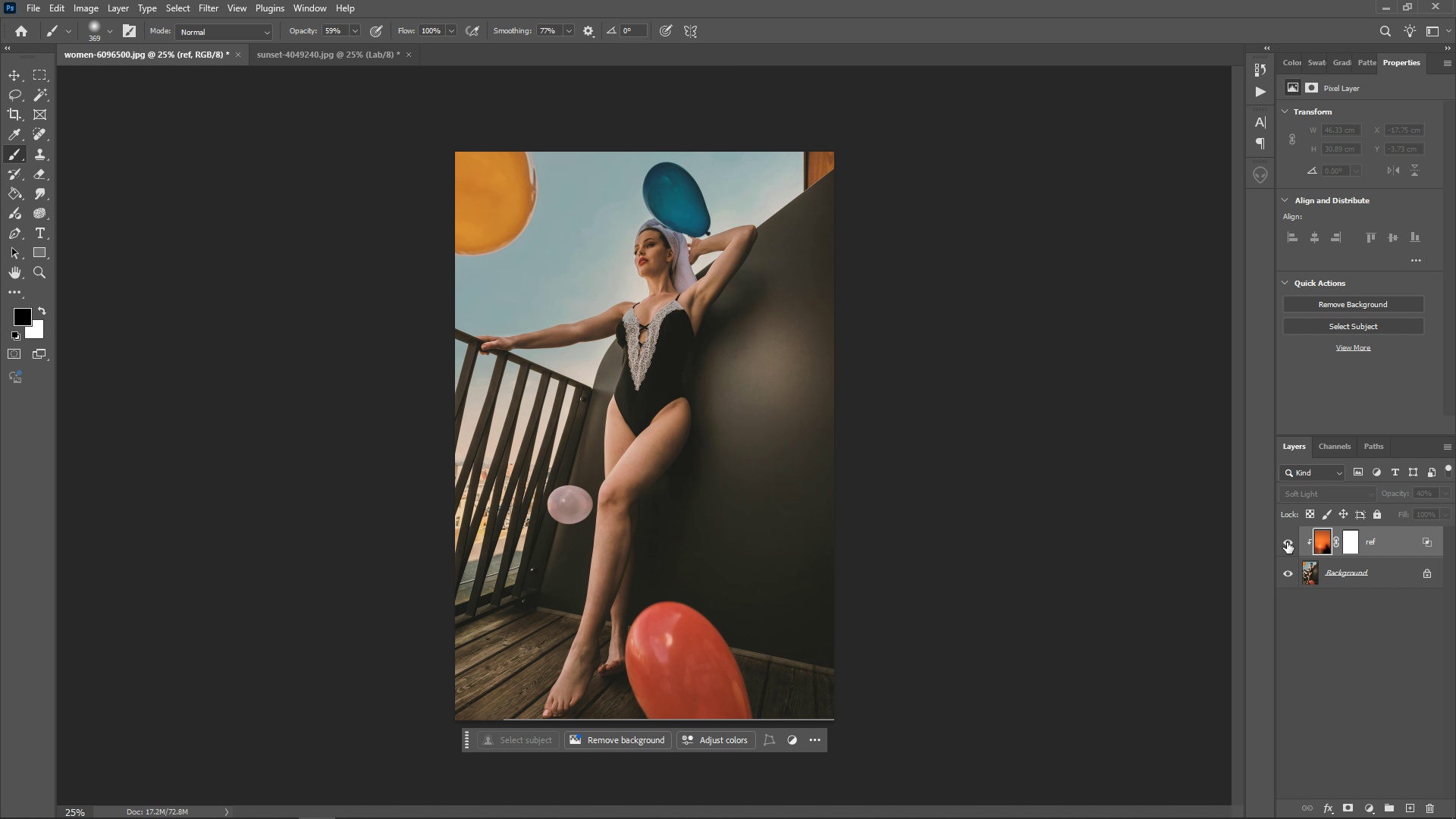 
double_click([1287, 542])
 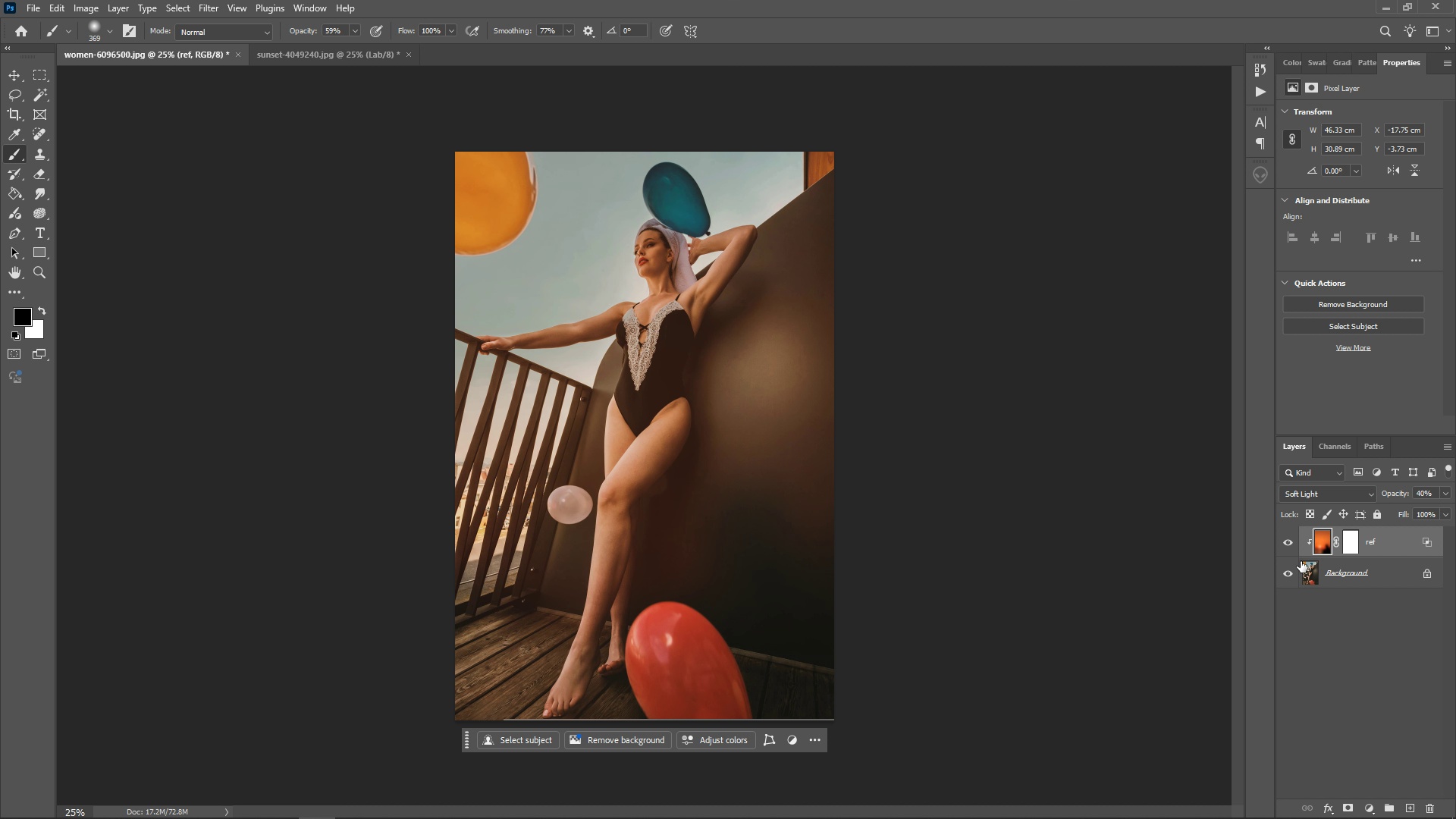 
wait(11.12)
 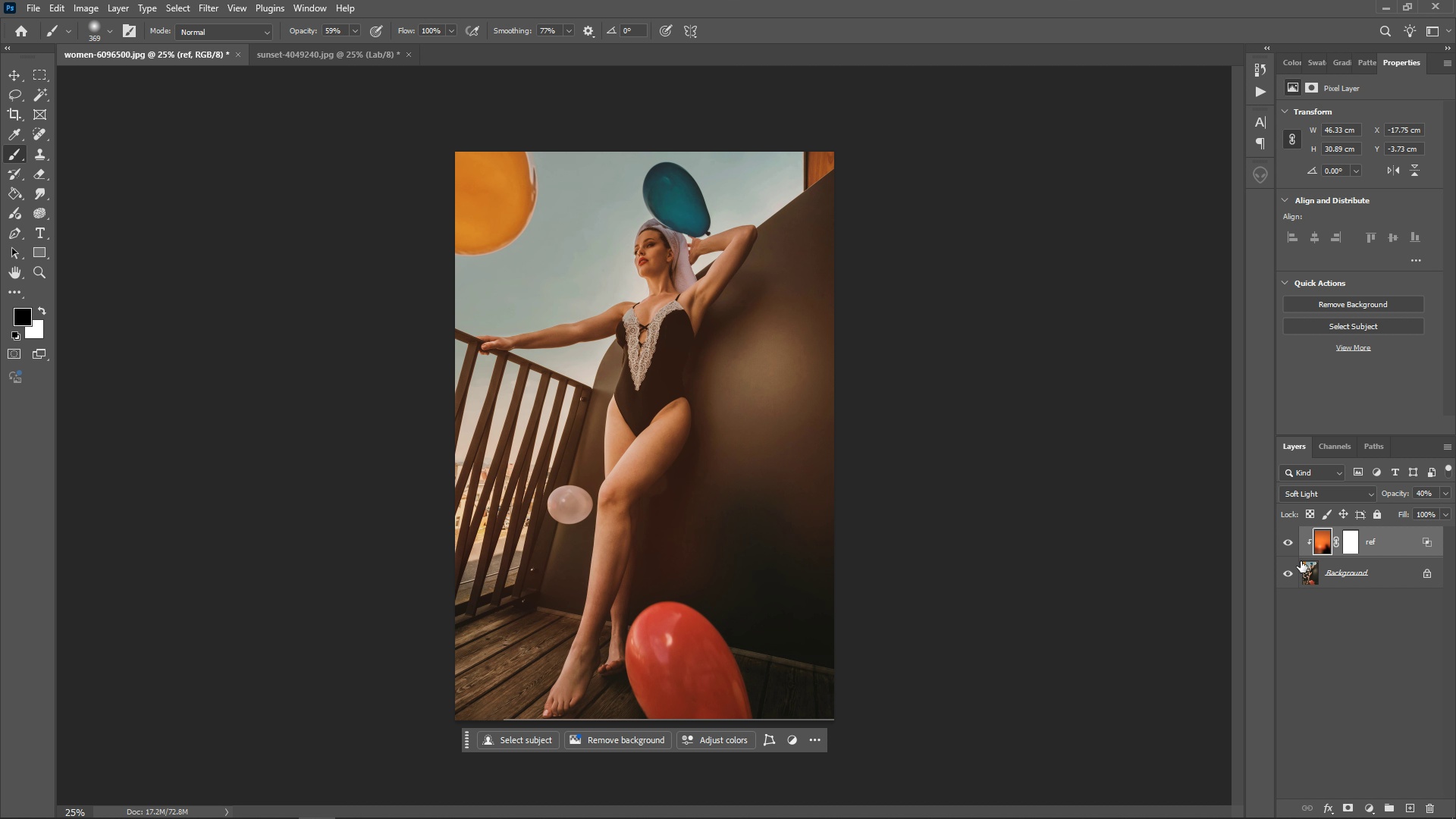 
left_click([1366, 809])
 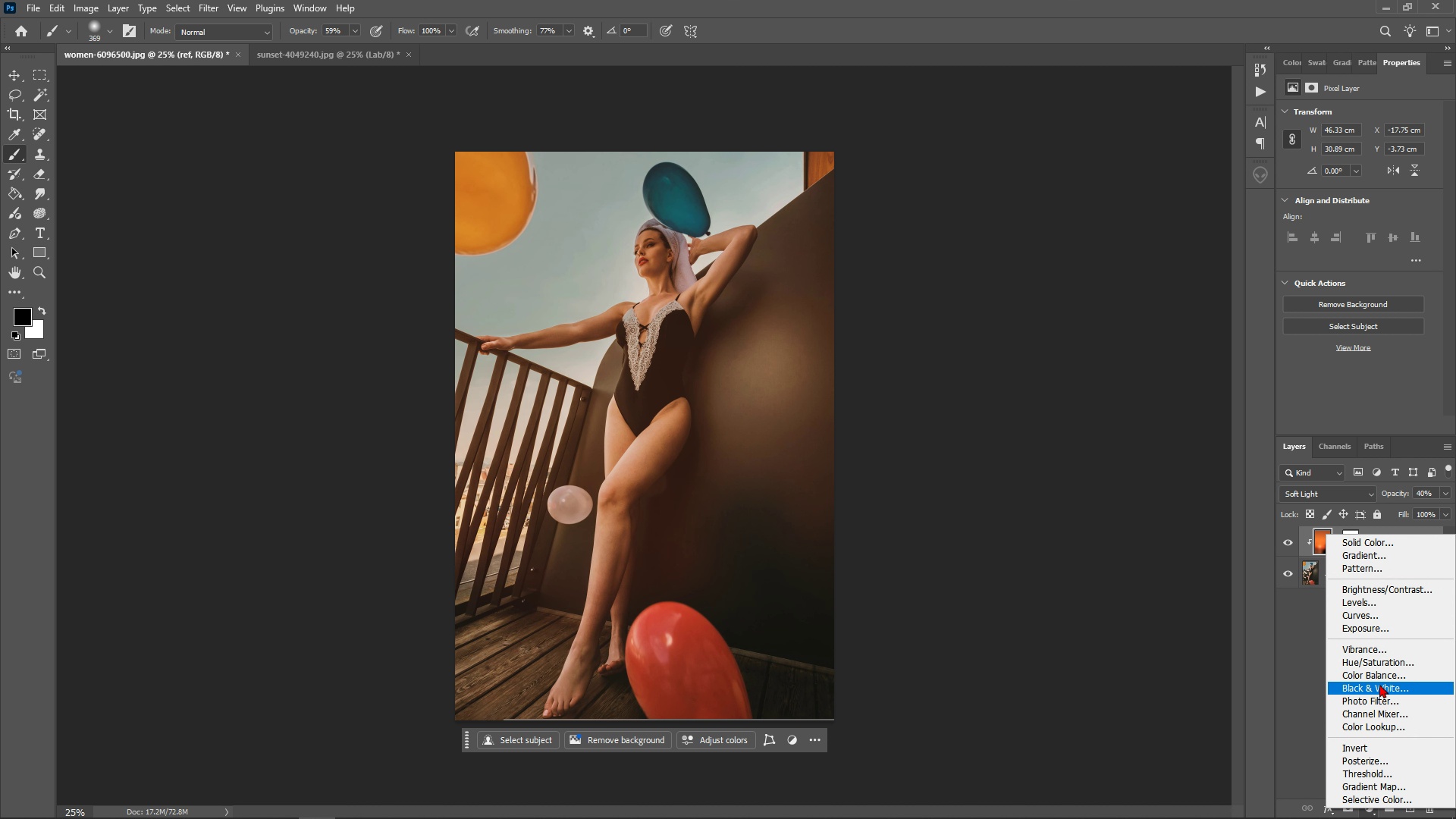 
left_click([1375, 679])
 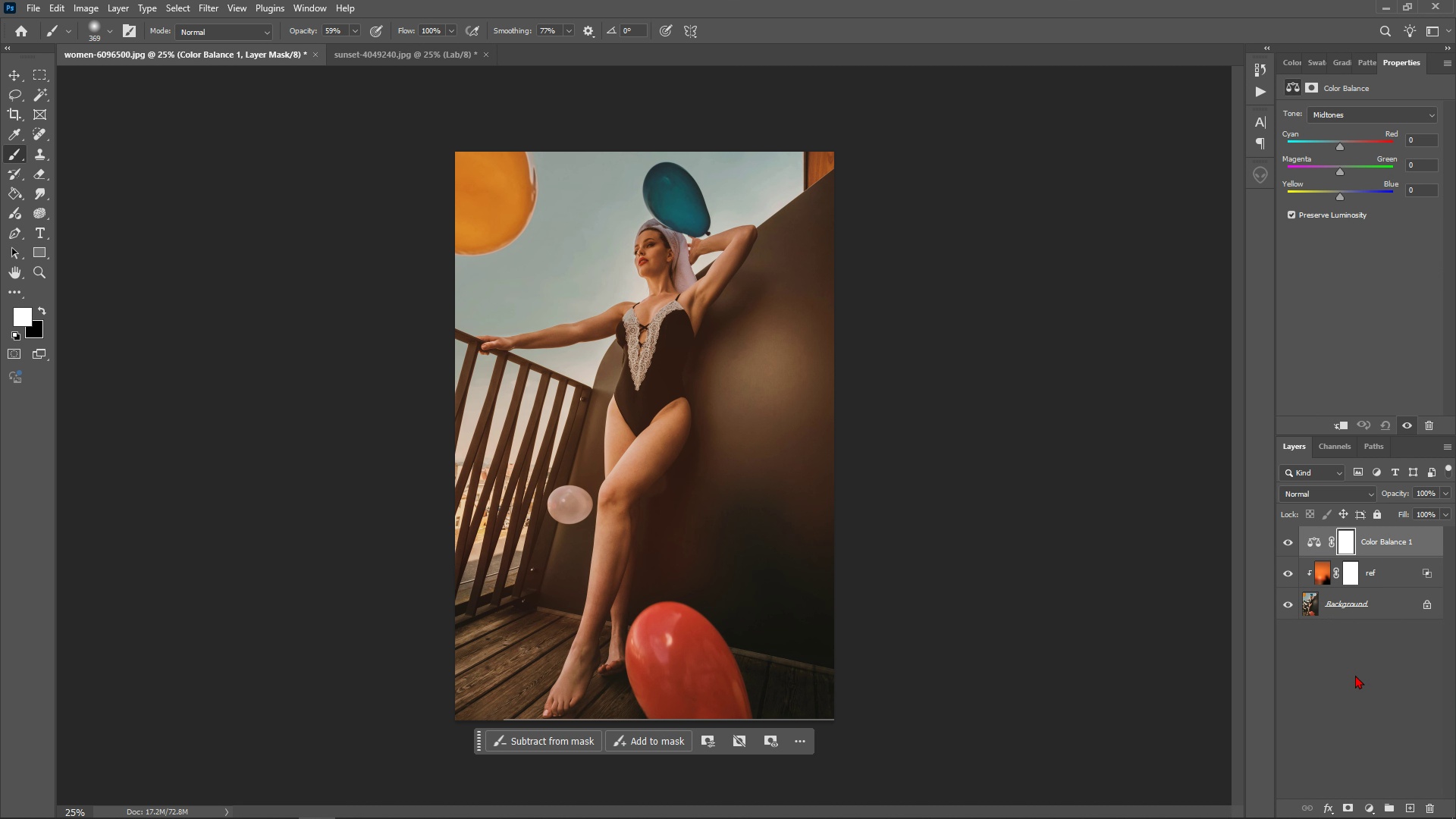 
left_click([1355, 678])
 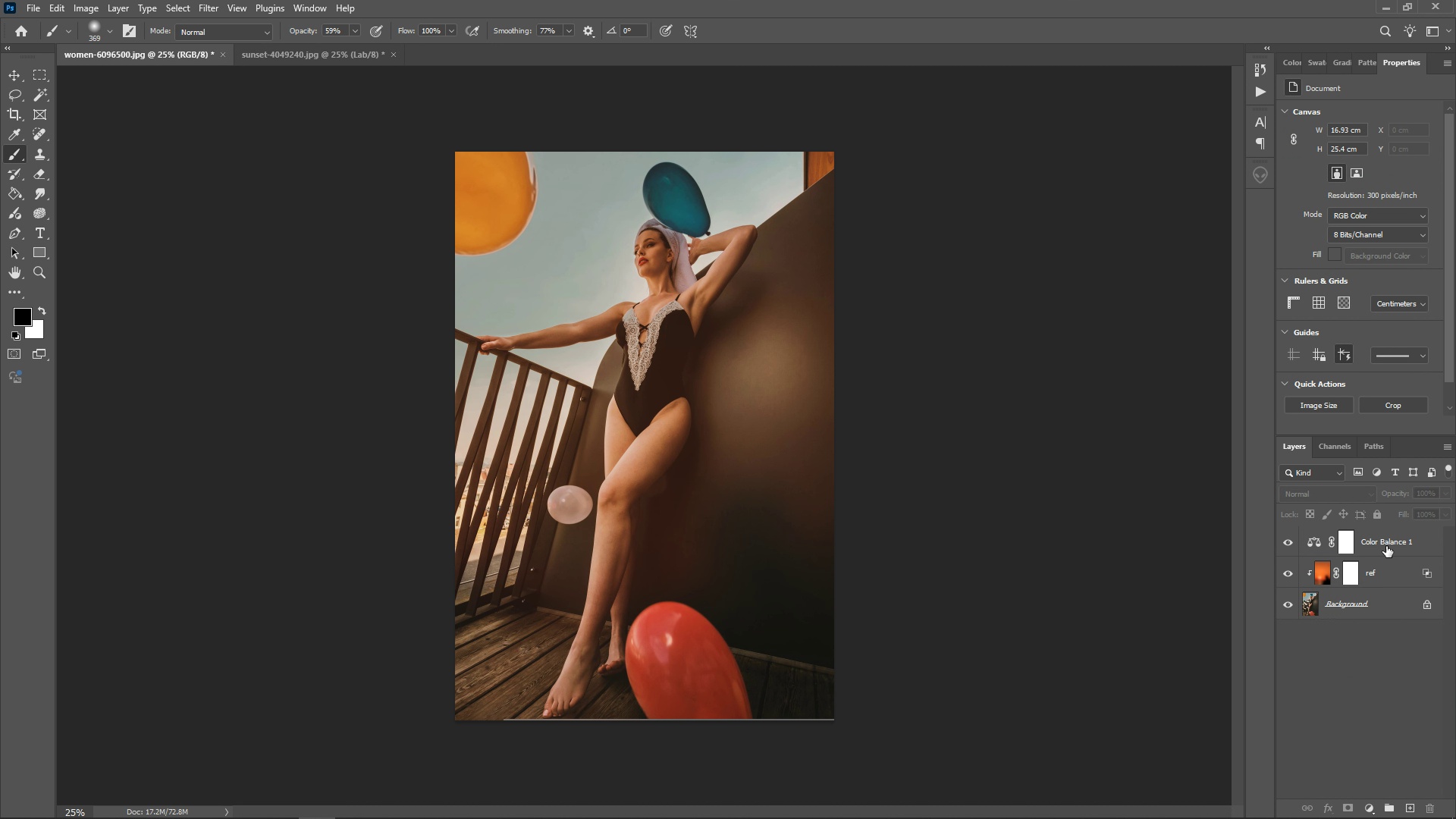 
left_click([1390, 546])
 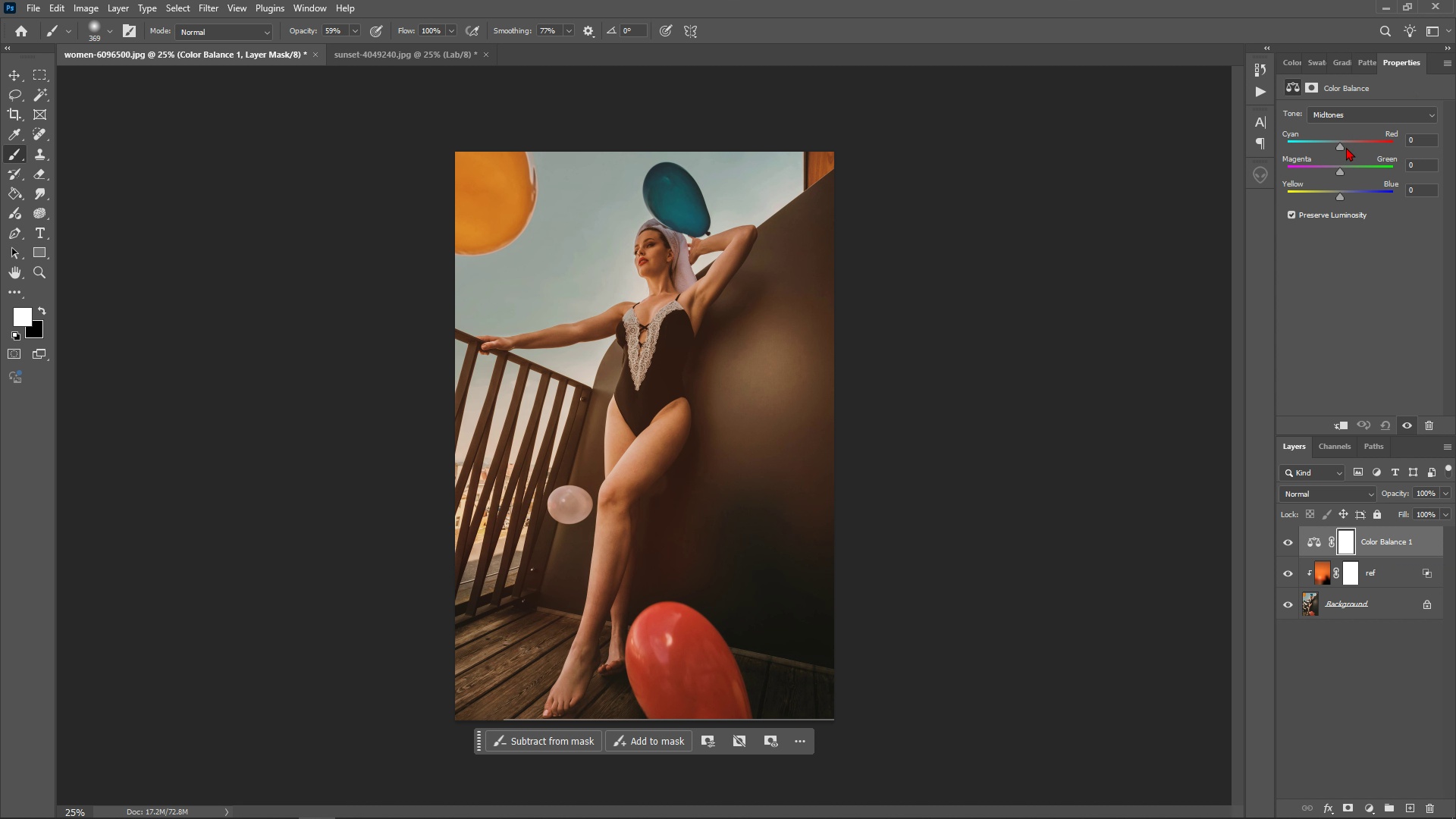 
wait(7.96)
 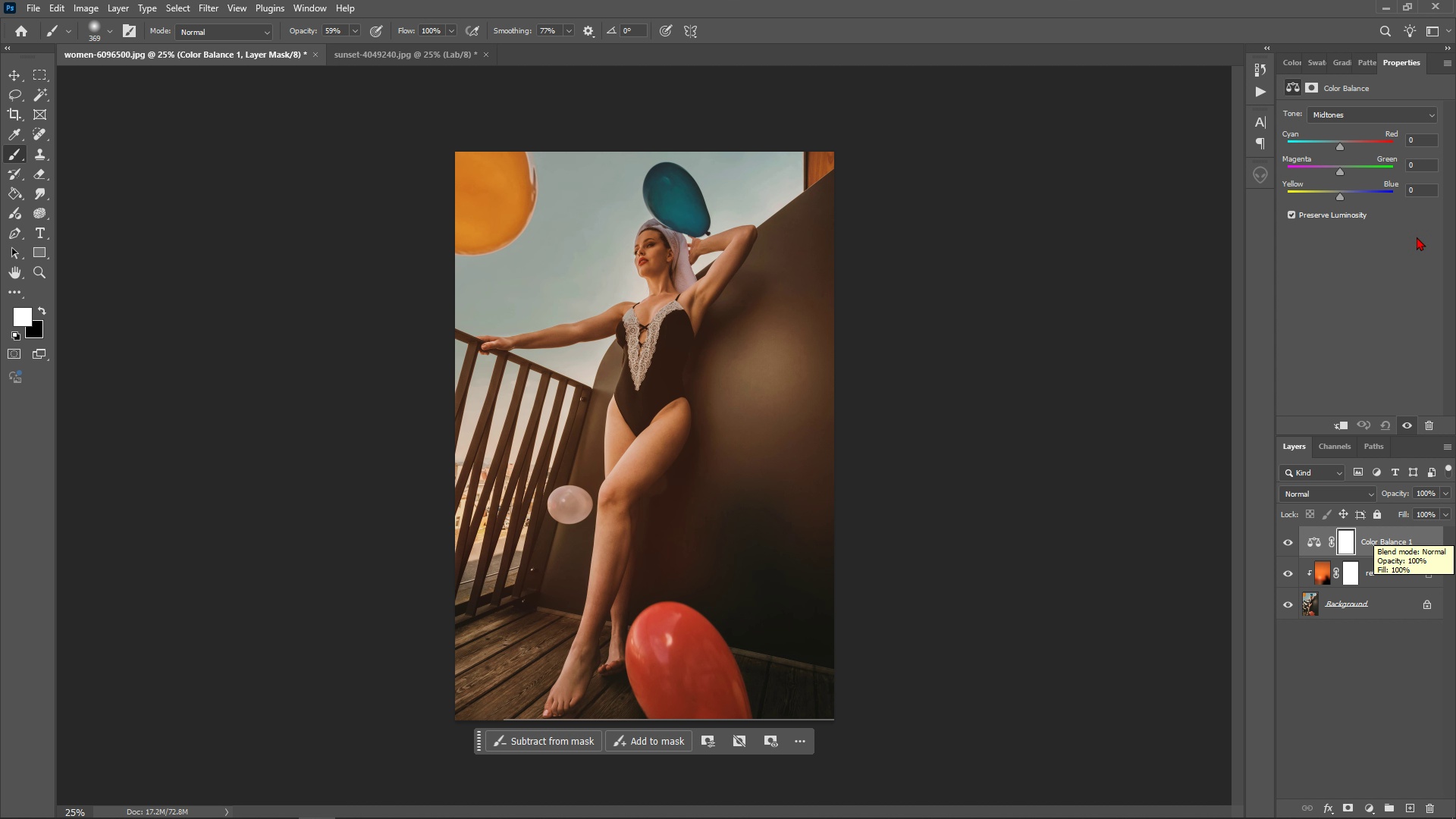 
left_click_drag(start_coordinate=[1340, 146], to_coordinate=[1345, 148])
 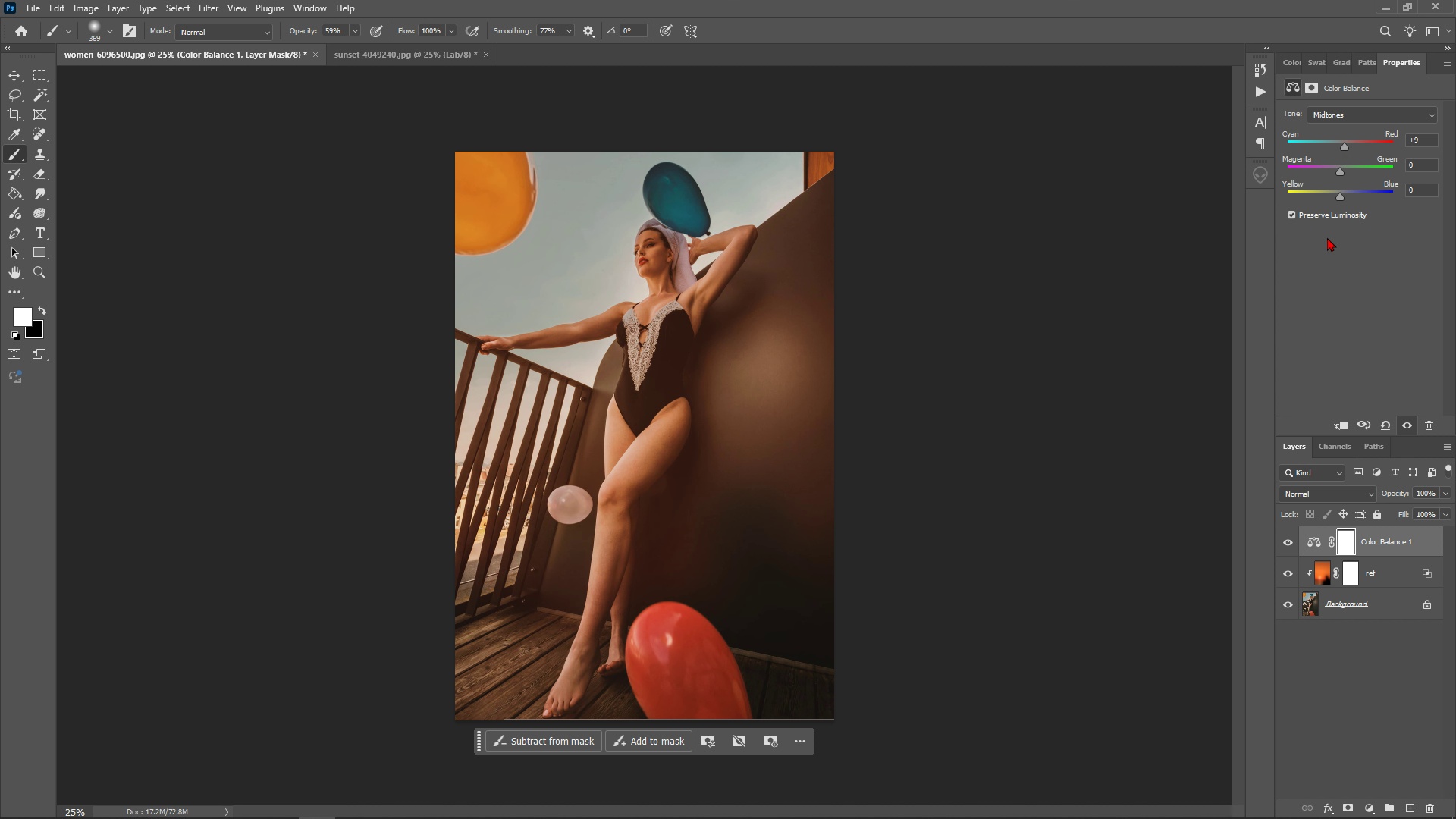 
wait(8.17)
 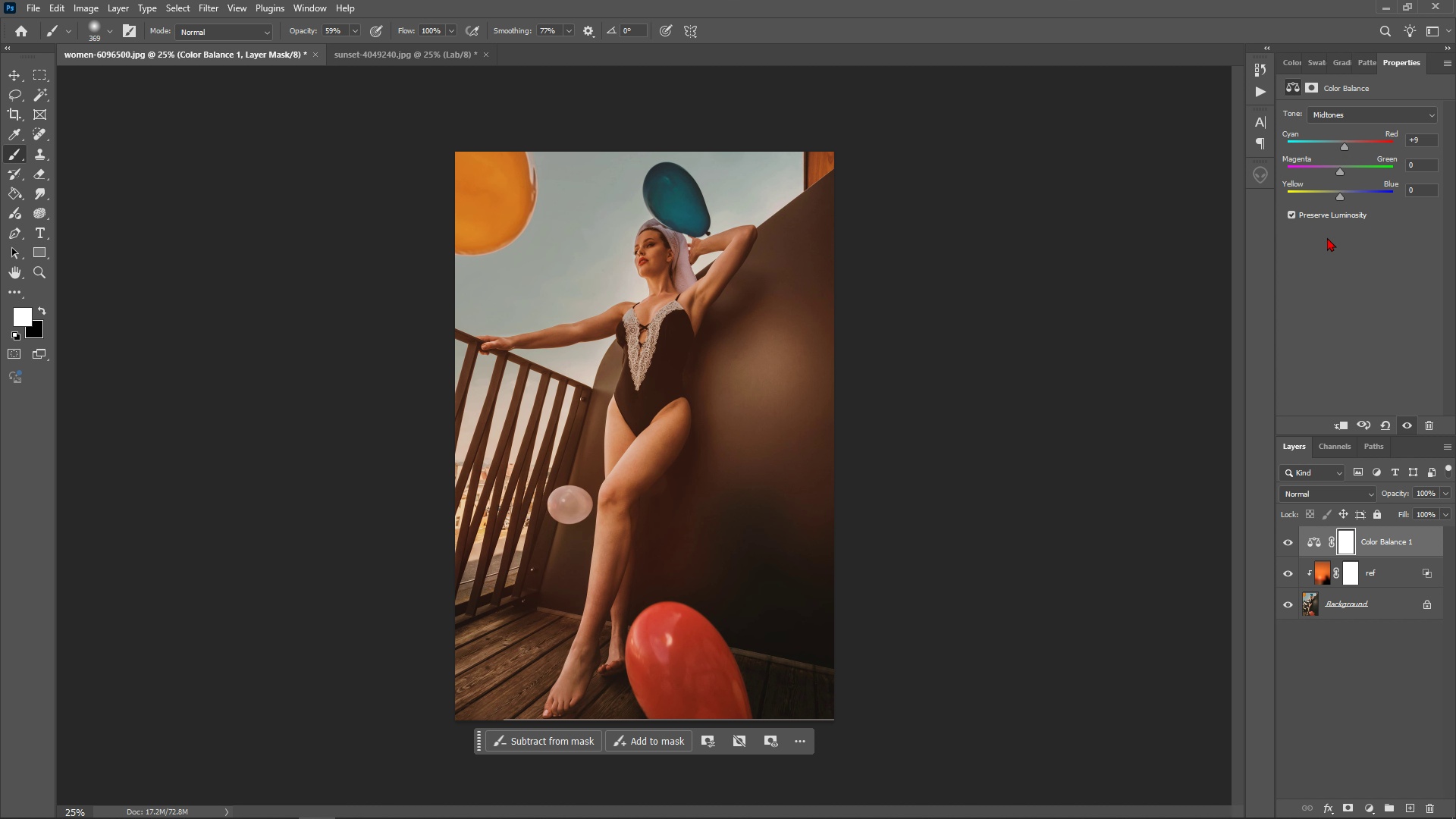 
mouse_move([1348, 200])
 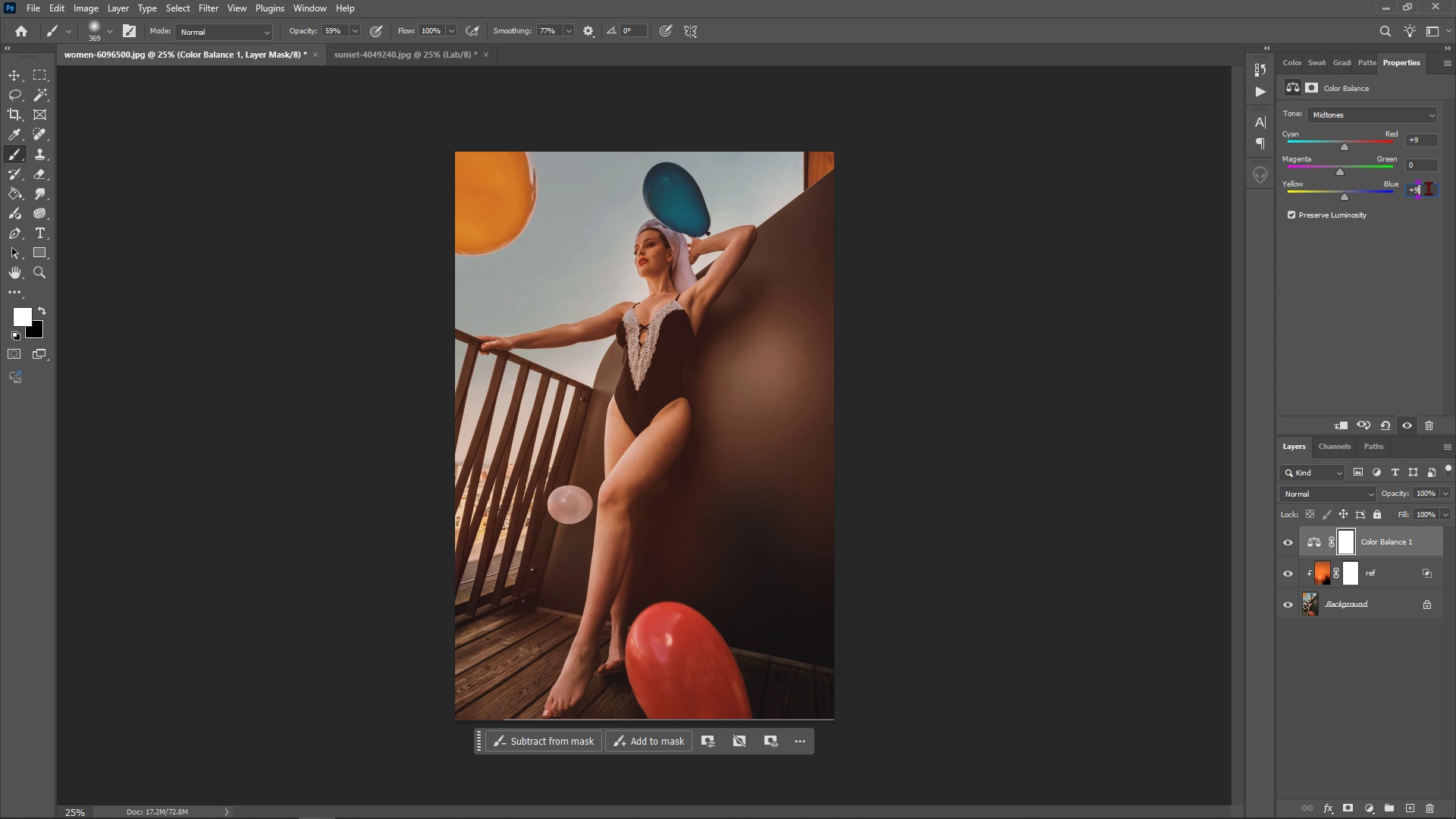 
left_click([1428, 188])
 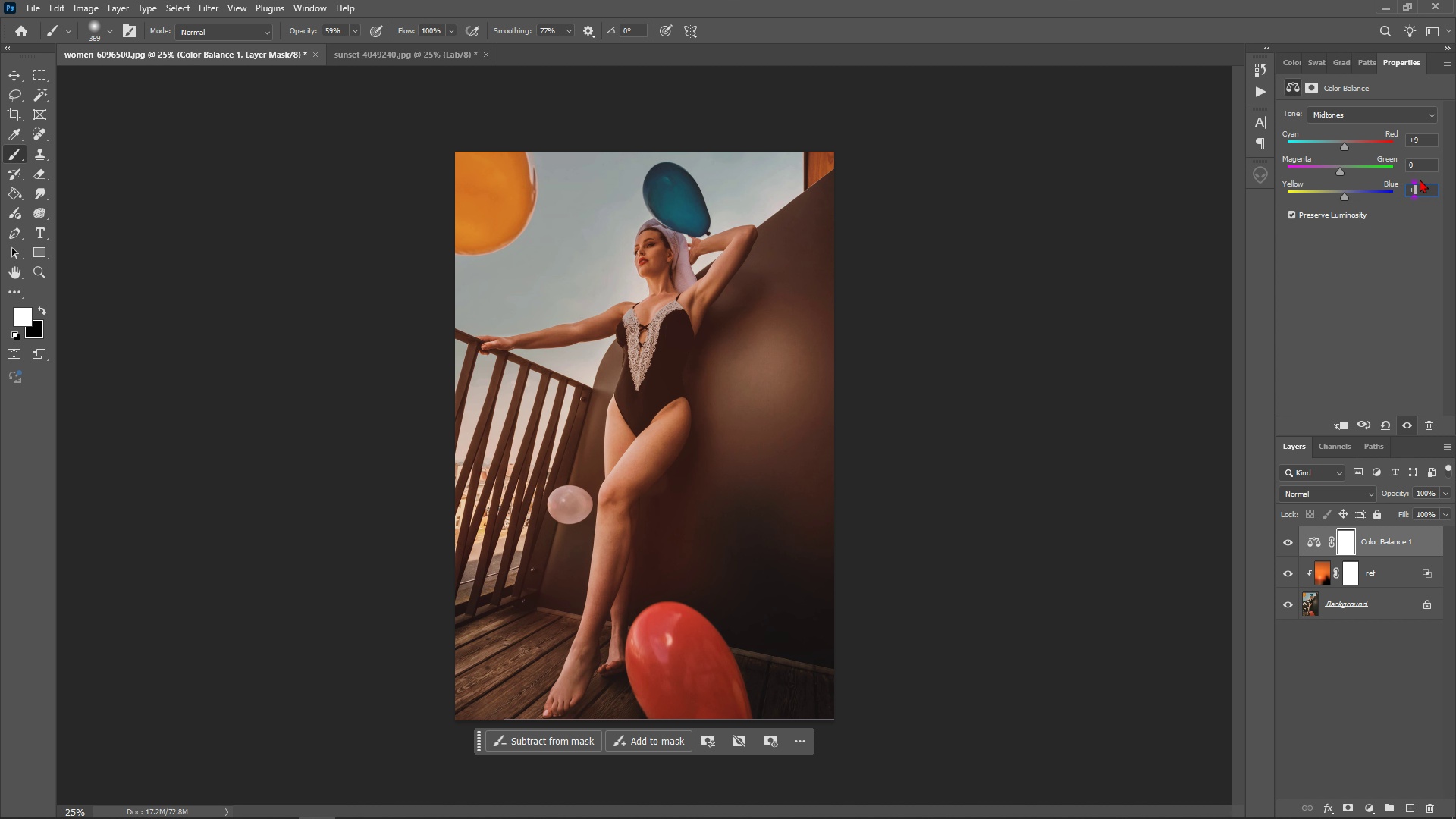 
key(Backspace)
 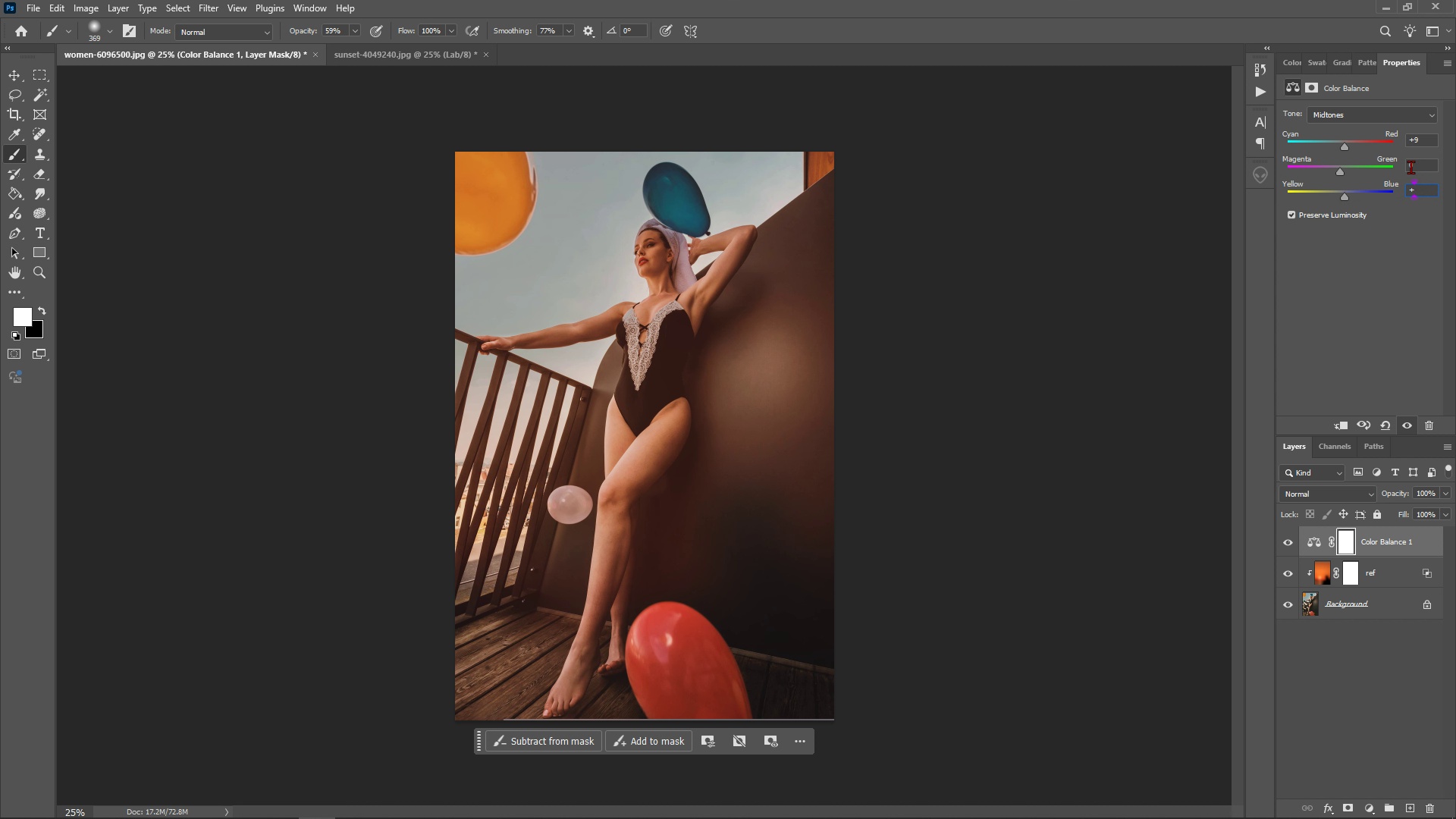 
key(6)
 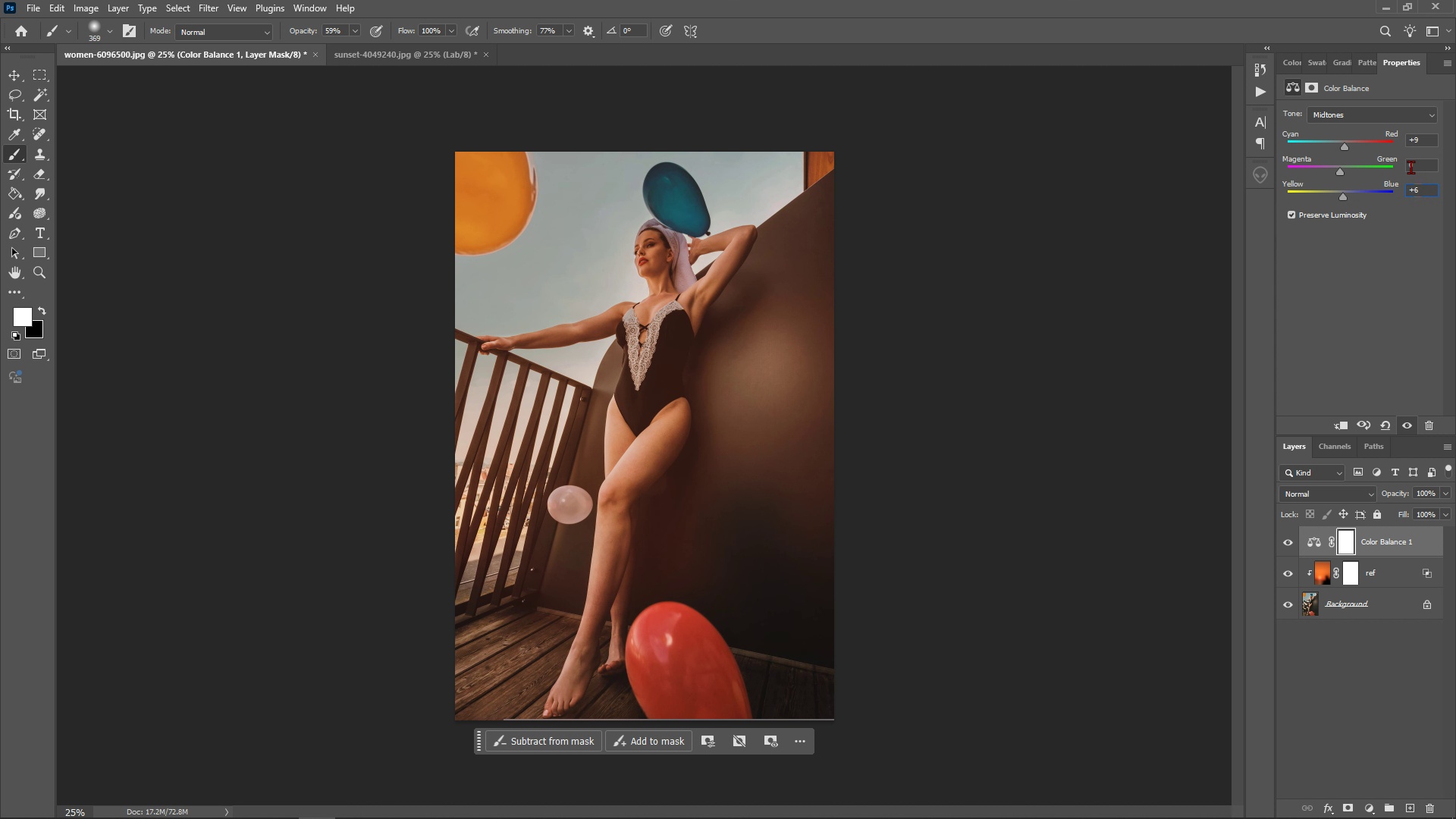 
key(Enter)
 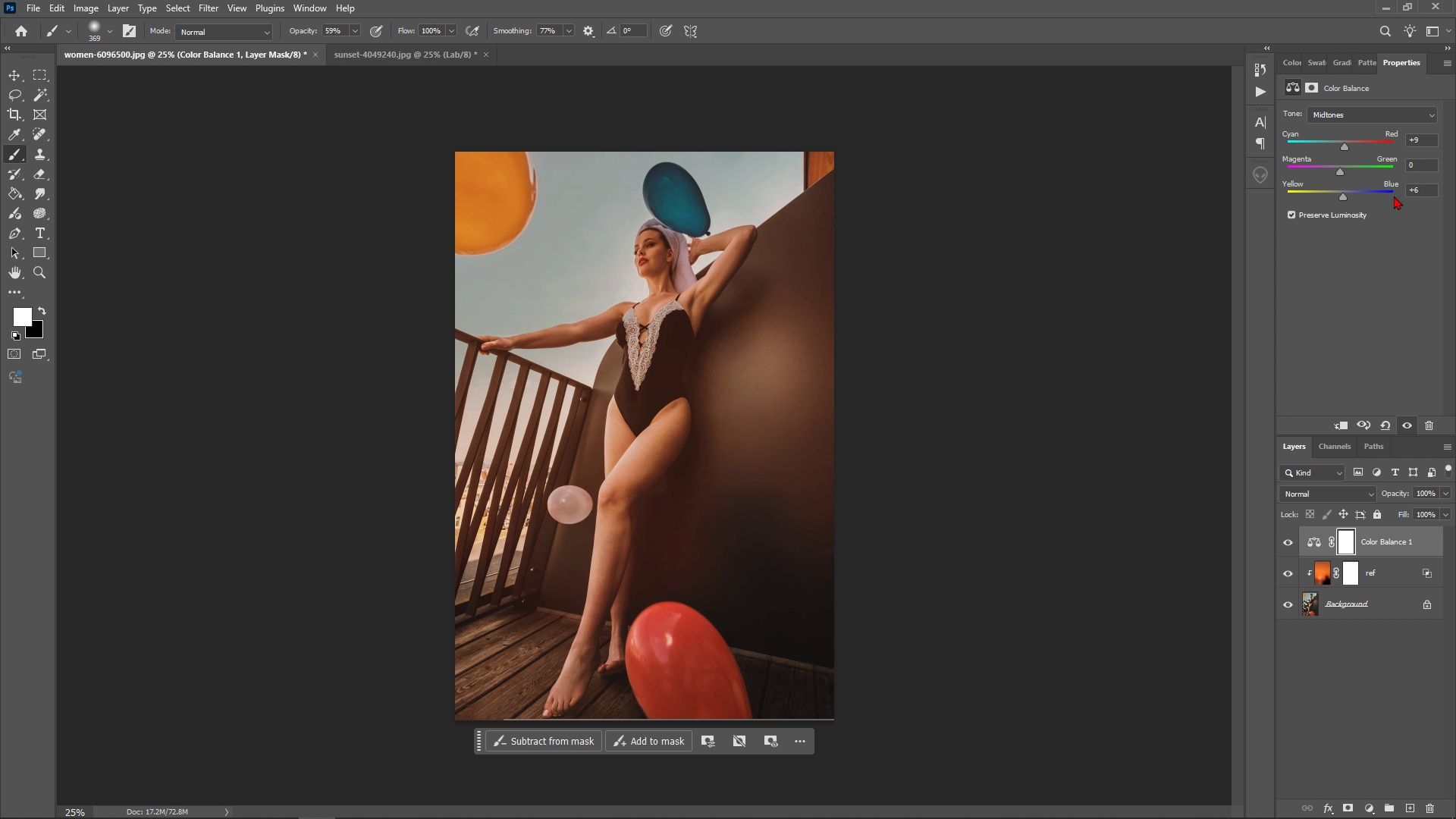 
mouse_move([1377, 181])
 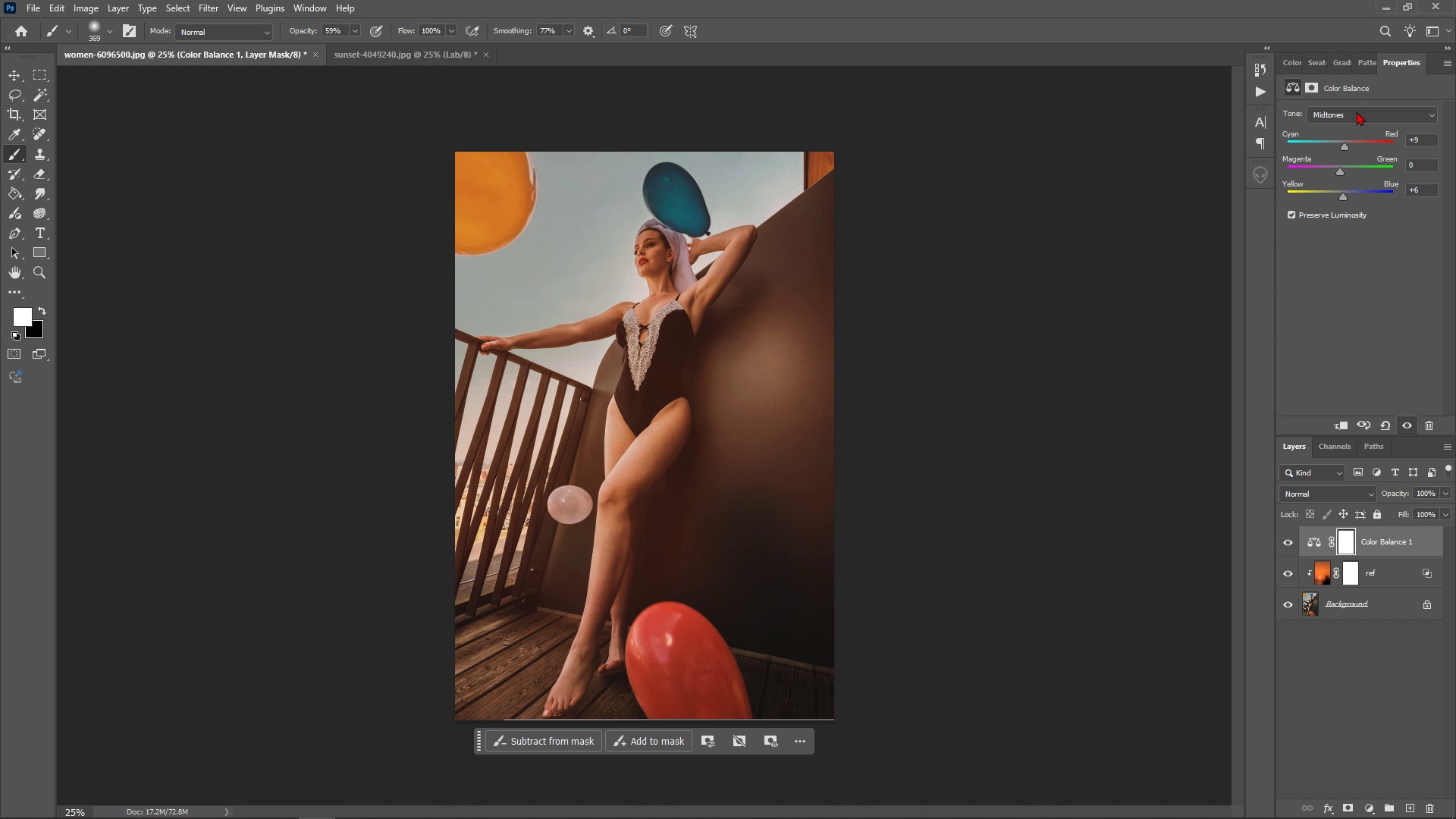 
left_click([1357, 111])
 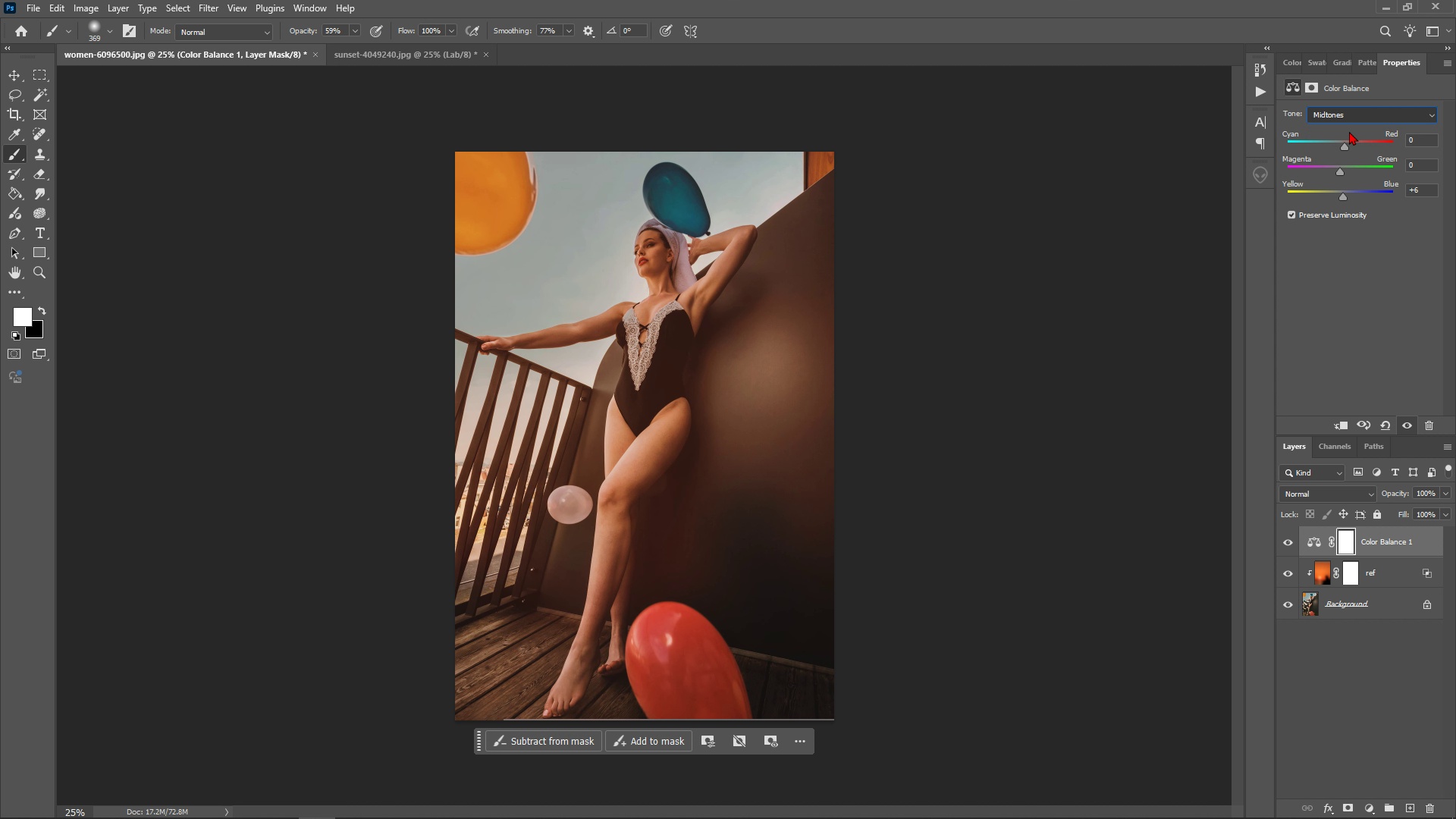 
left_click([1349, 131])
 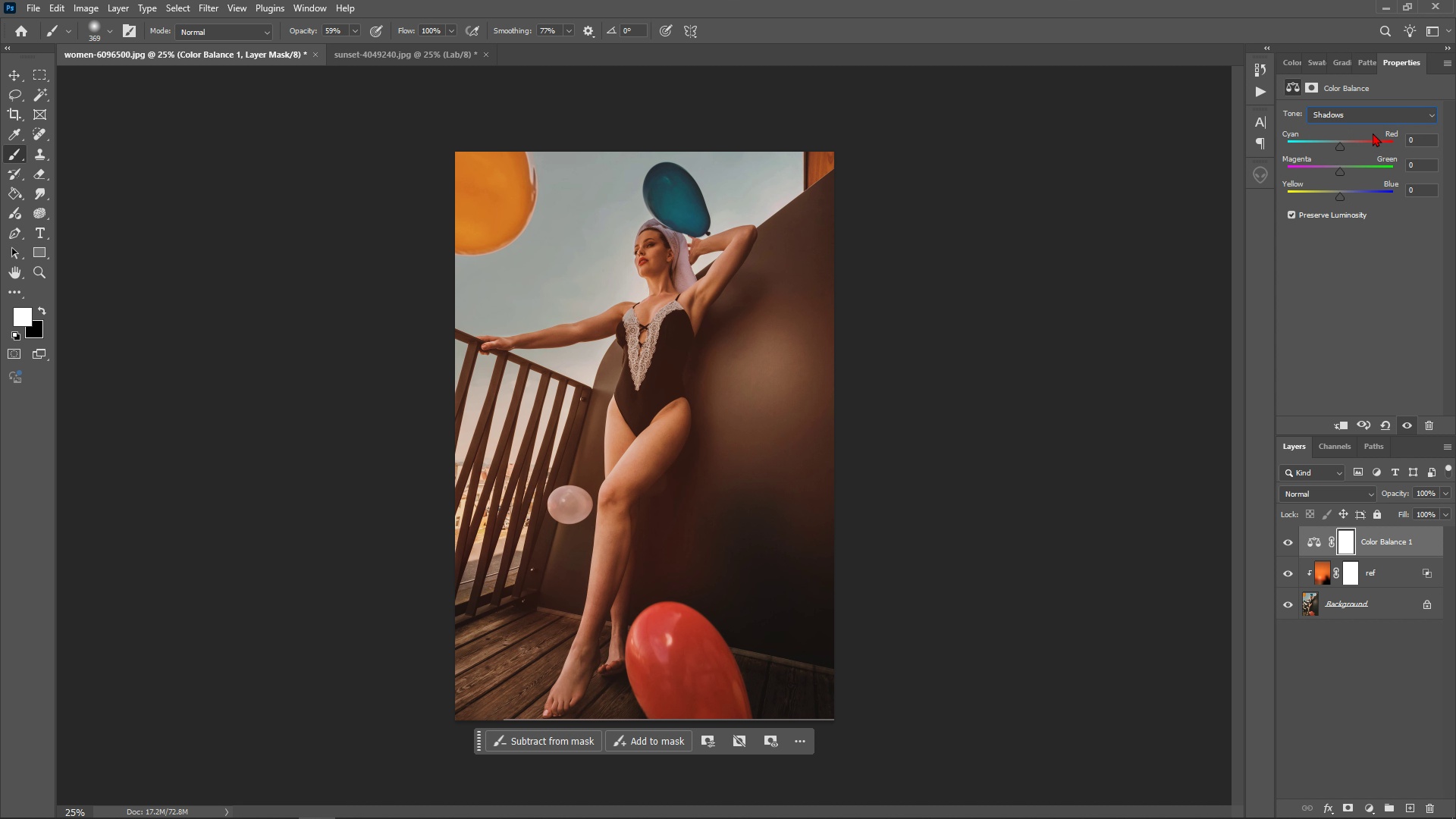 
wait(7.57)
 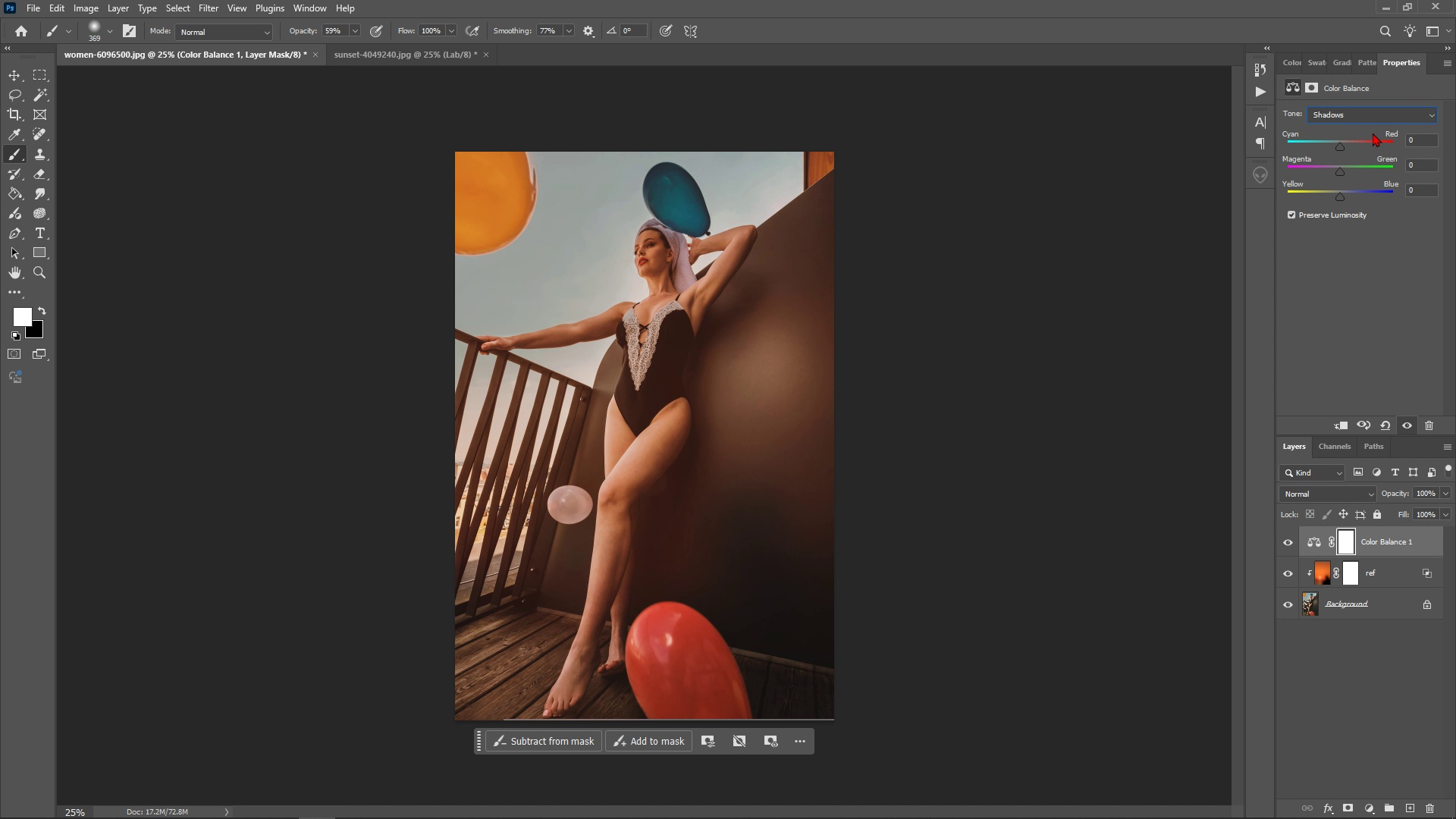 
left_click([1367, 110])
 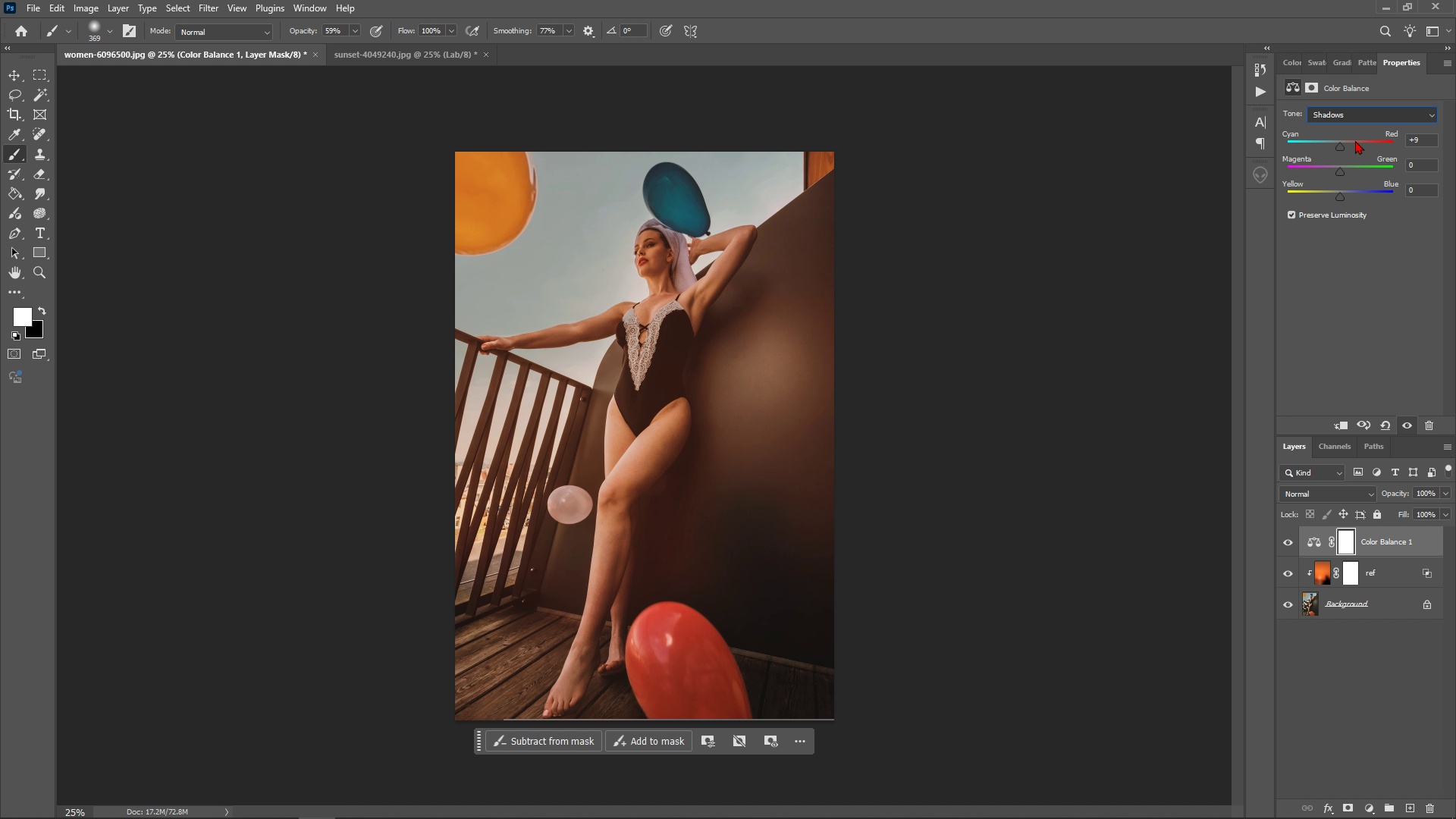 
left_click([1355, 140])
 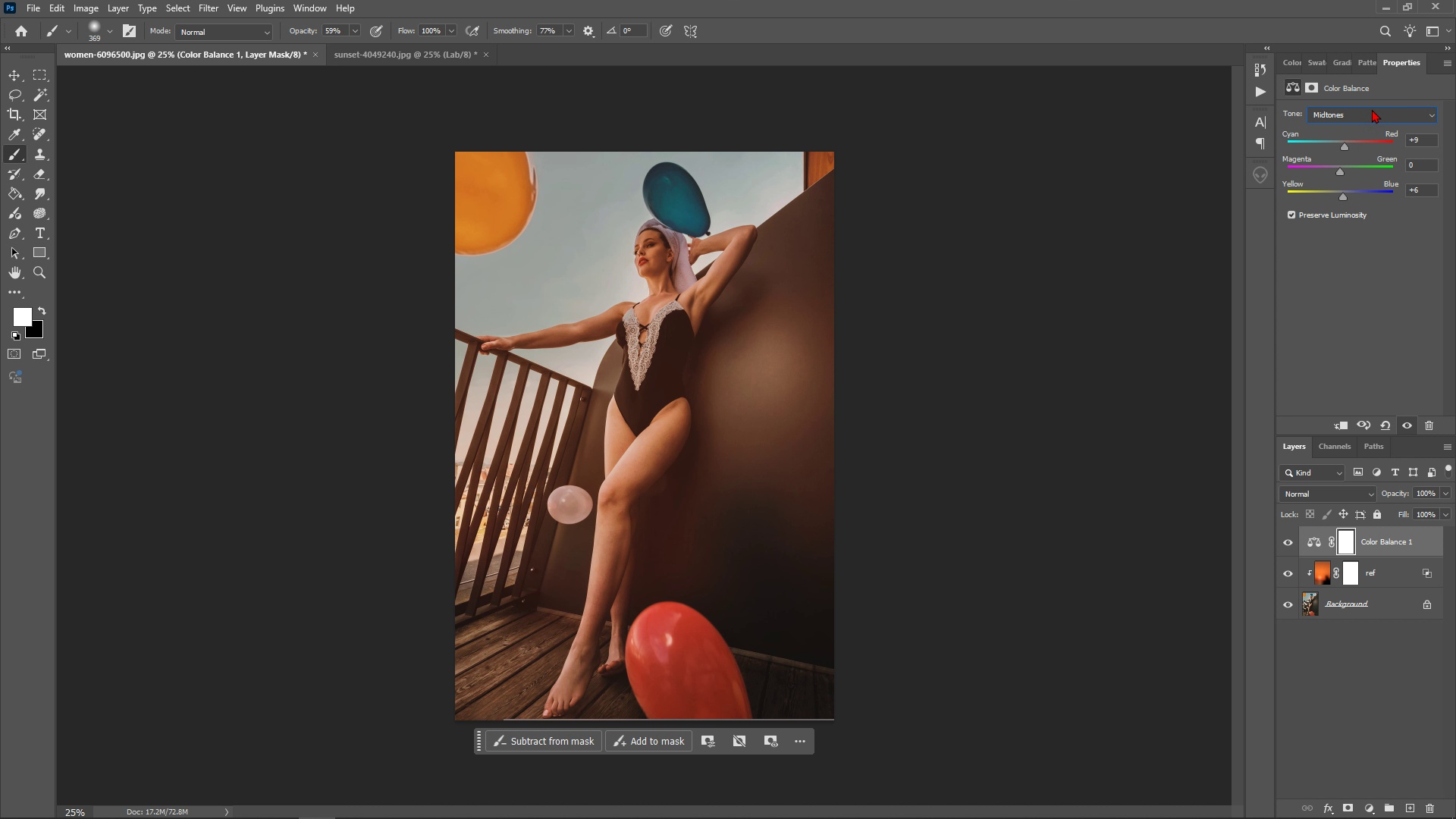 
left_click([1372, 109])
 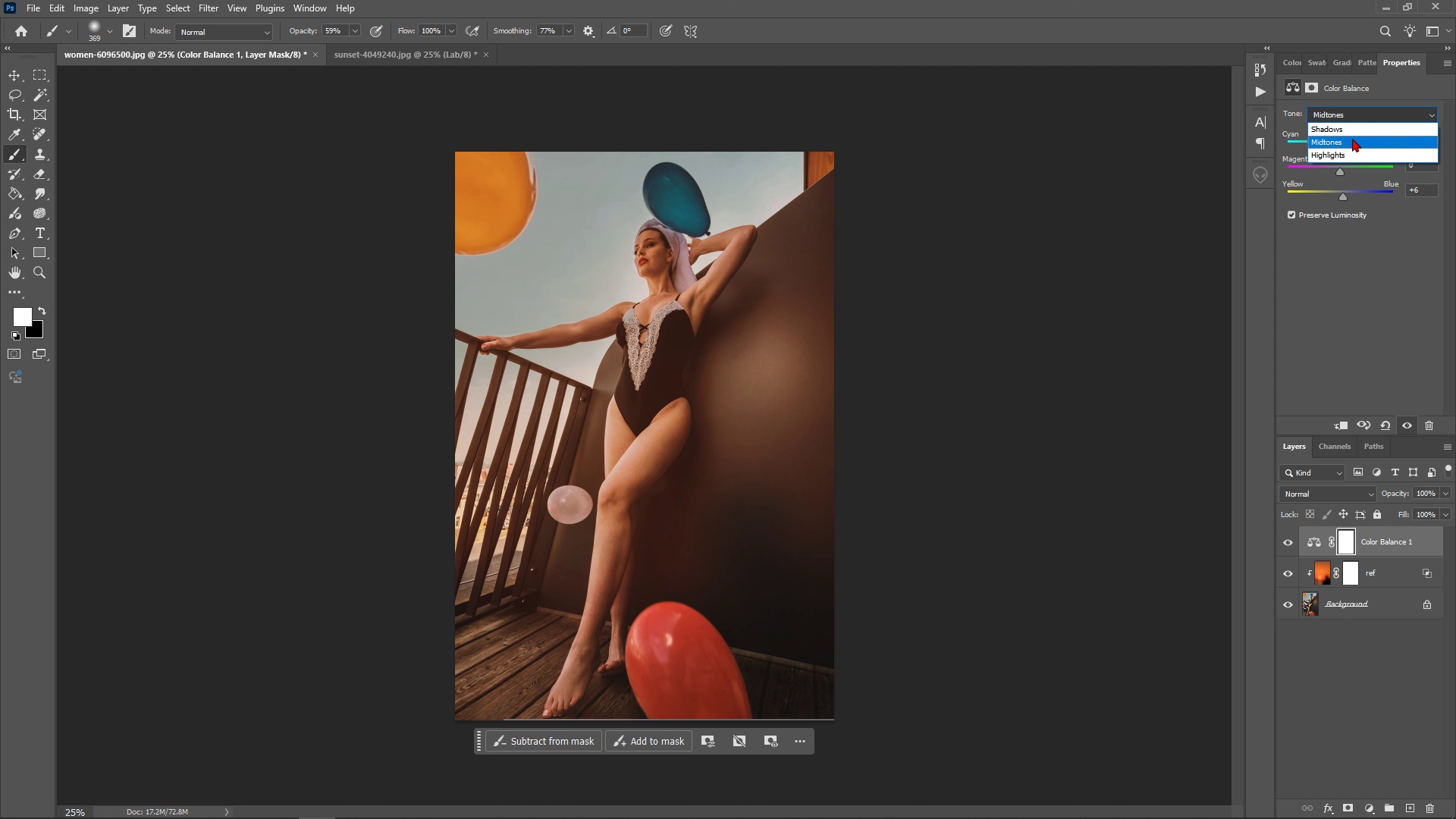 
left_click([1354, 153])
 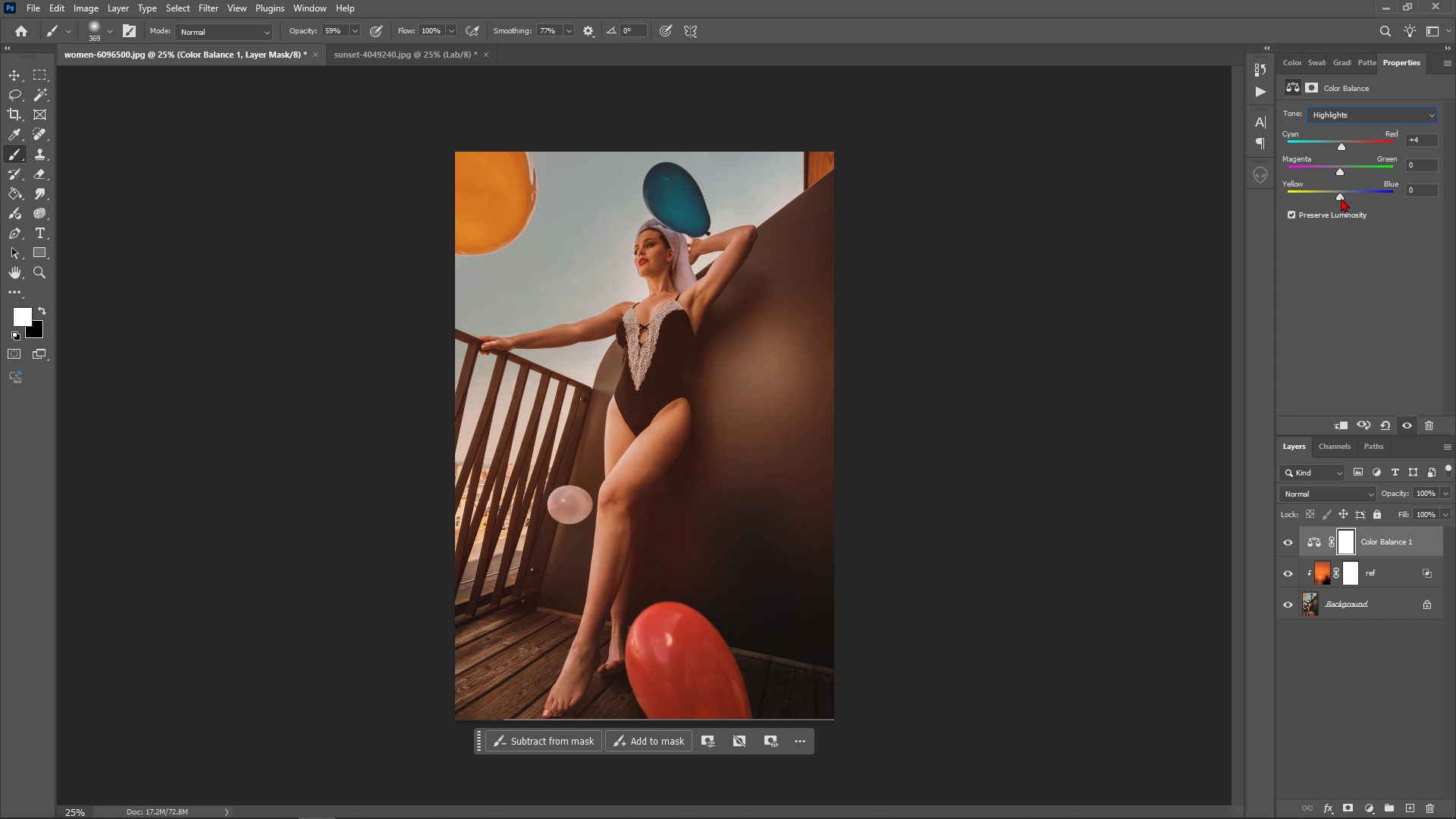 
wait(14.02)
 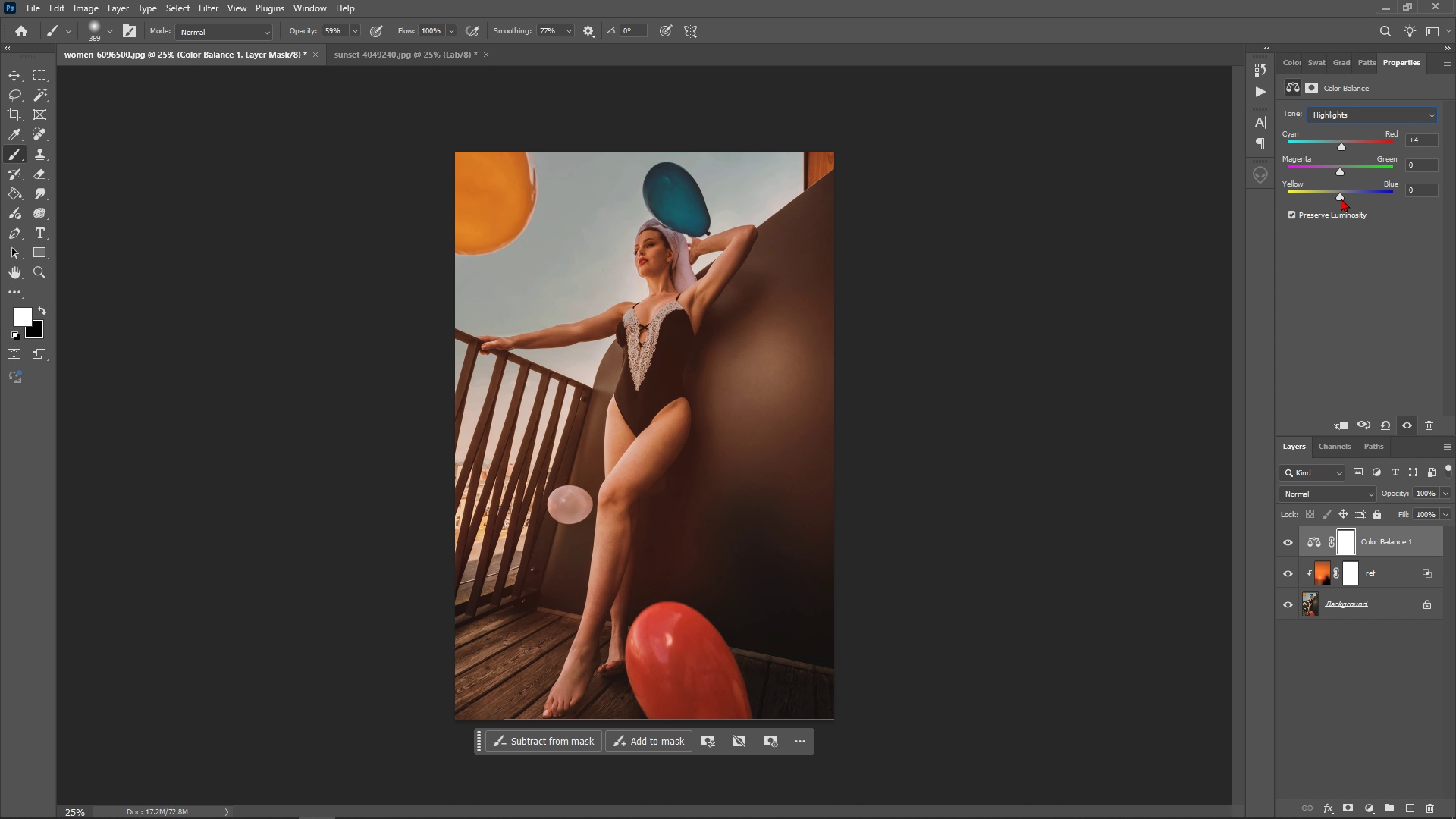 
scroll: coordinate [1436, 187], scroll_direction: up, amount: 6.0
 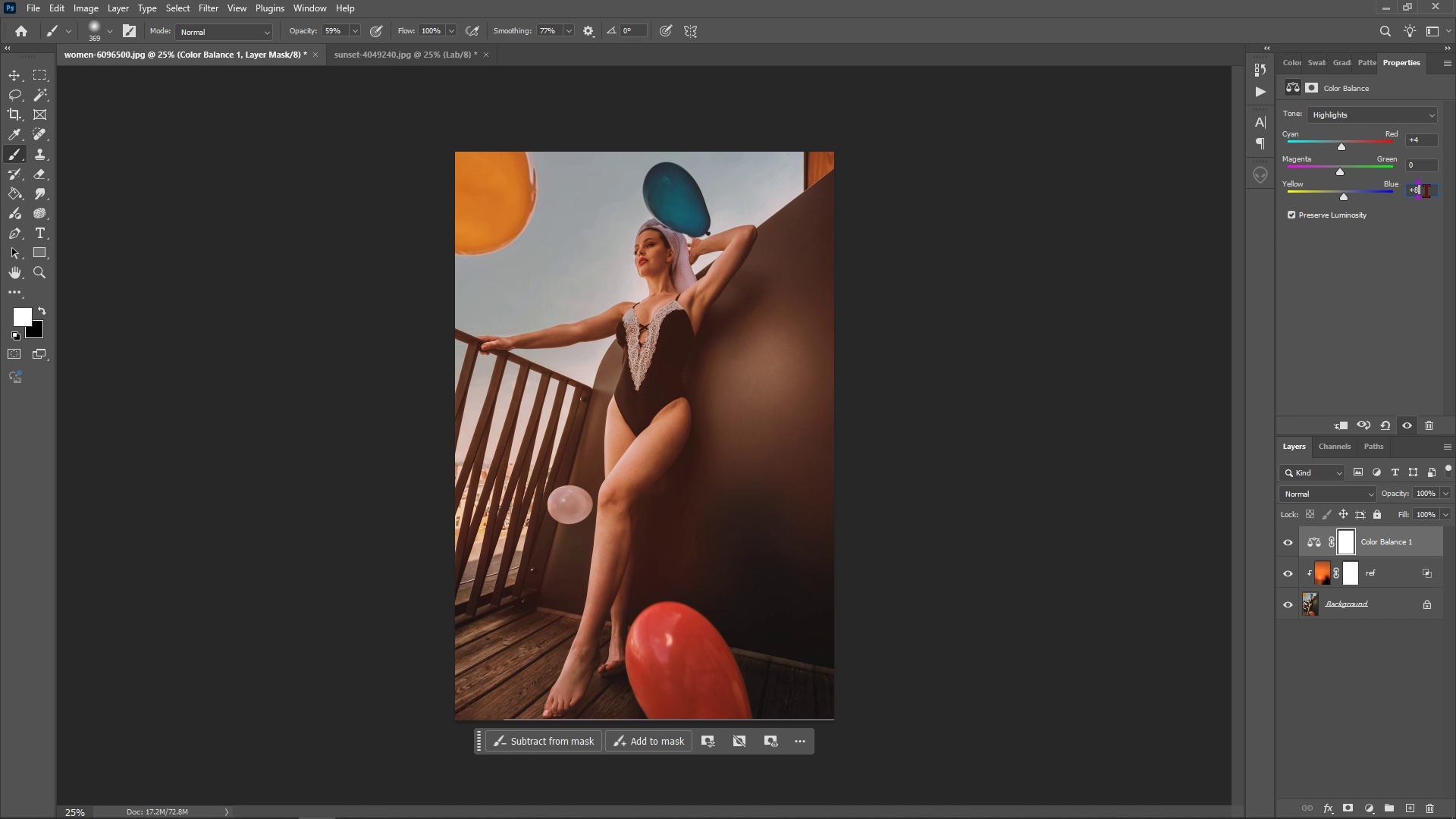 
left_click_drag(start_coordinate=[1426, 190], to_coordinate=[1420, 188])
 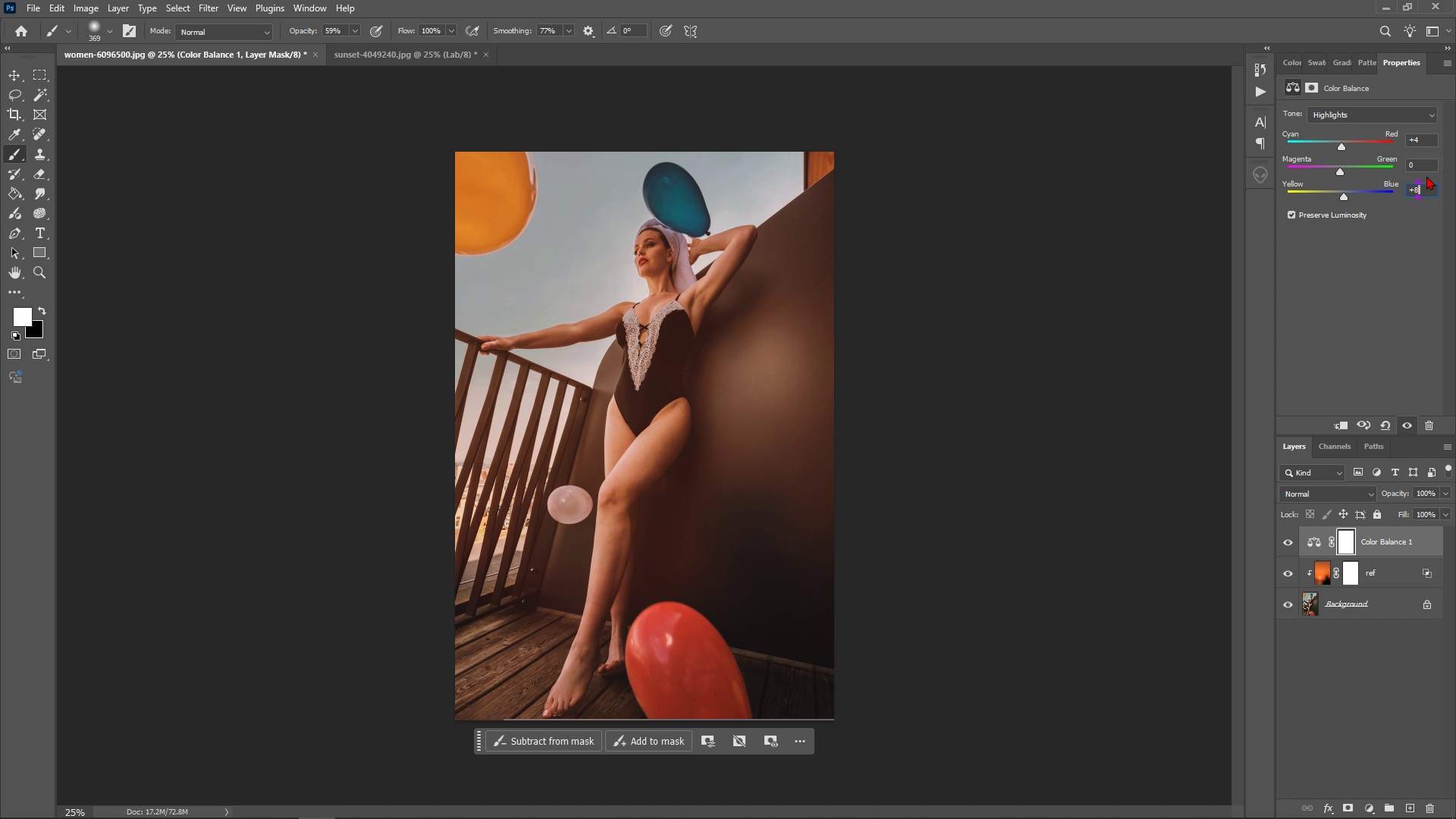 
key(Backspace)
type(12)
 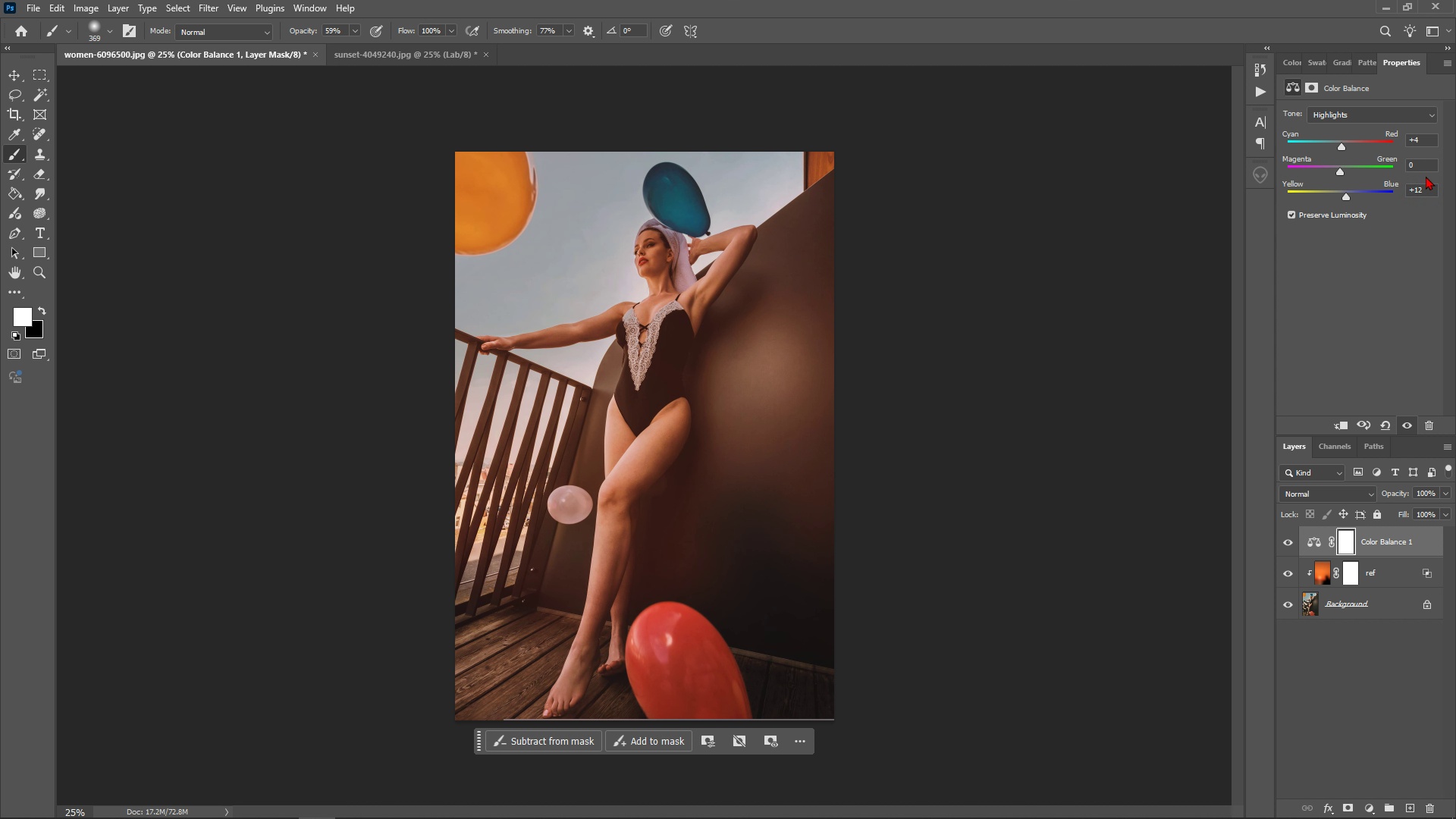 
key(Enter)
 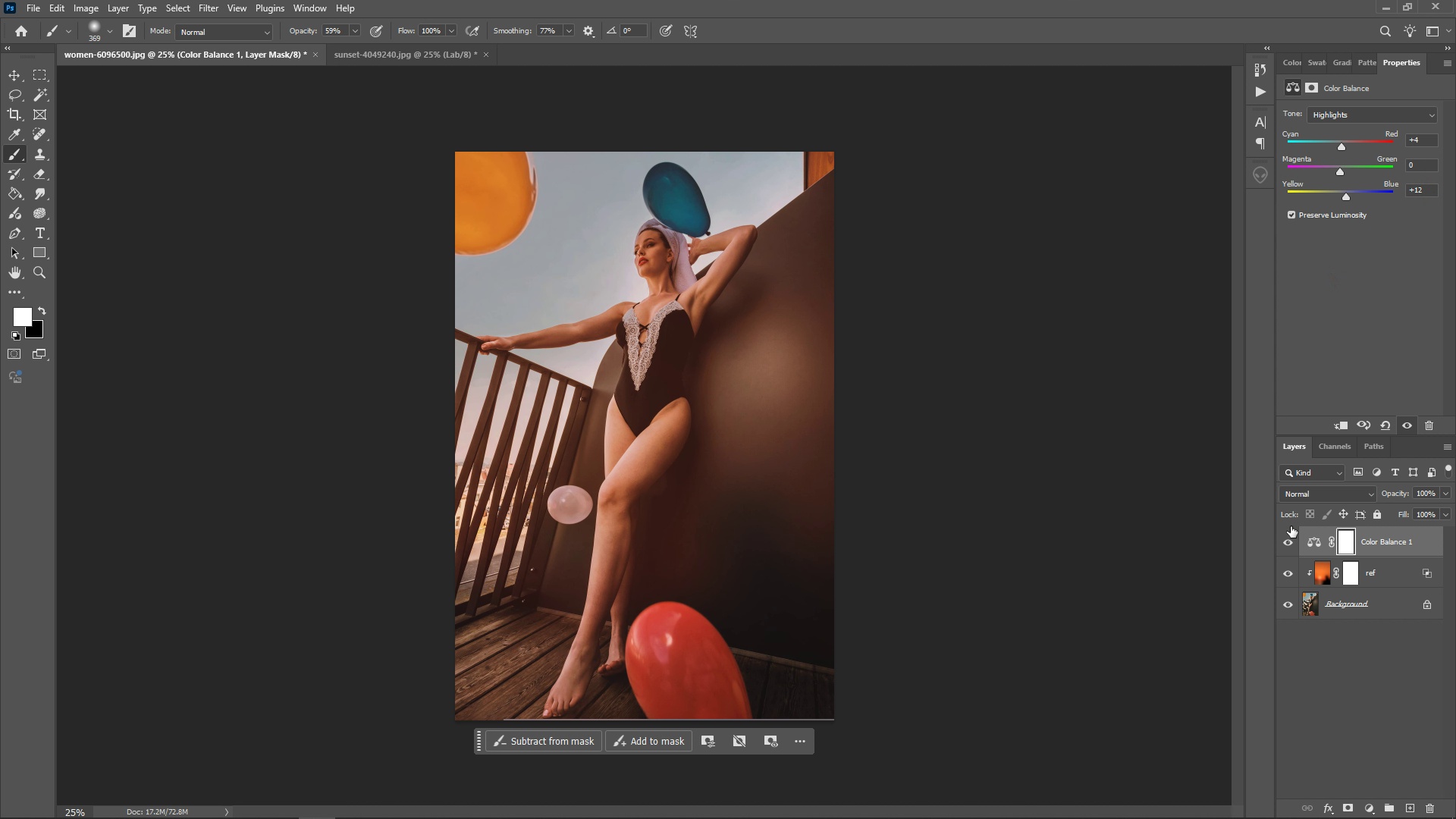 
left_click([1283, 542])
 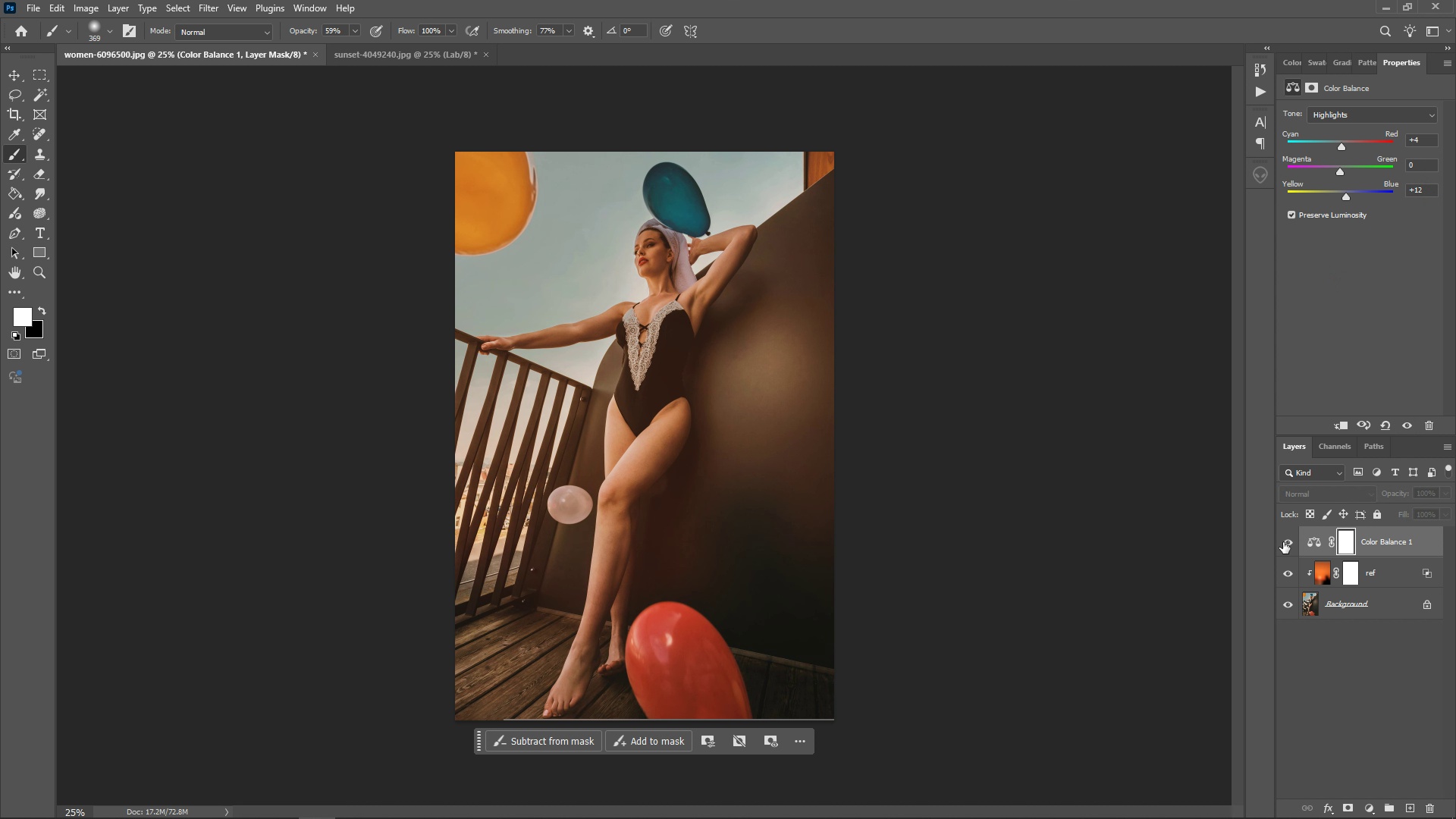 
left_click([1283, 542])
 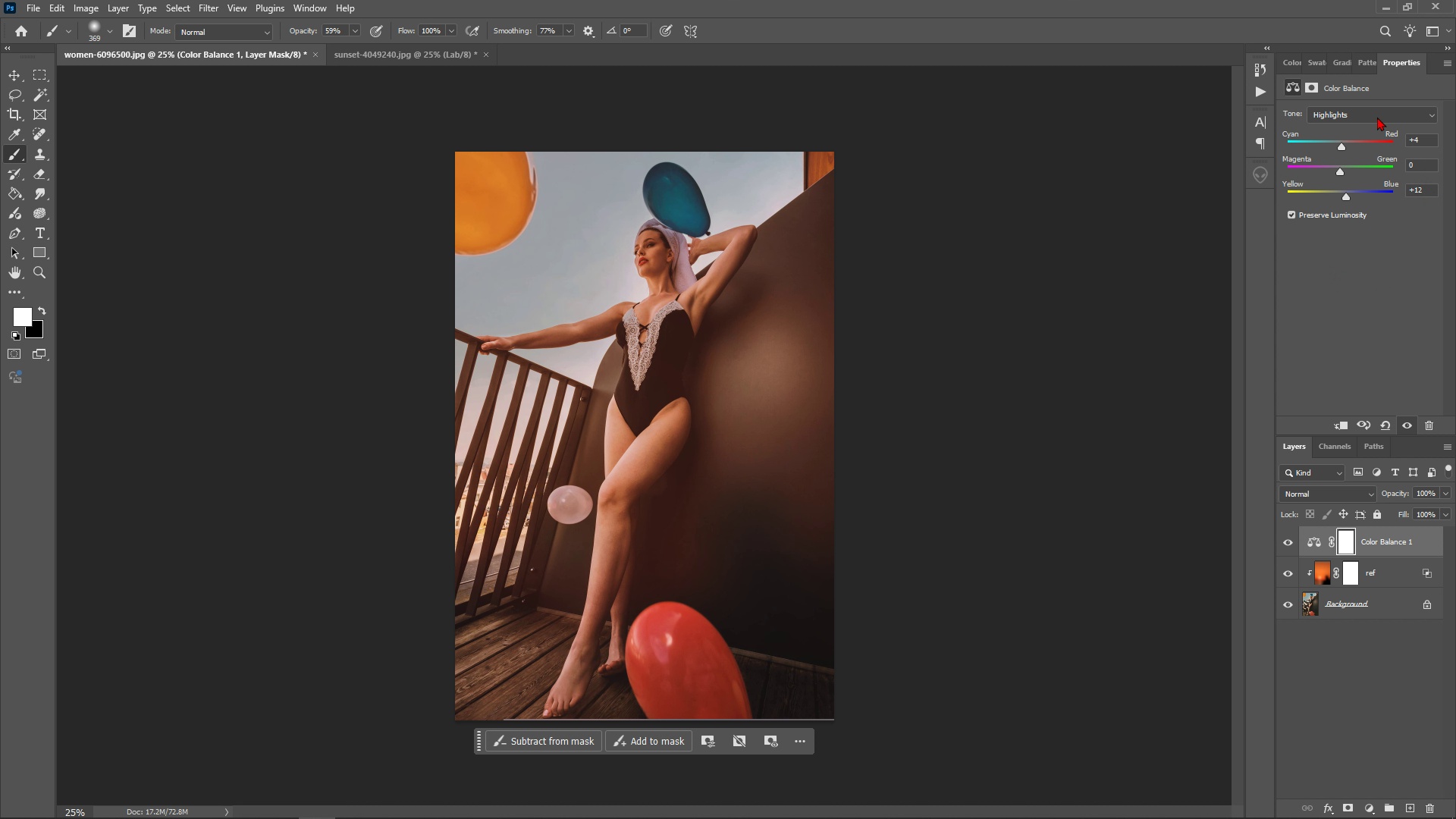 
double_click([1356, 105])
 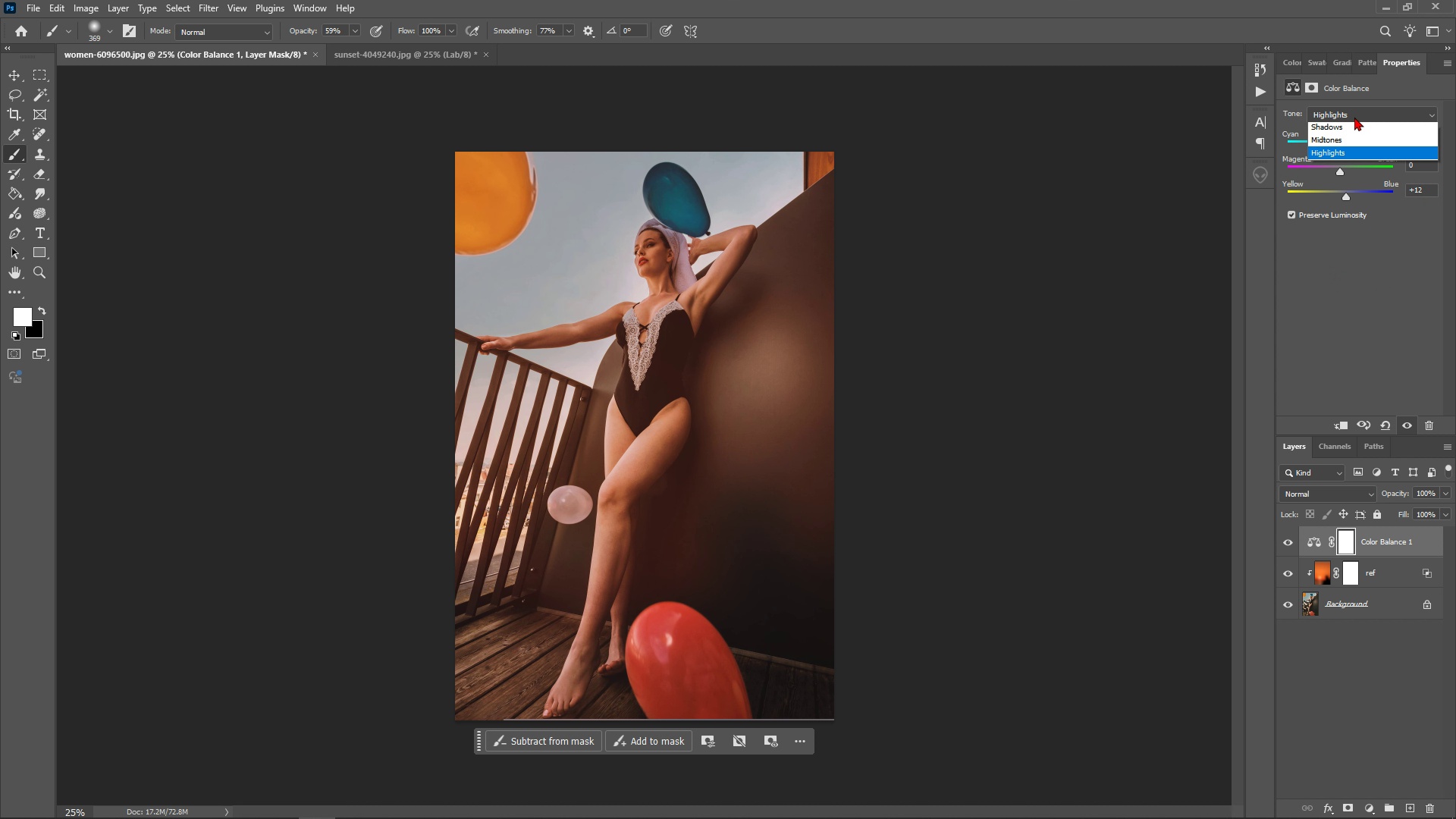 
triple_click([1354, 117])
 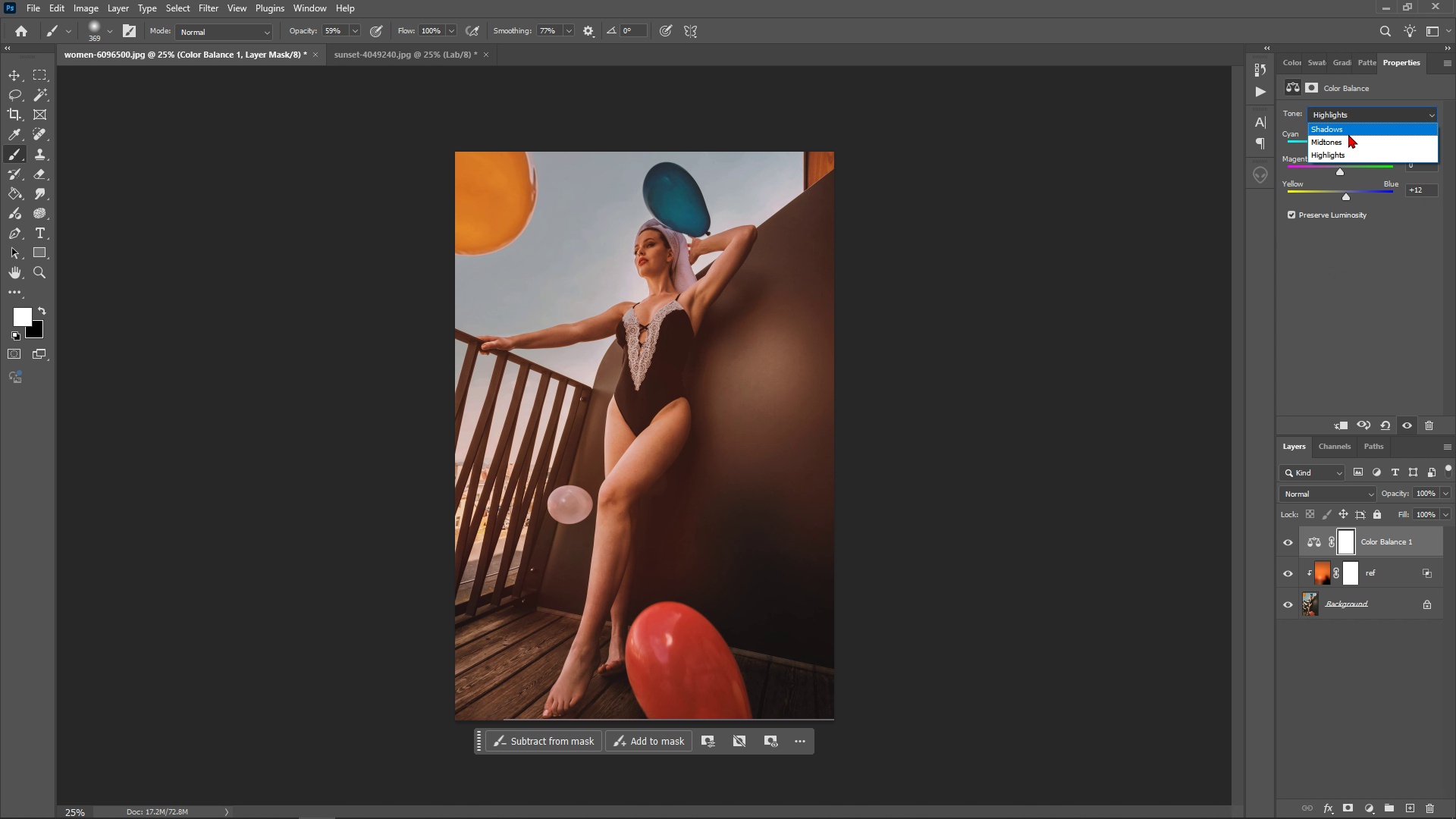 
left_click([1348, 134])
 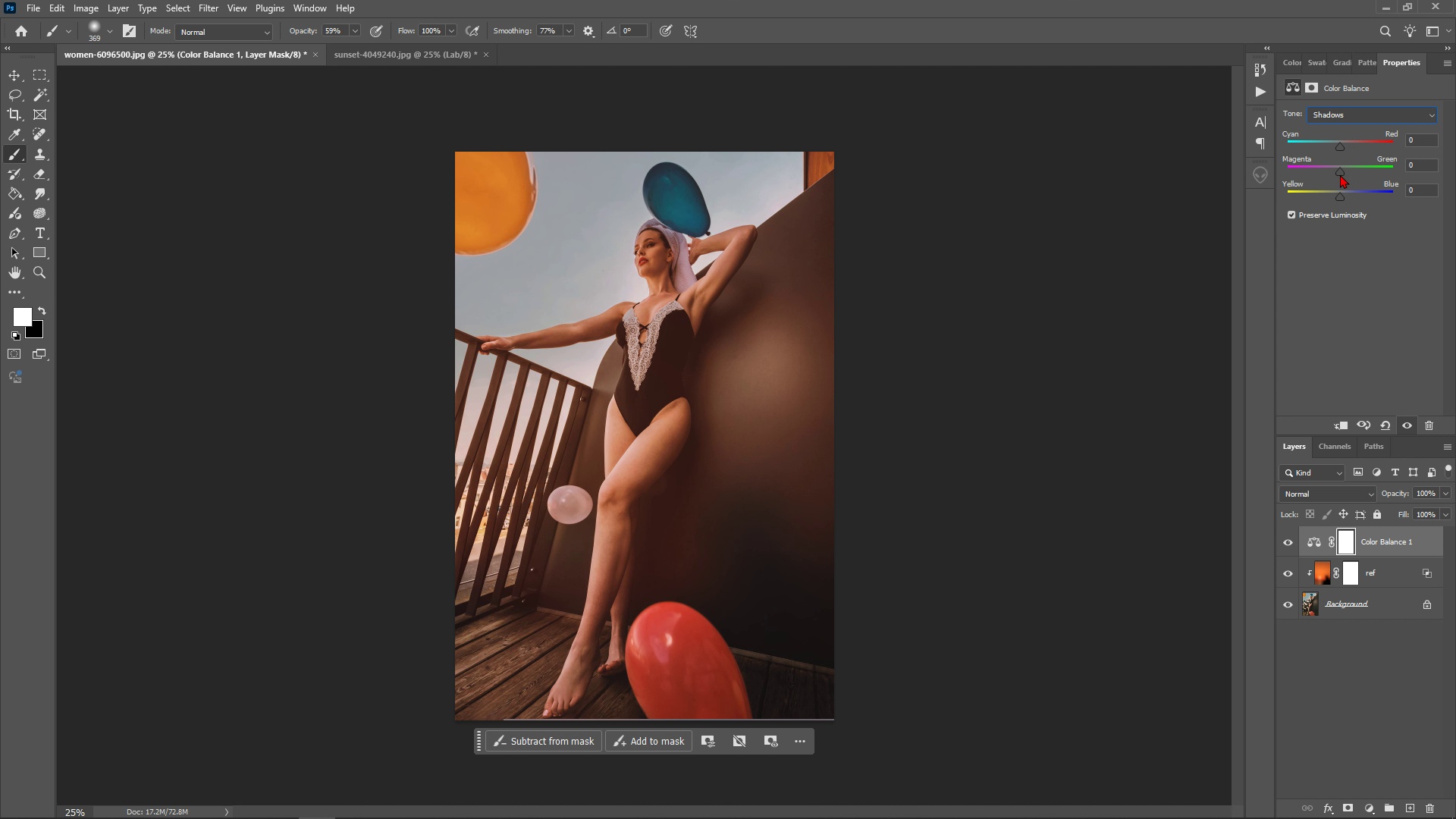 
left_click_drag(start_coordinate=[1343, 144], to_coordinate=[1344, 151])
 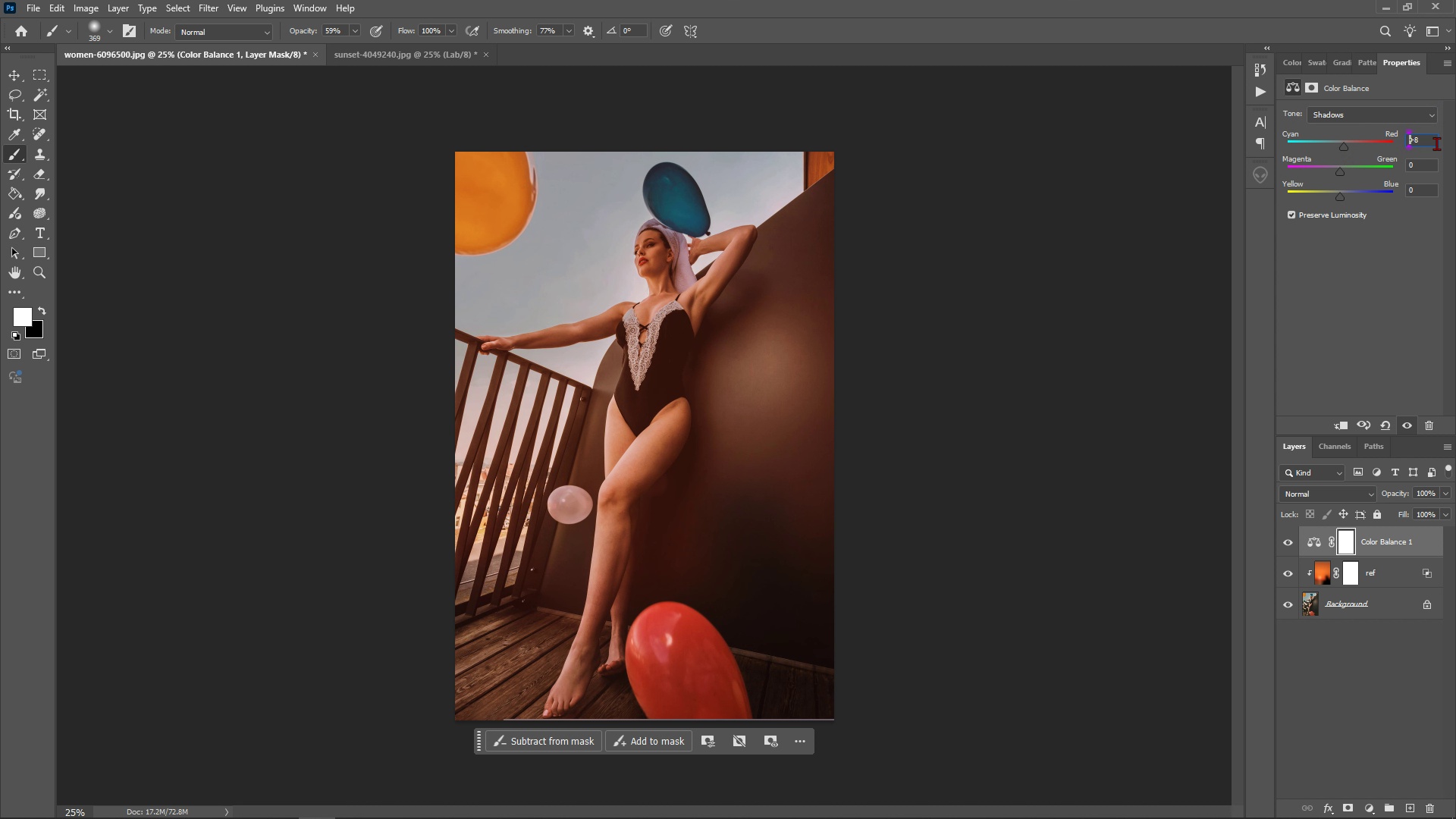 
double_click([1436, 143])
 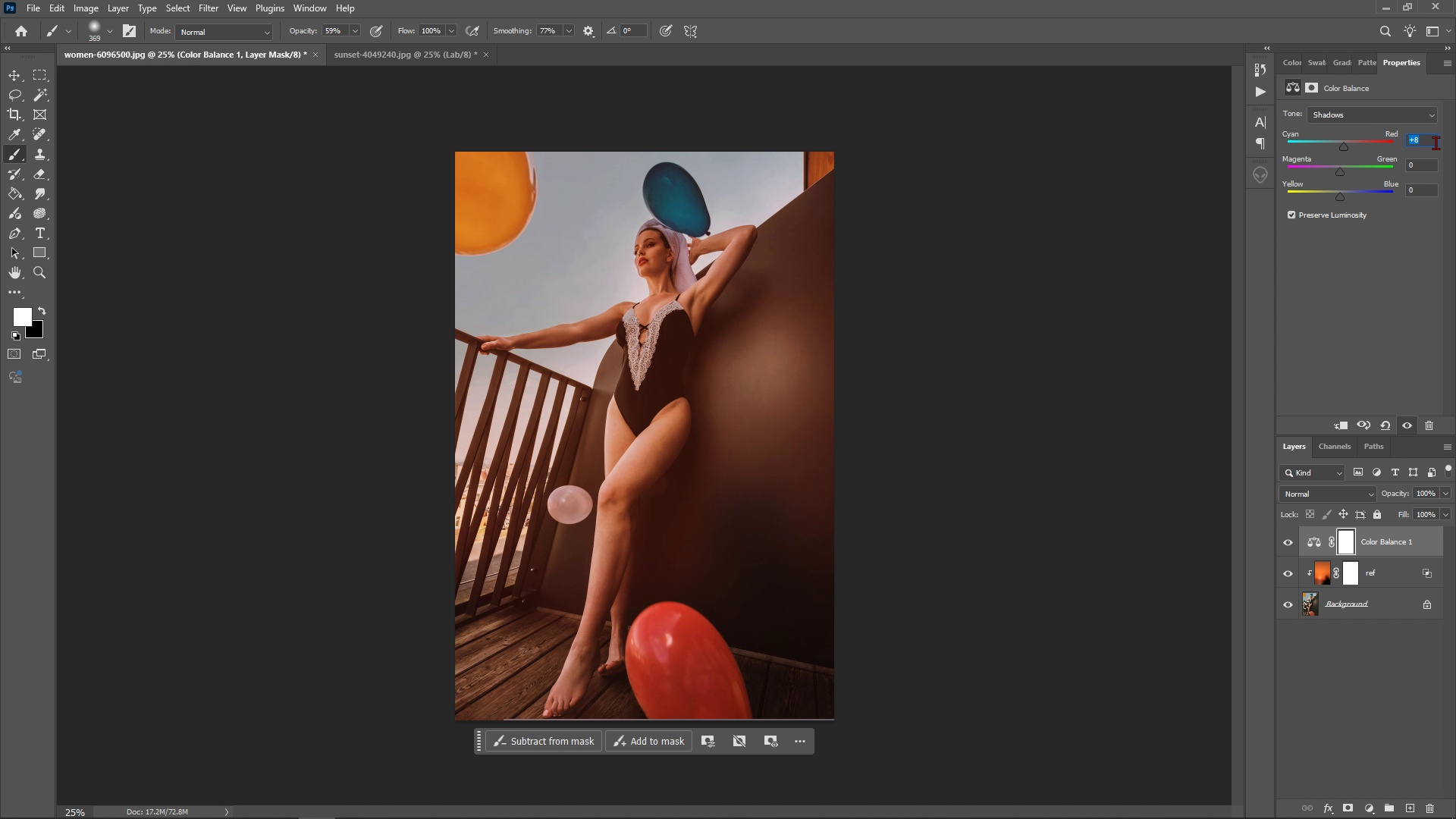 
key(4)
 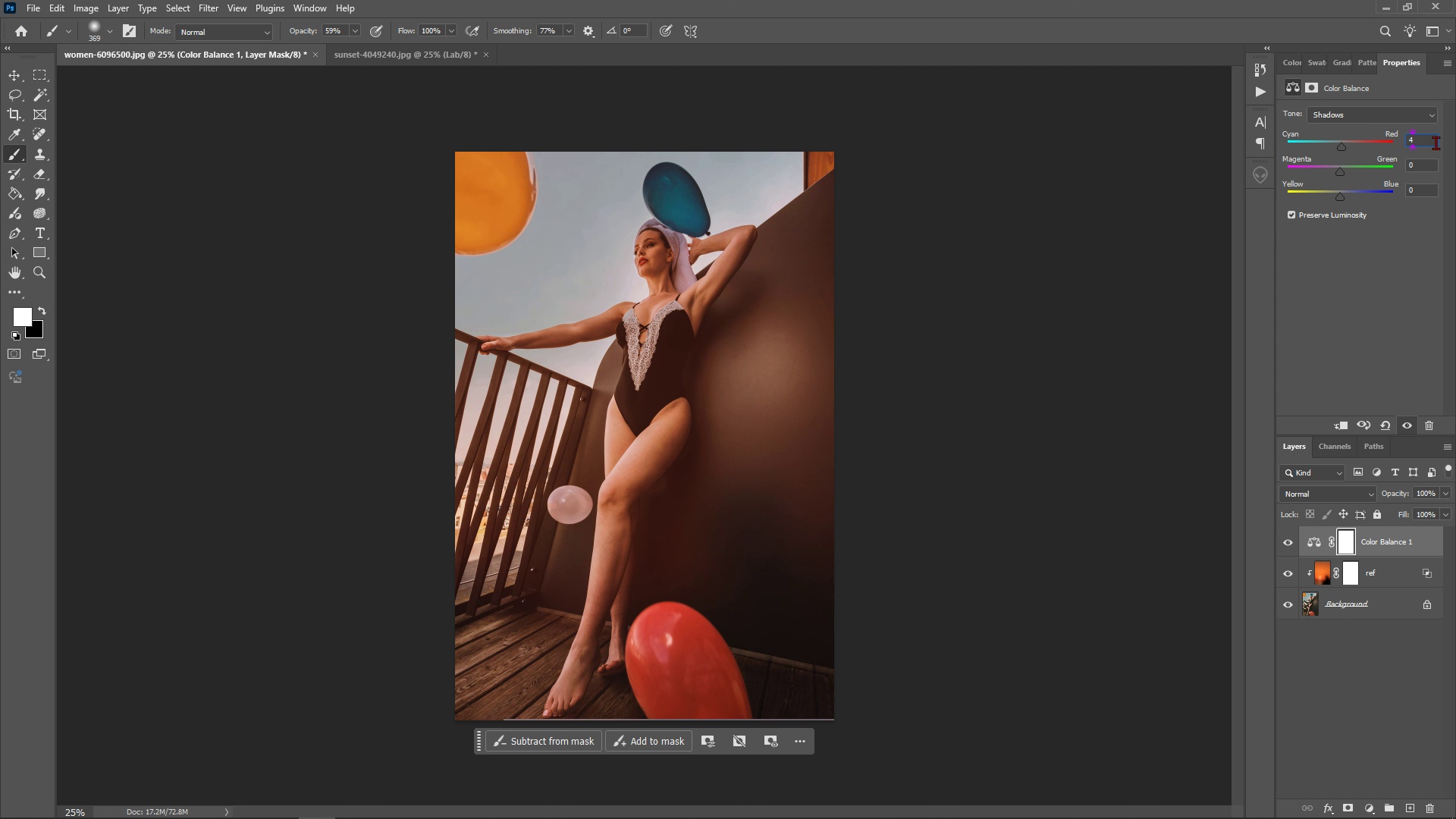 
key(Enter)
 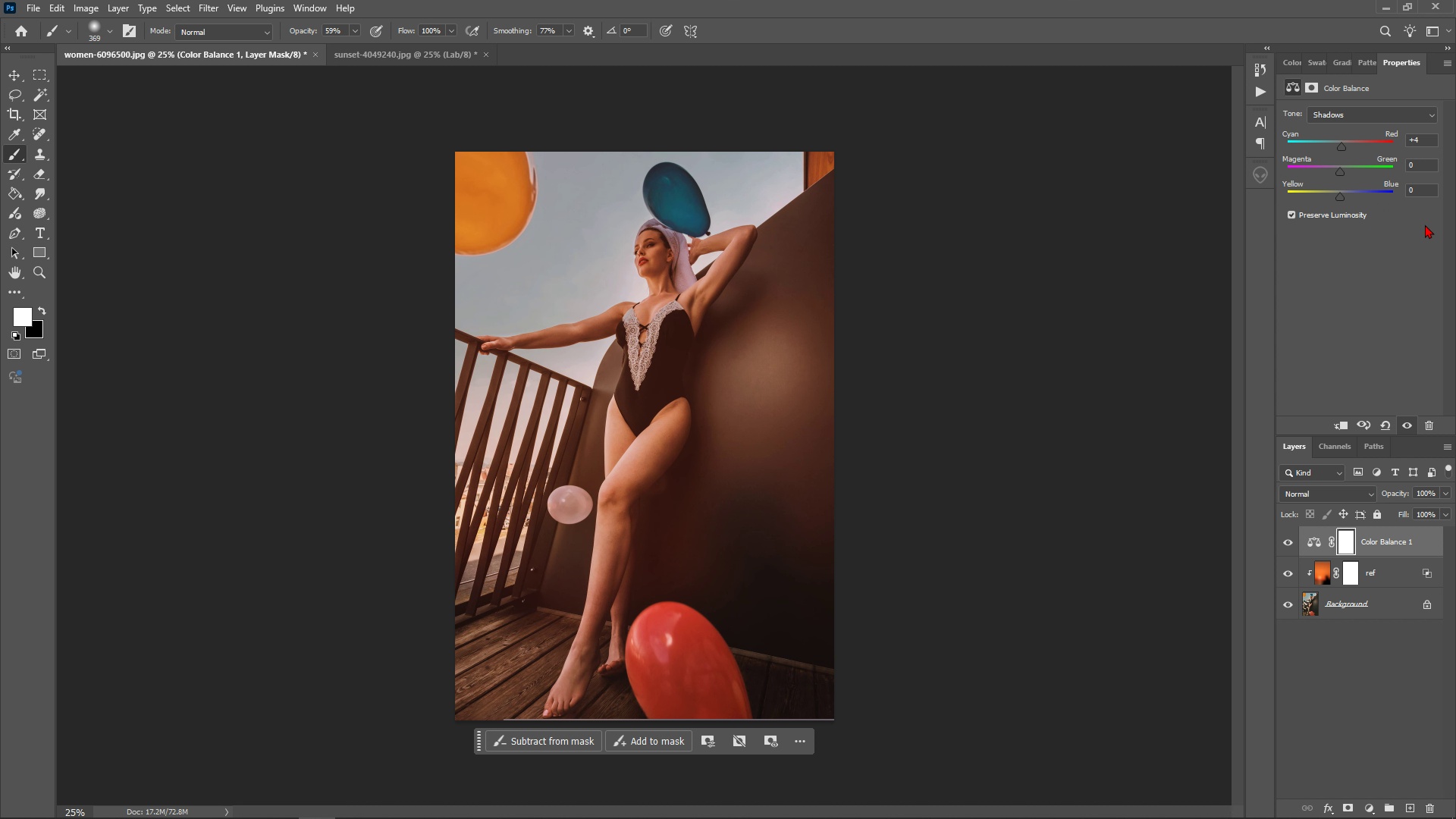 
wait(7.72)
 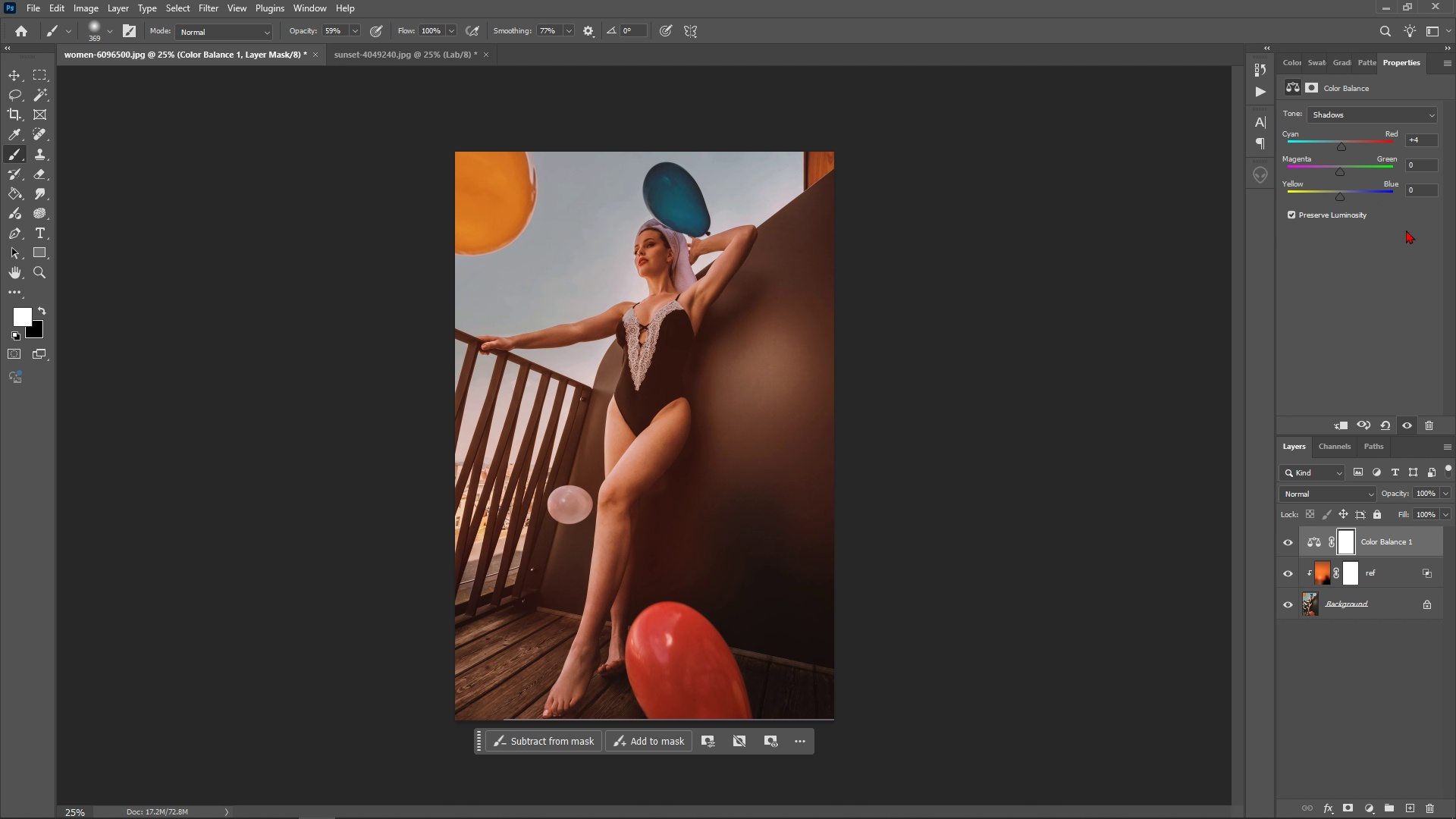 
double_click([1425, 189])
 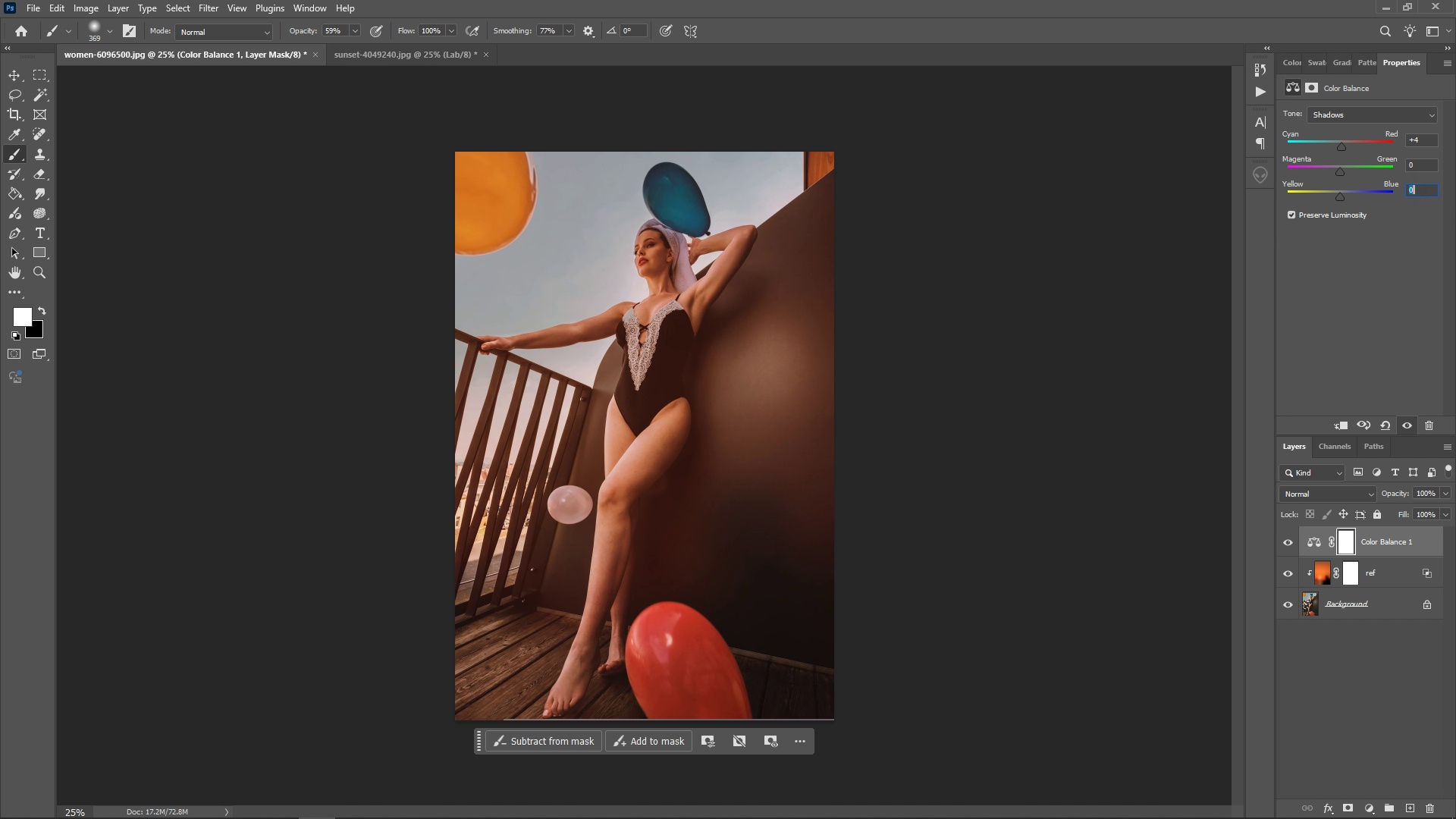 
key(5)
 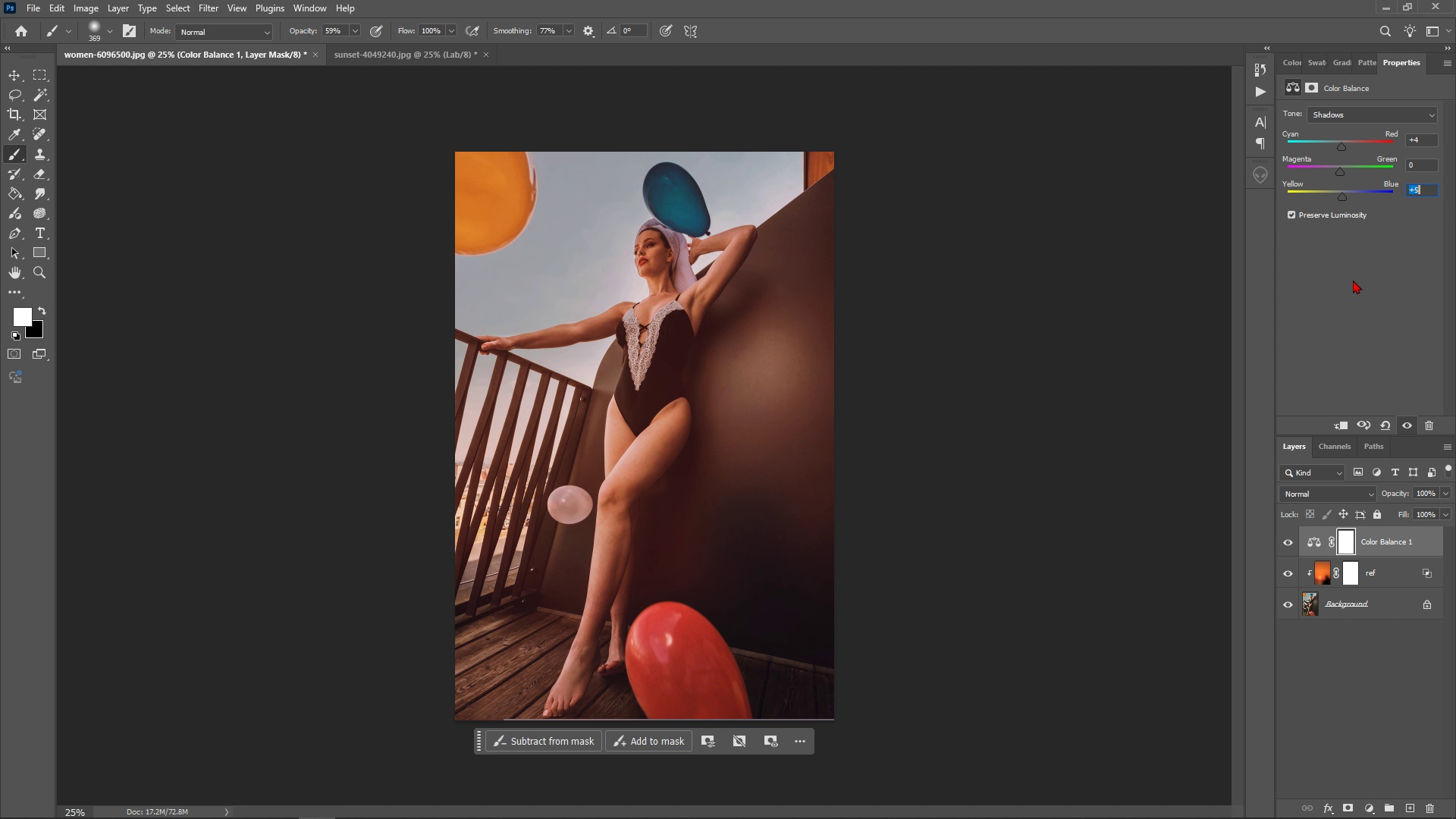 
left_click([1353, 281])
 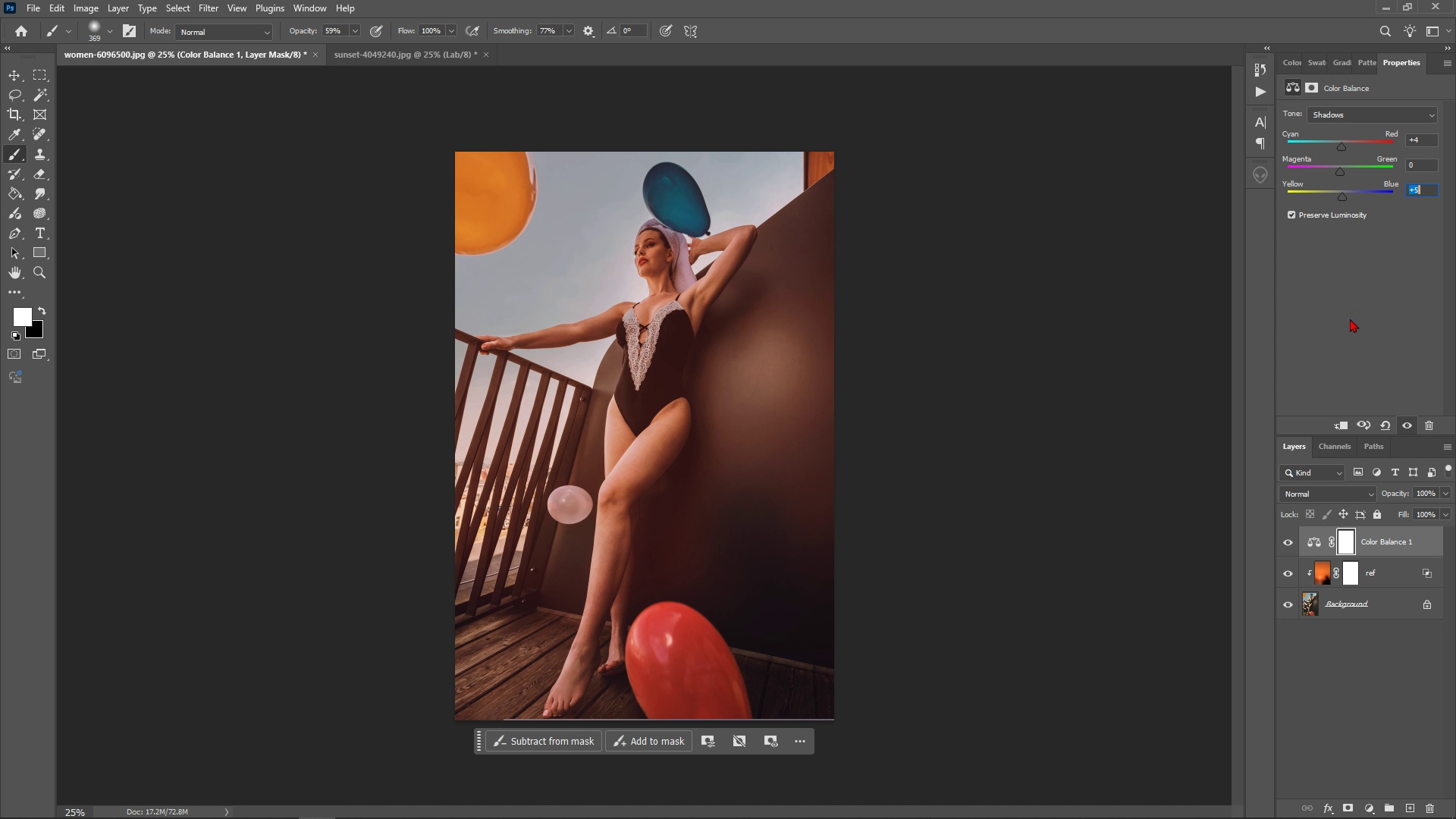 
wait(5.45)
 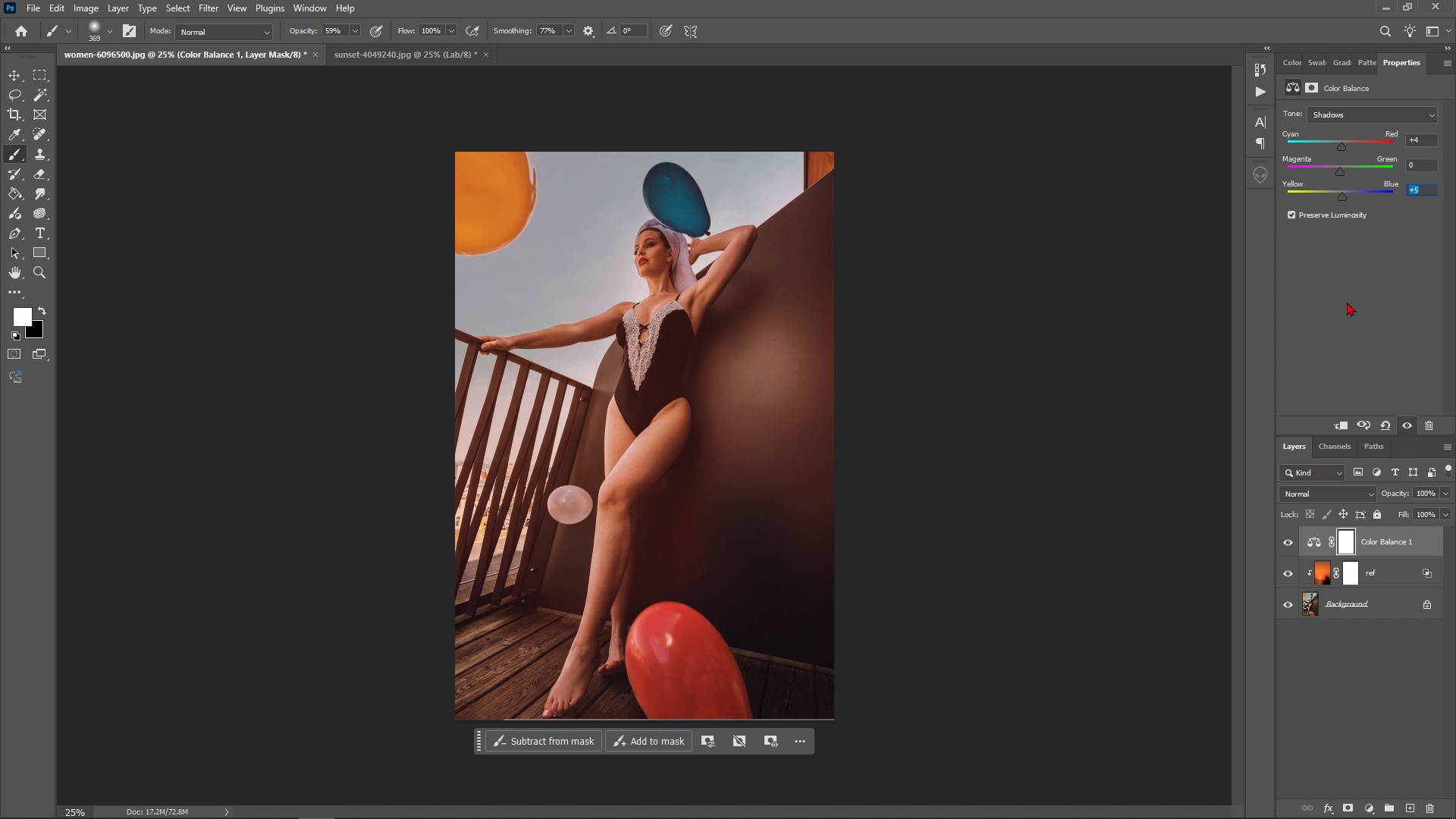 
left_click([1345, 700])
 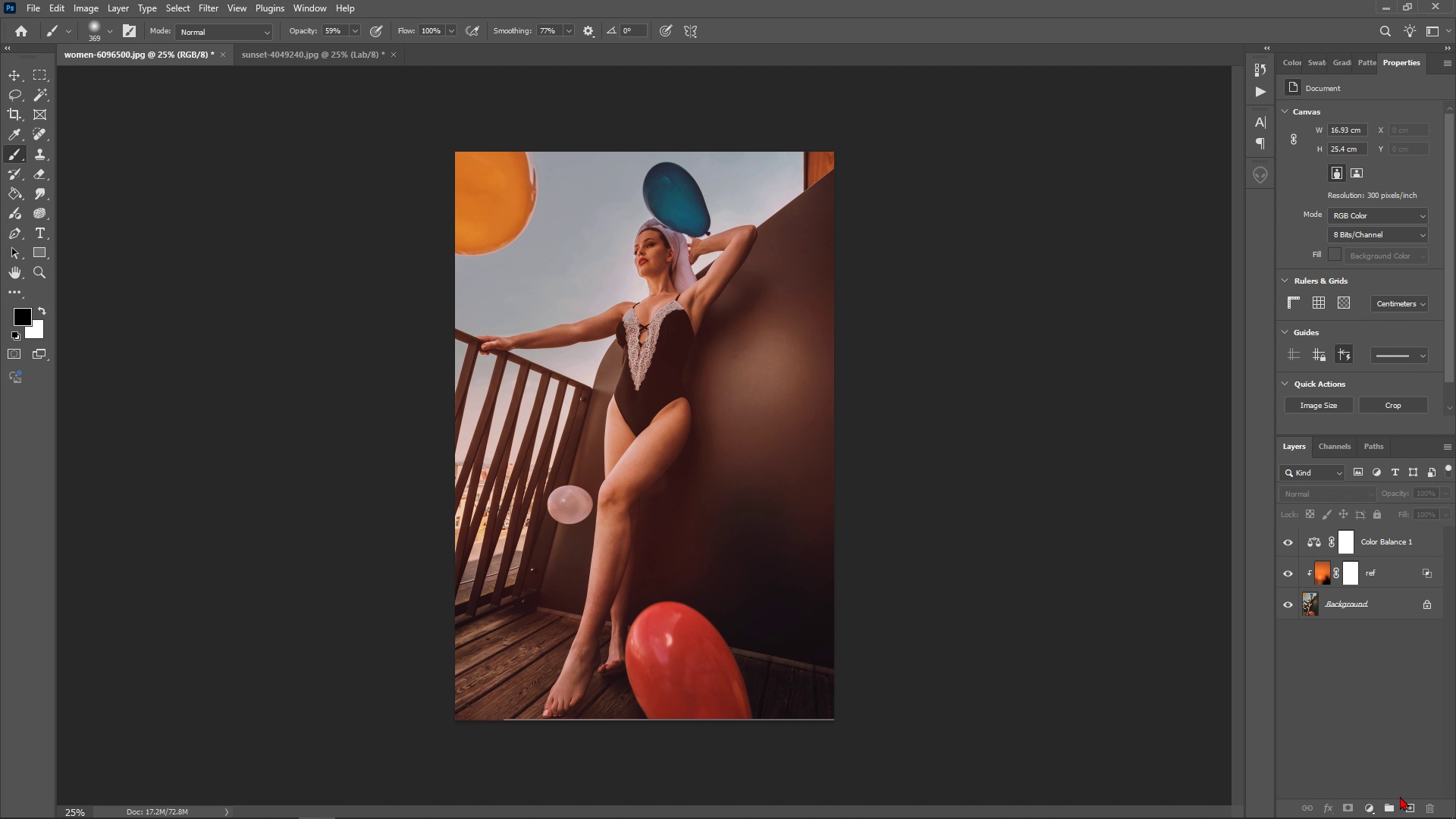 
wait(5.01)
 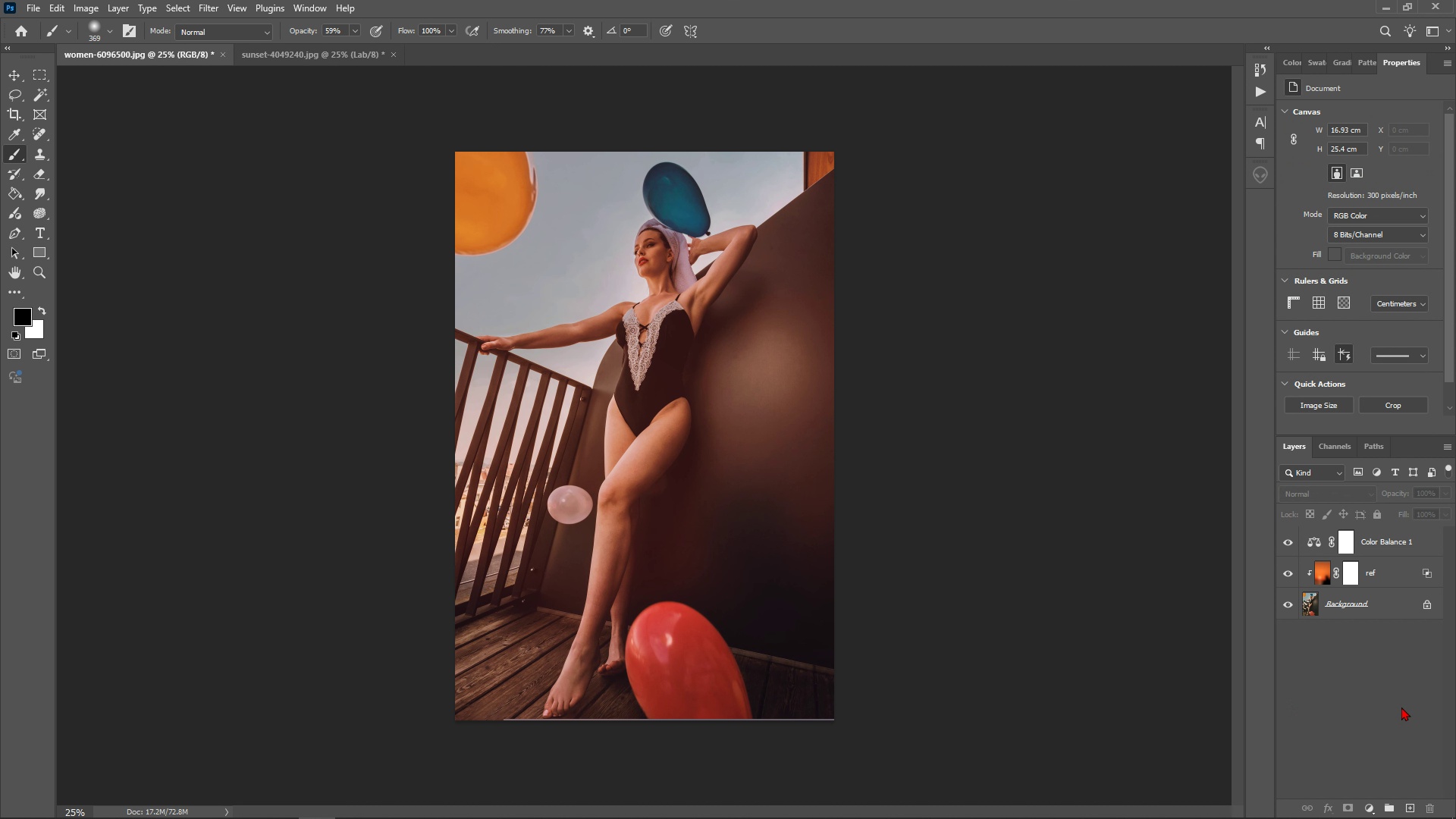 
left_click([1375, 807])
 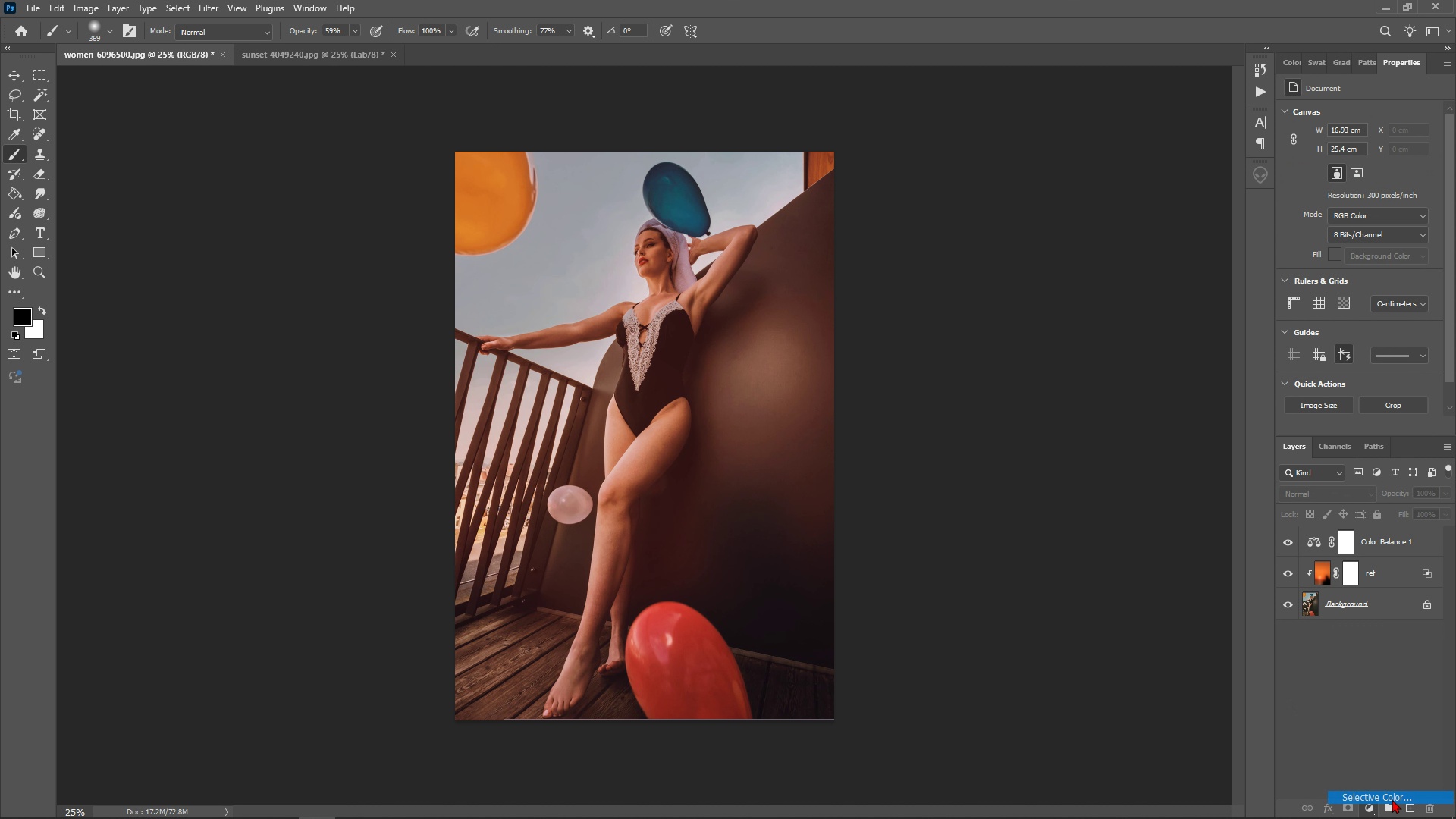 
left_click([1392, 799])
 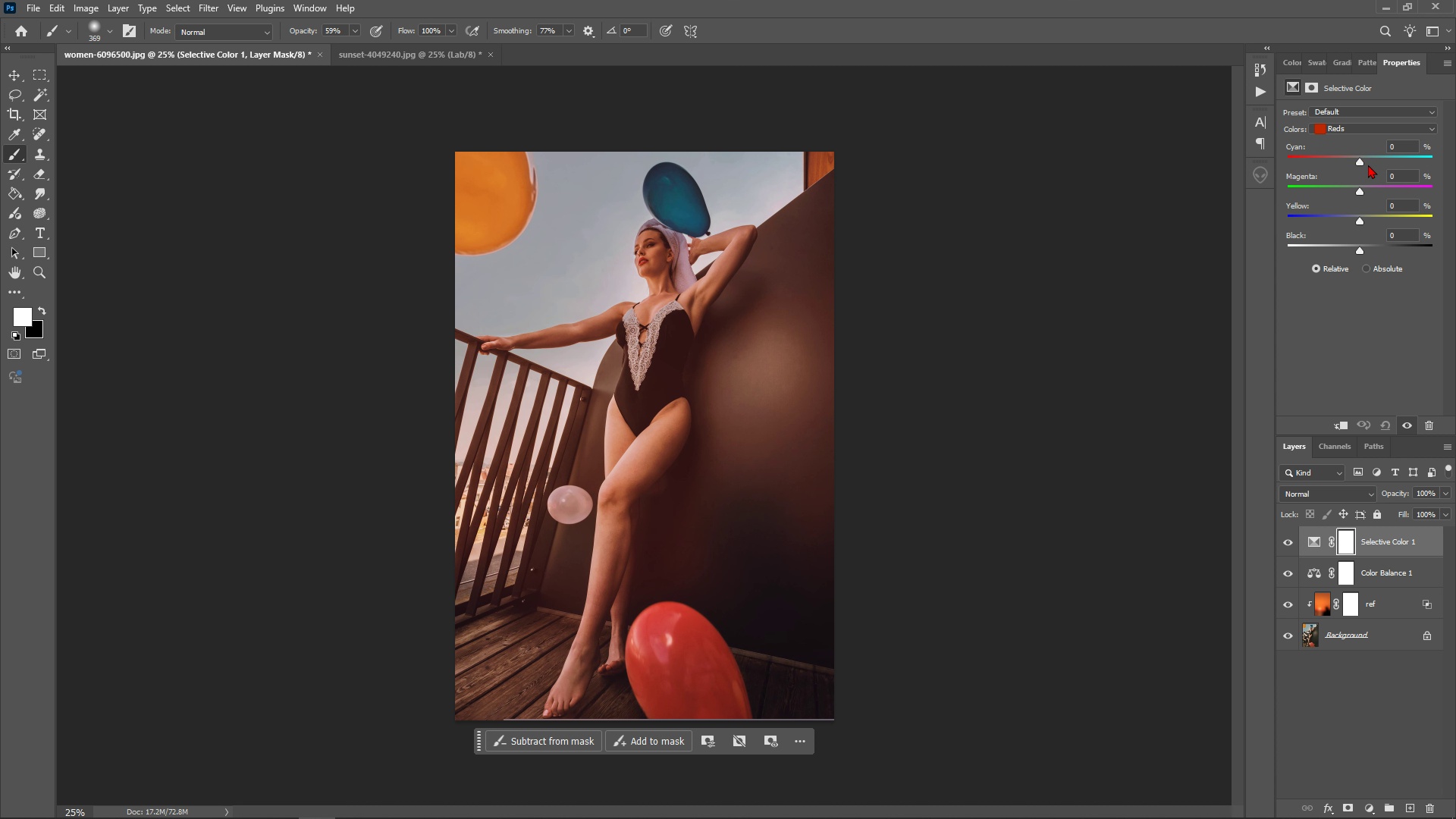 
wait(10.94)
 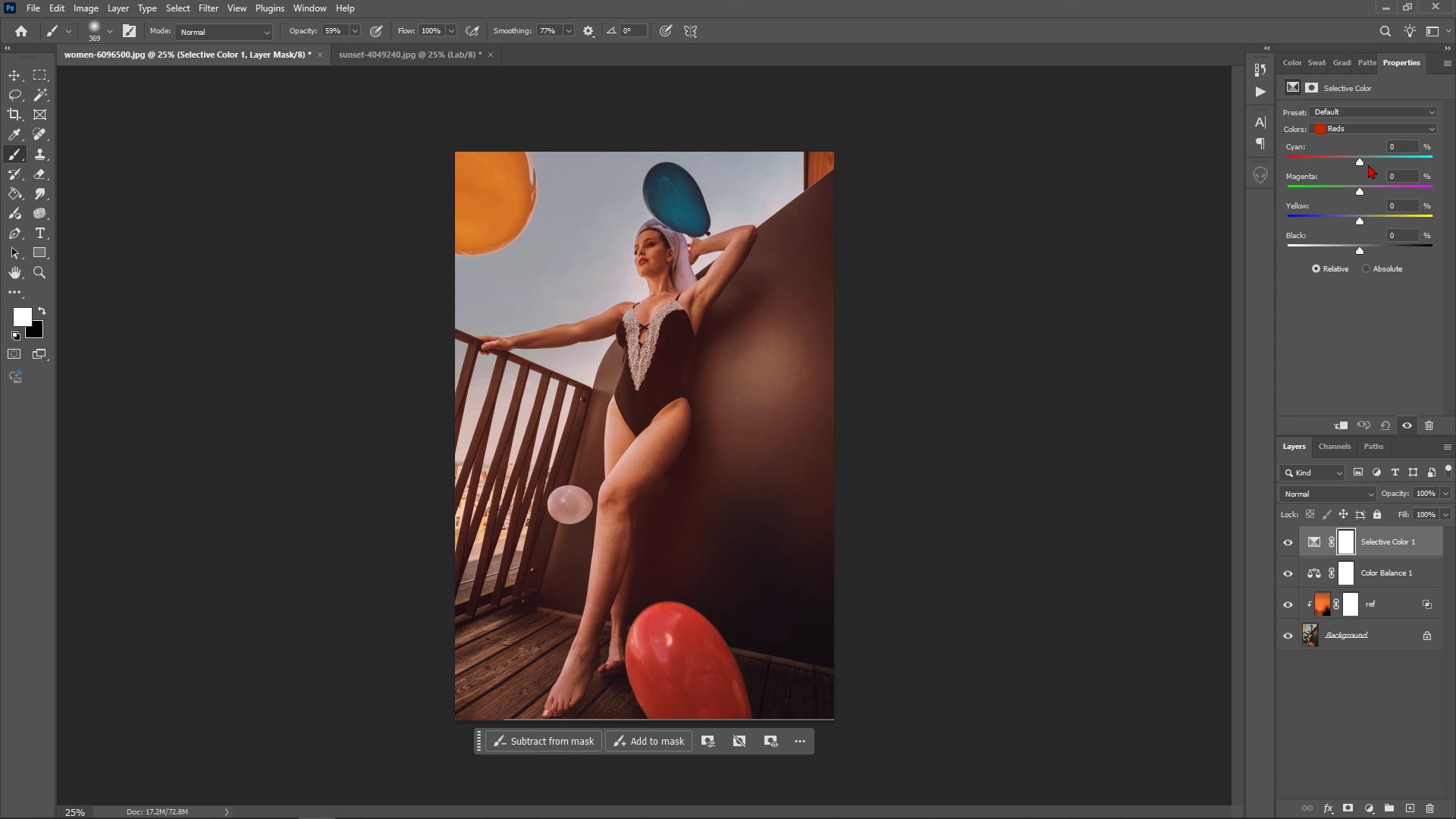 
left_click_drag(start_coordinate=[1359, 162], to_coordinate=[1354, 161])
 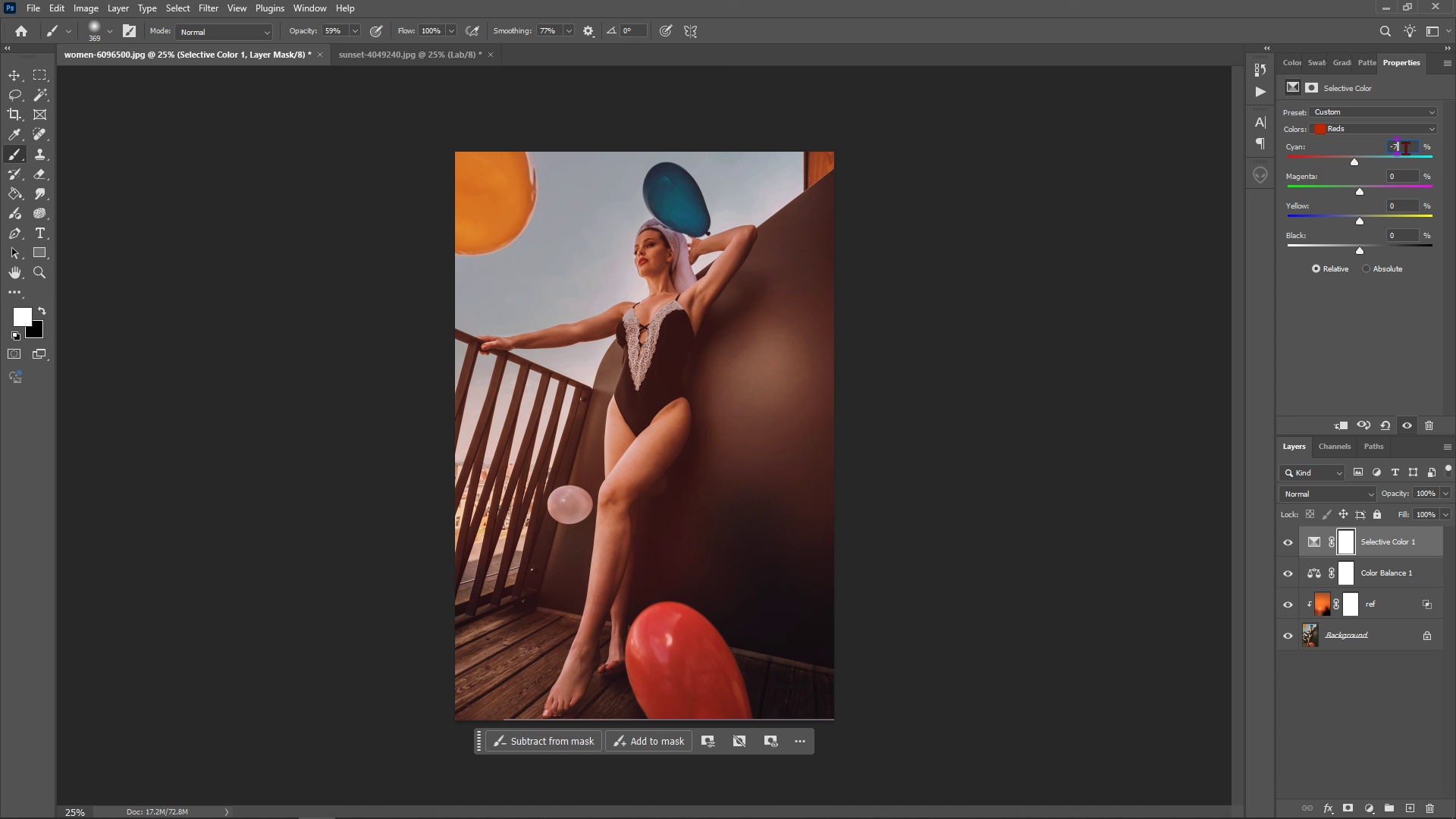 
left_click([1405, 148])
 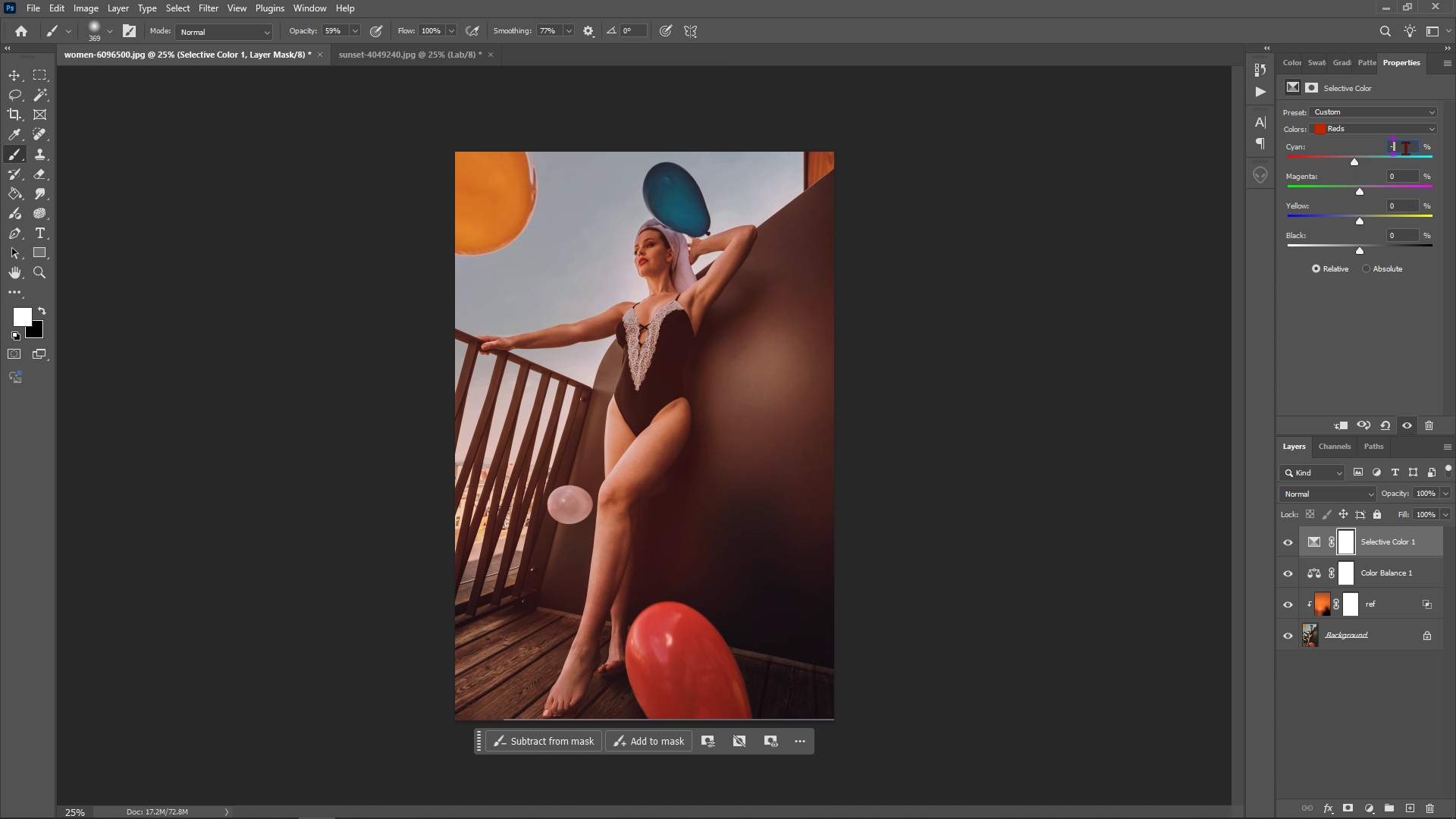 
key(Backspace)
 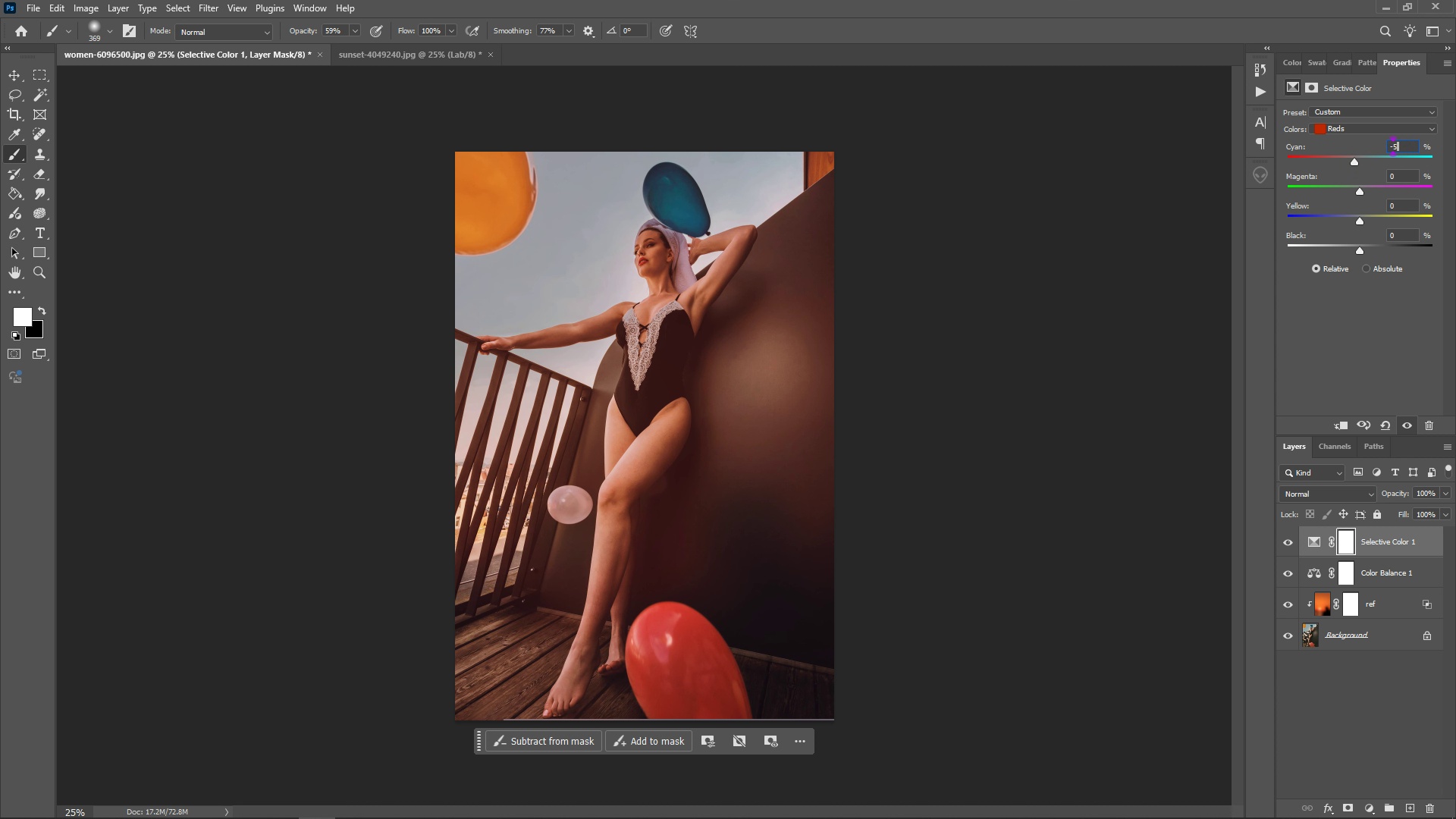 
key(5)
 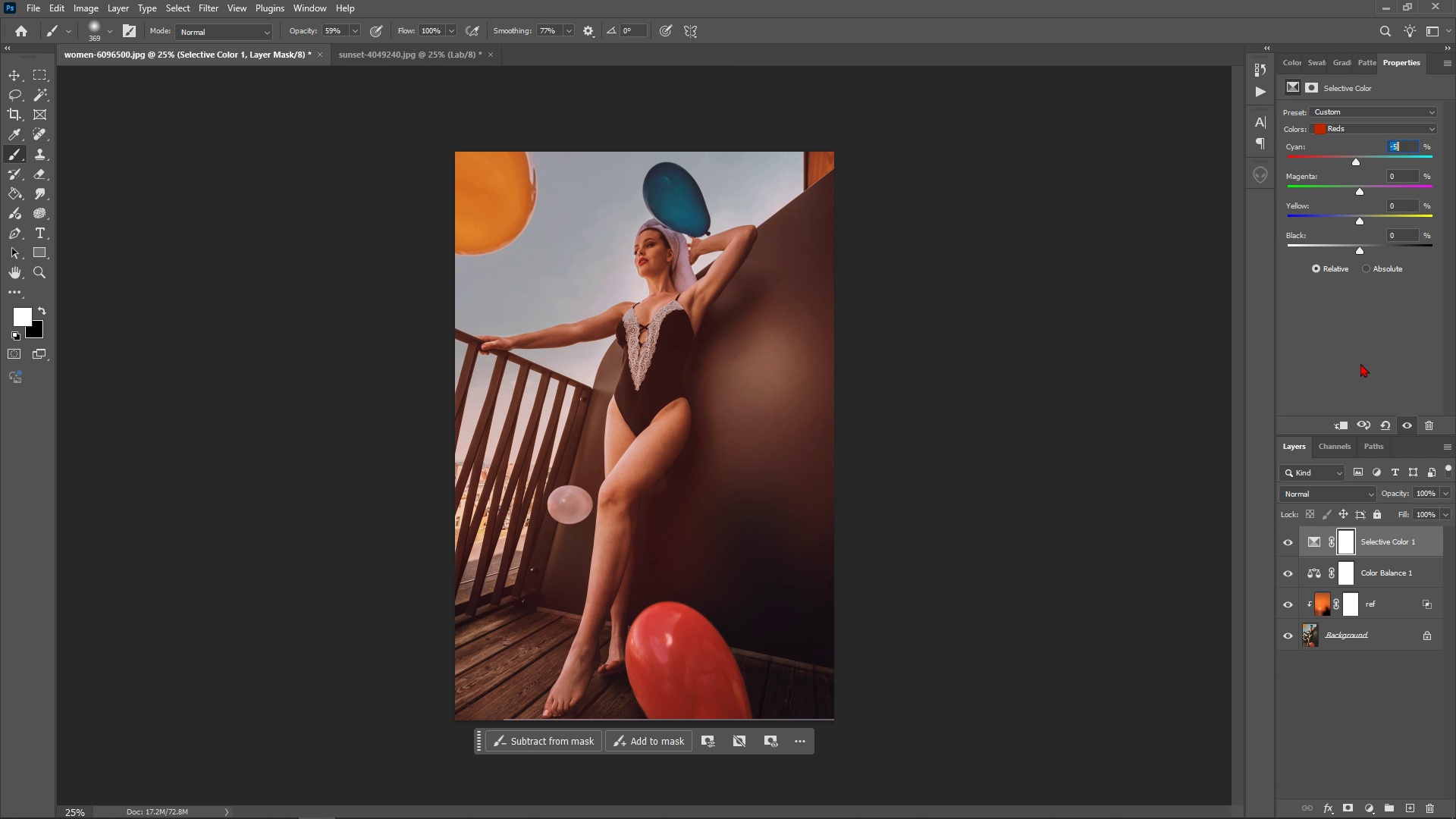 
left_click([1360, 363])
 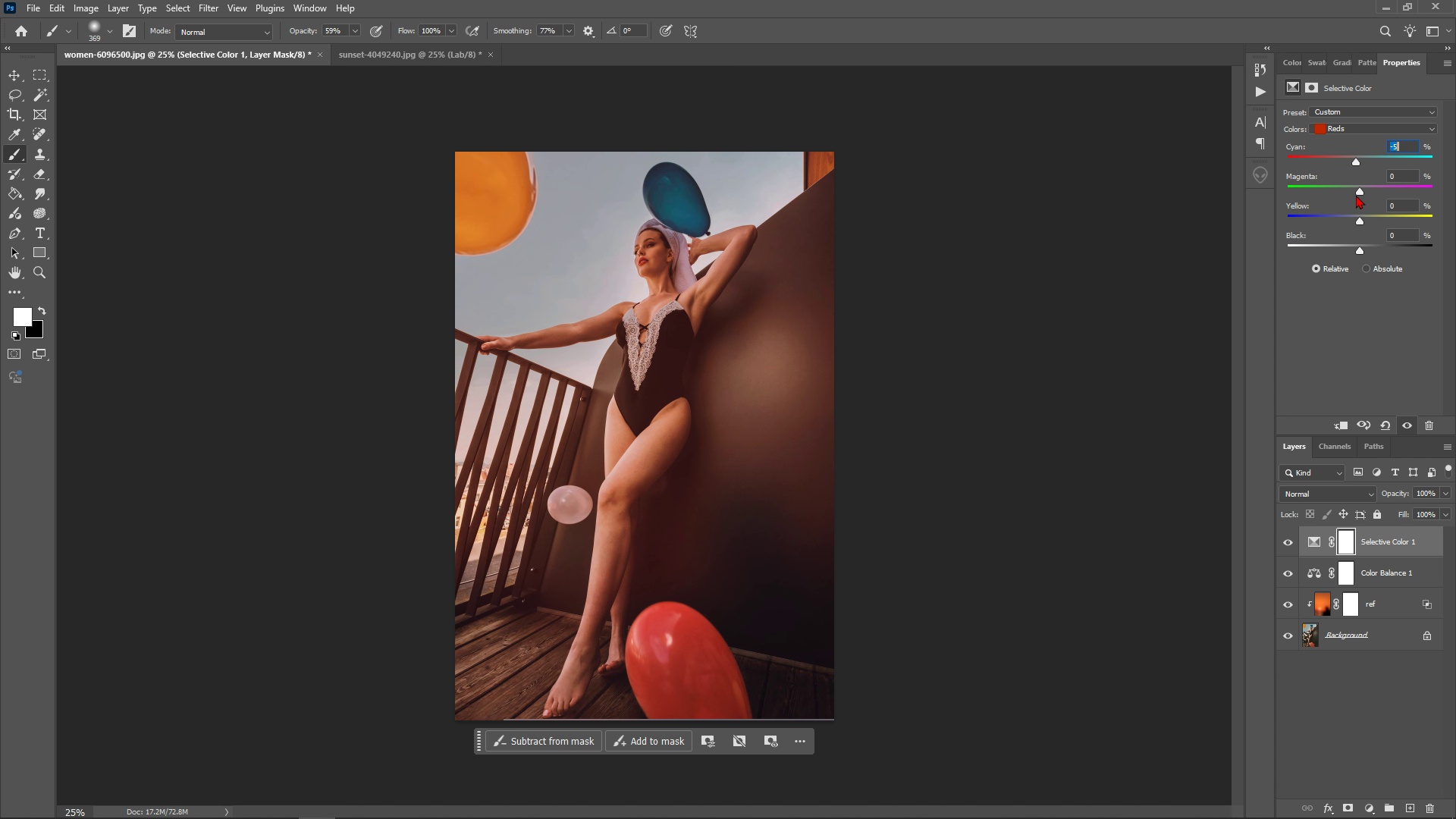 
wait(8.27)
 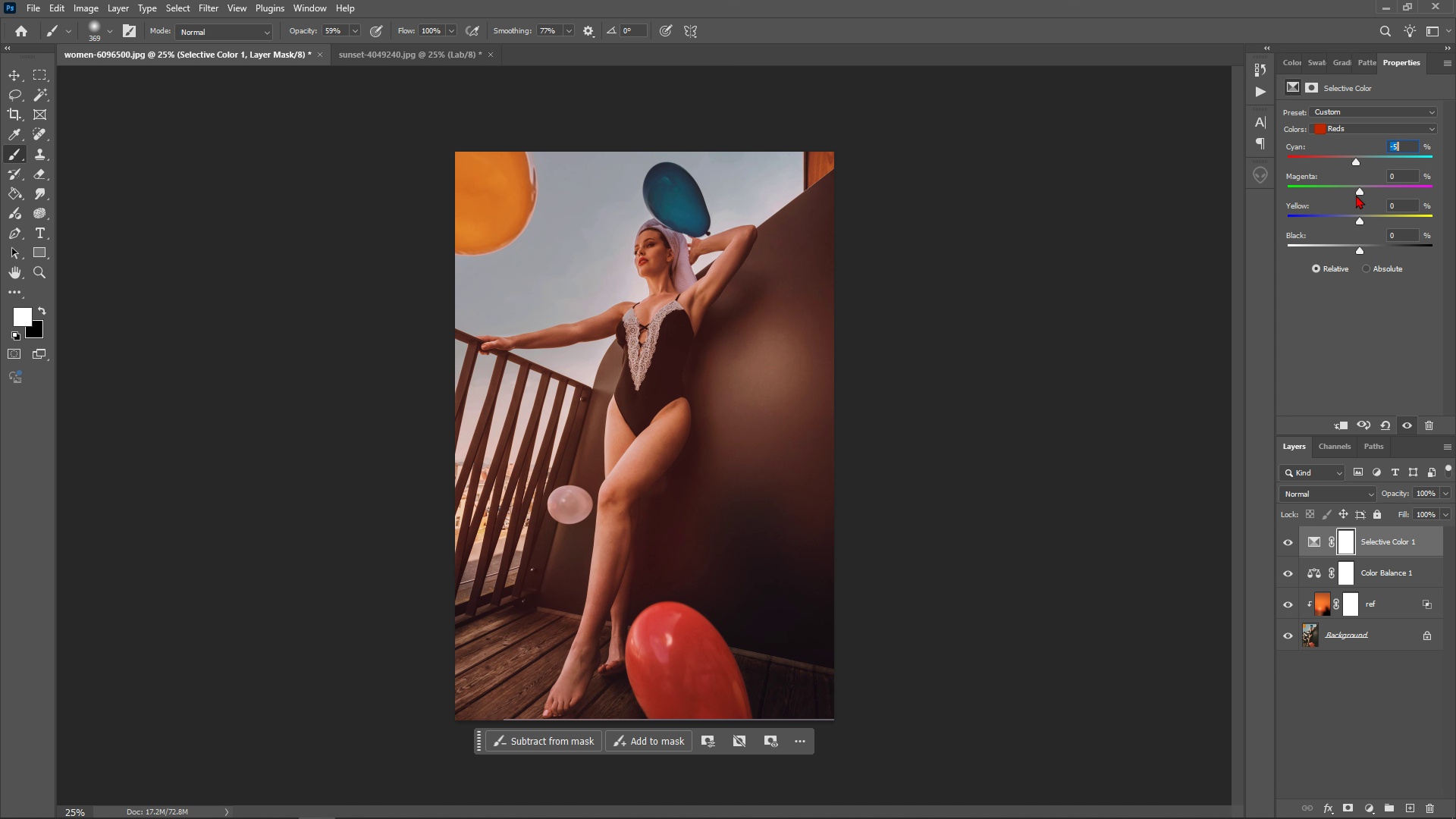 
key(Backspace)
 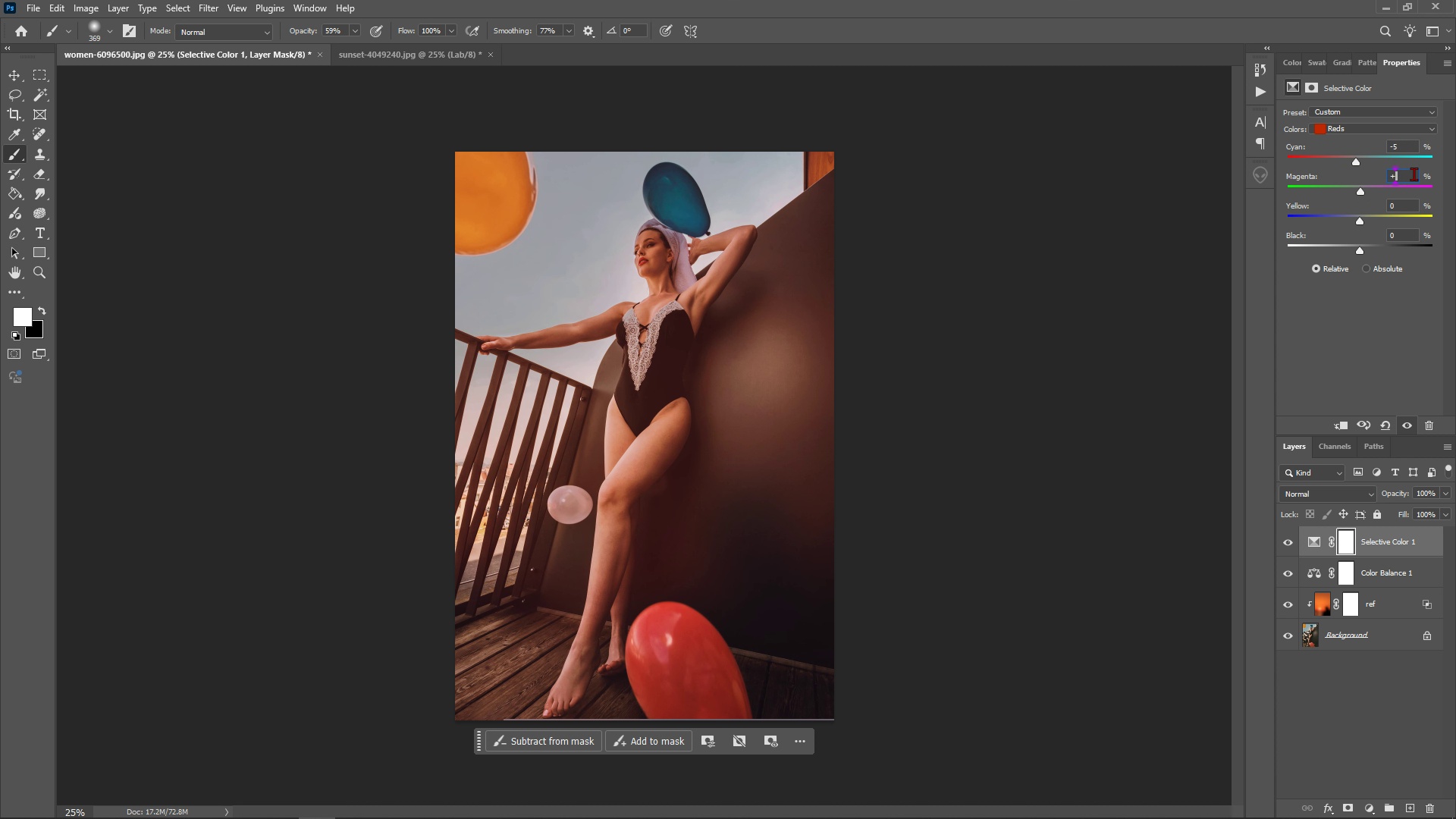 
key(6)
 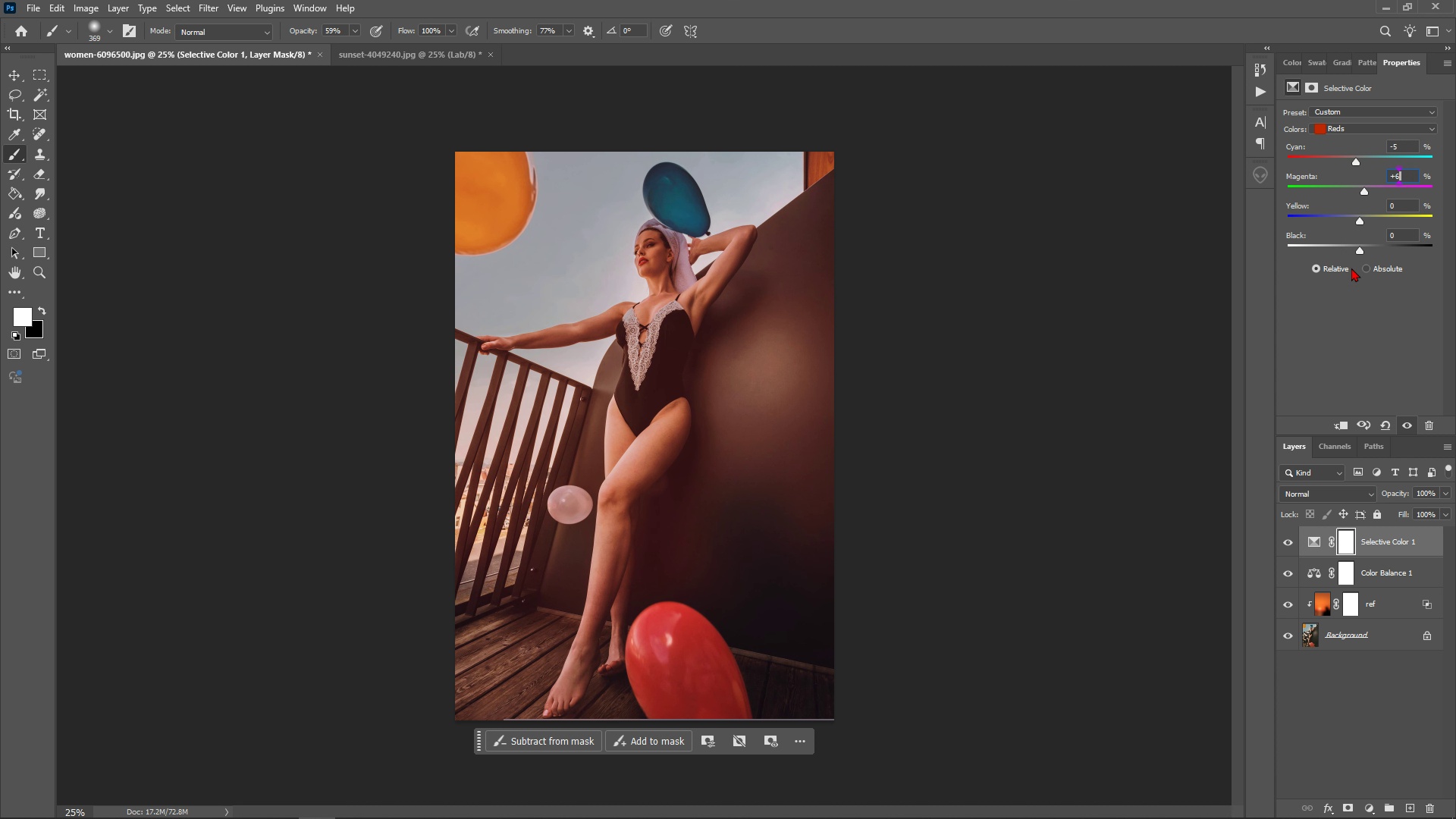 
wait(6.44)
 